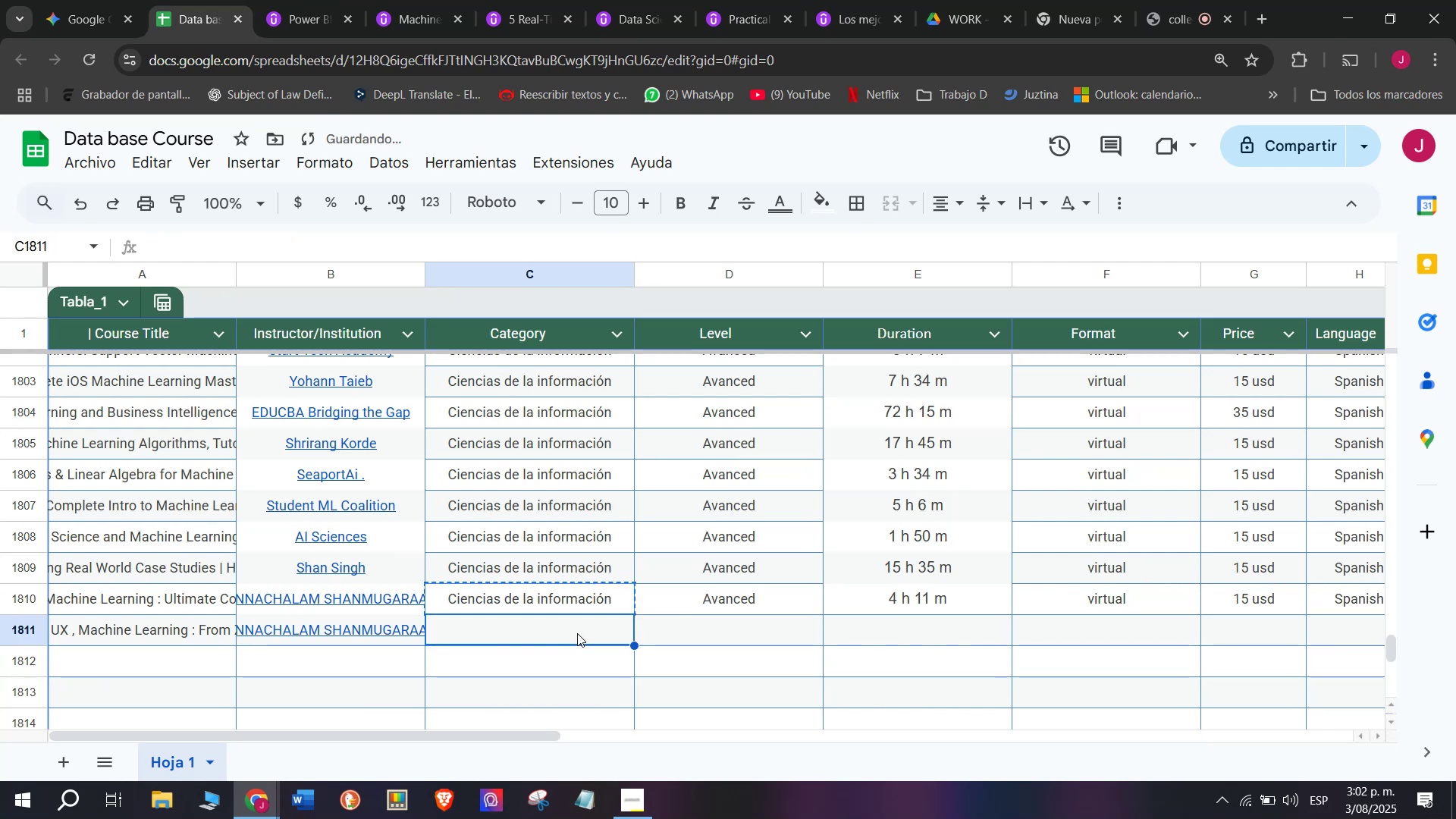 
key(Control+ControlLeft)
 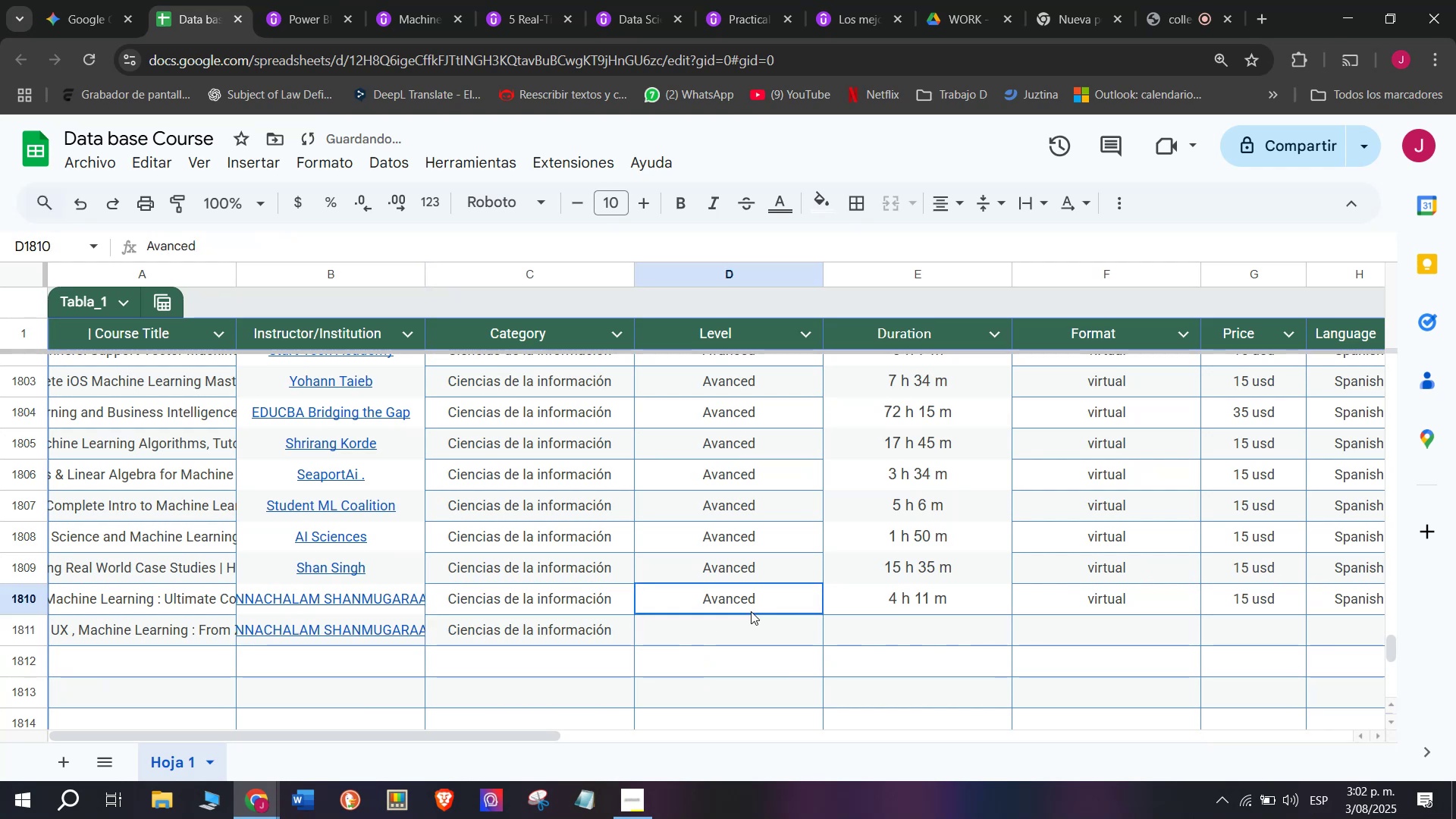 
key(Z)
 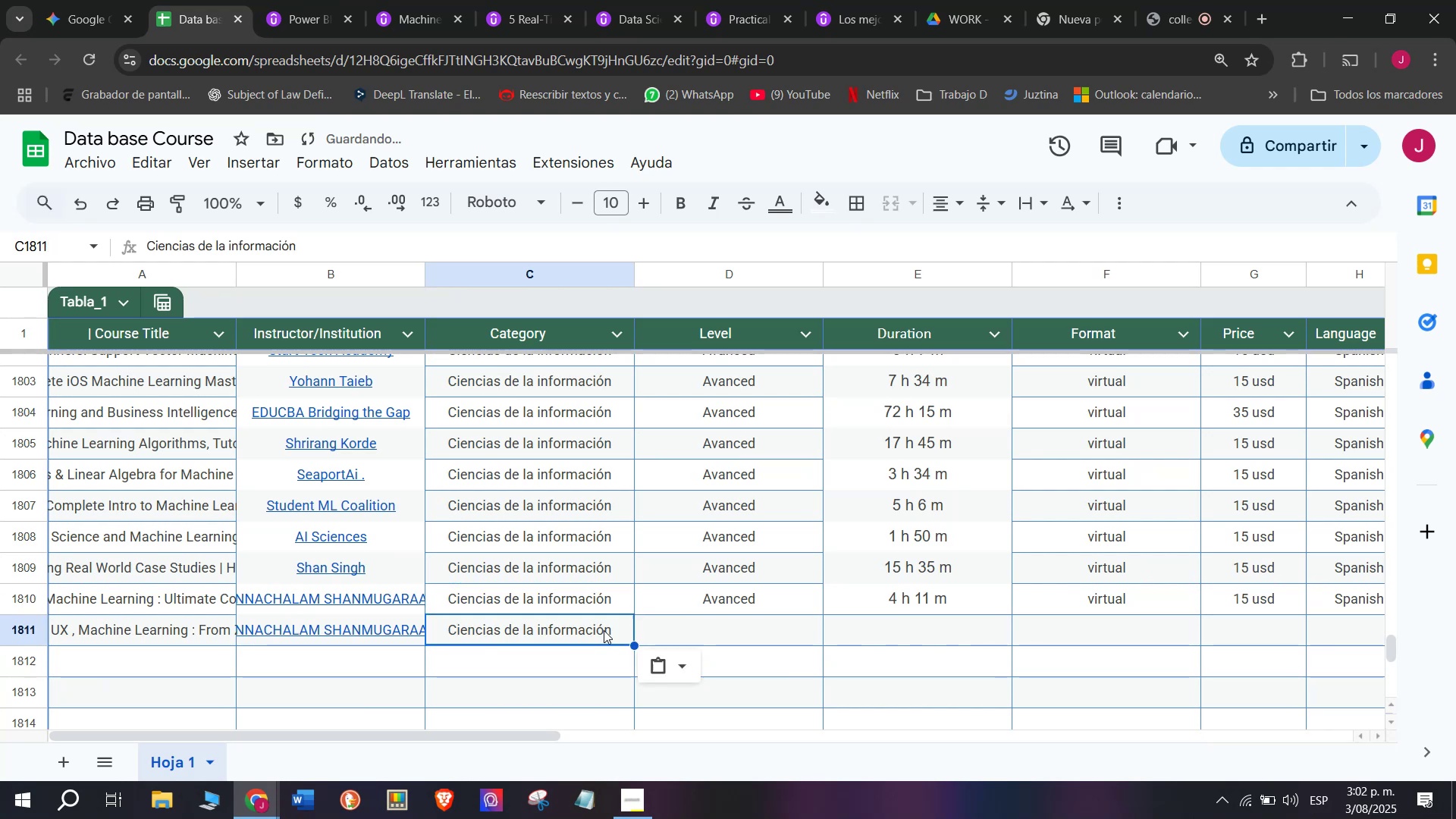 
key(Control+V)
 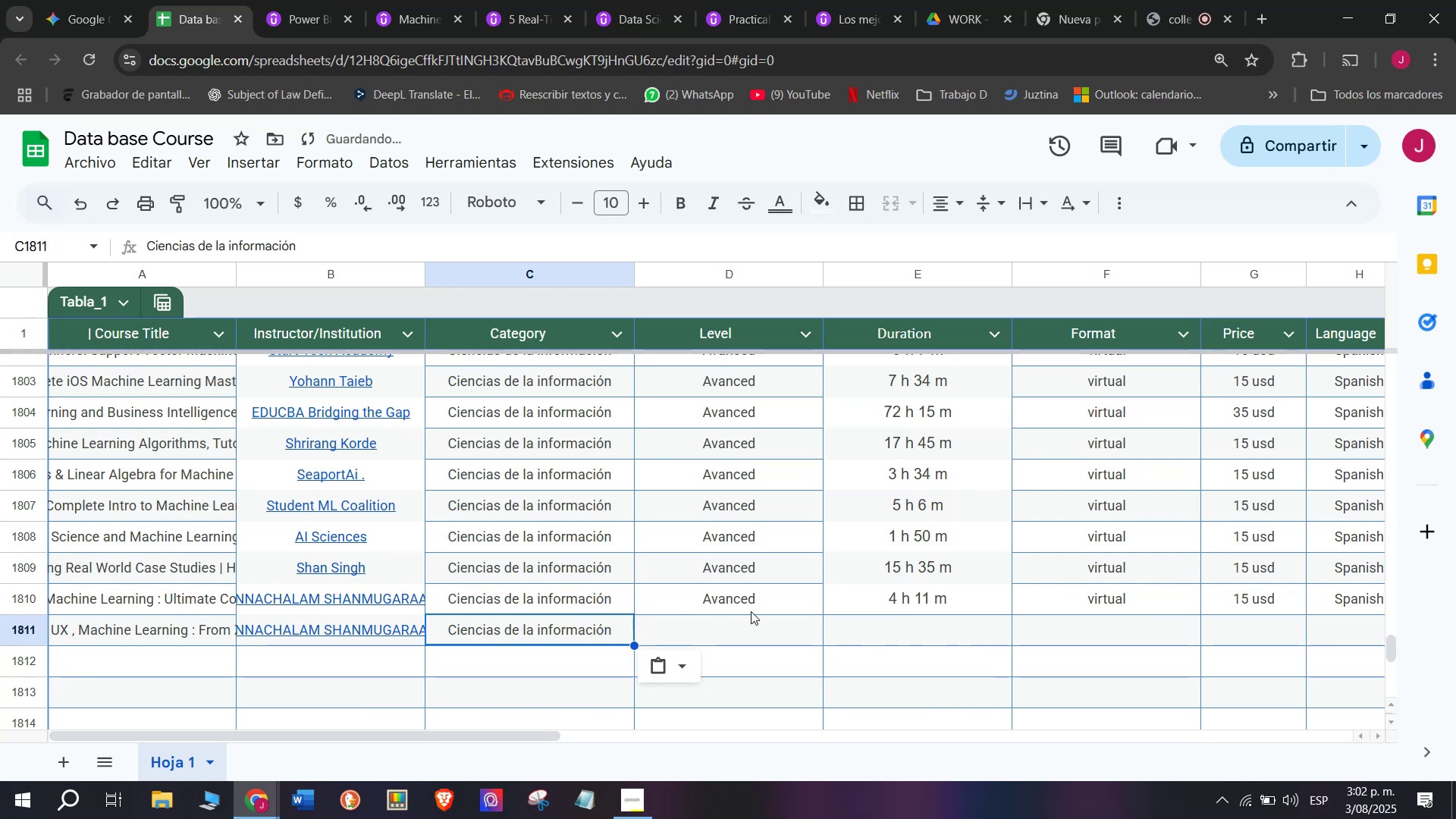 
triple_click([751, 611])
 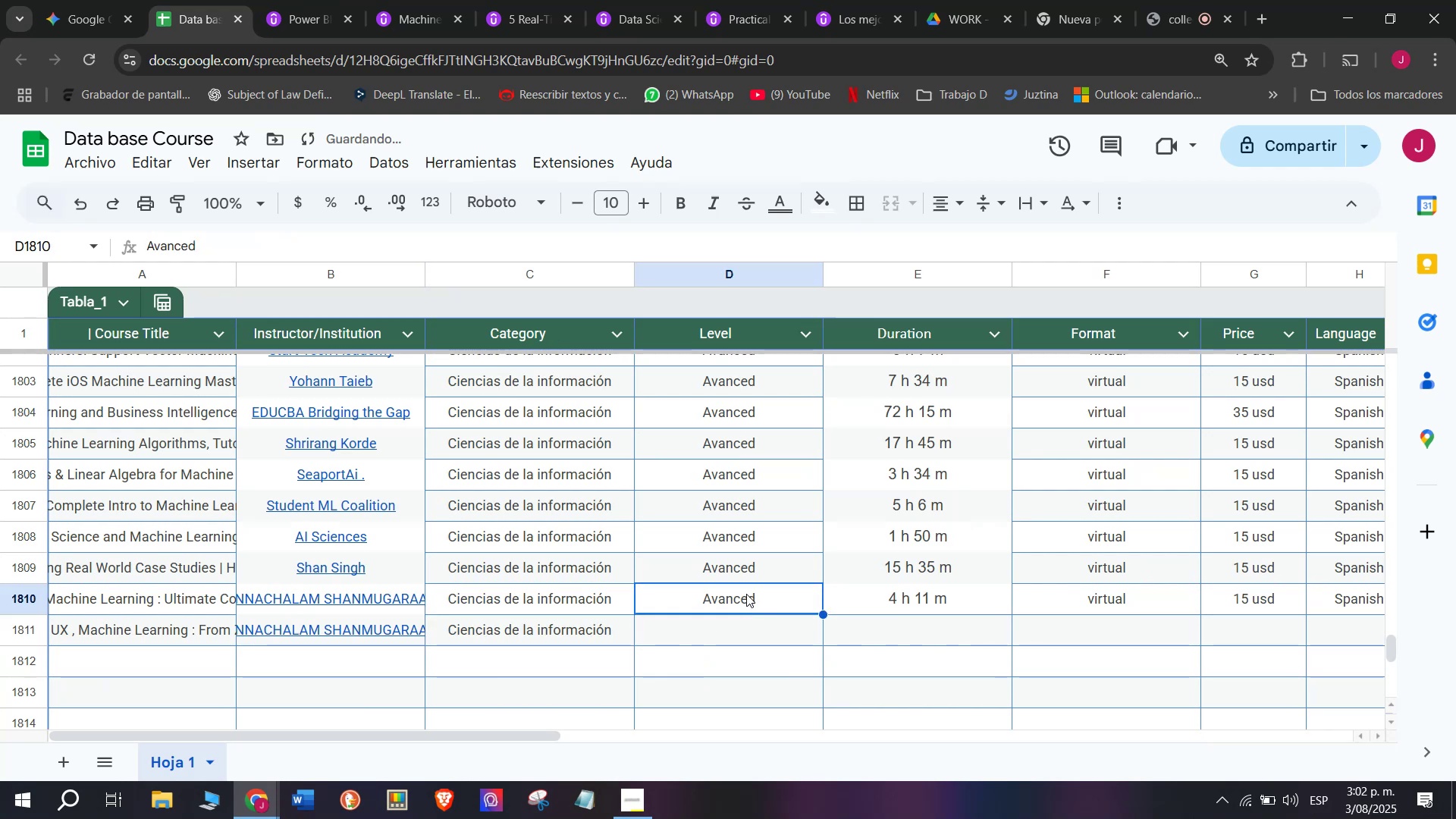 
key(Control+ControlLeft)
 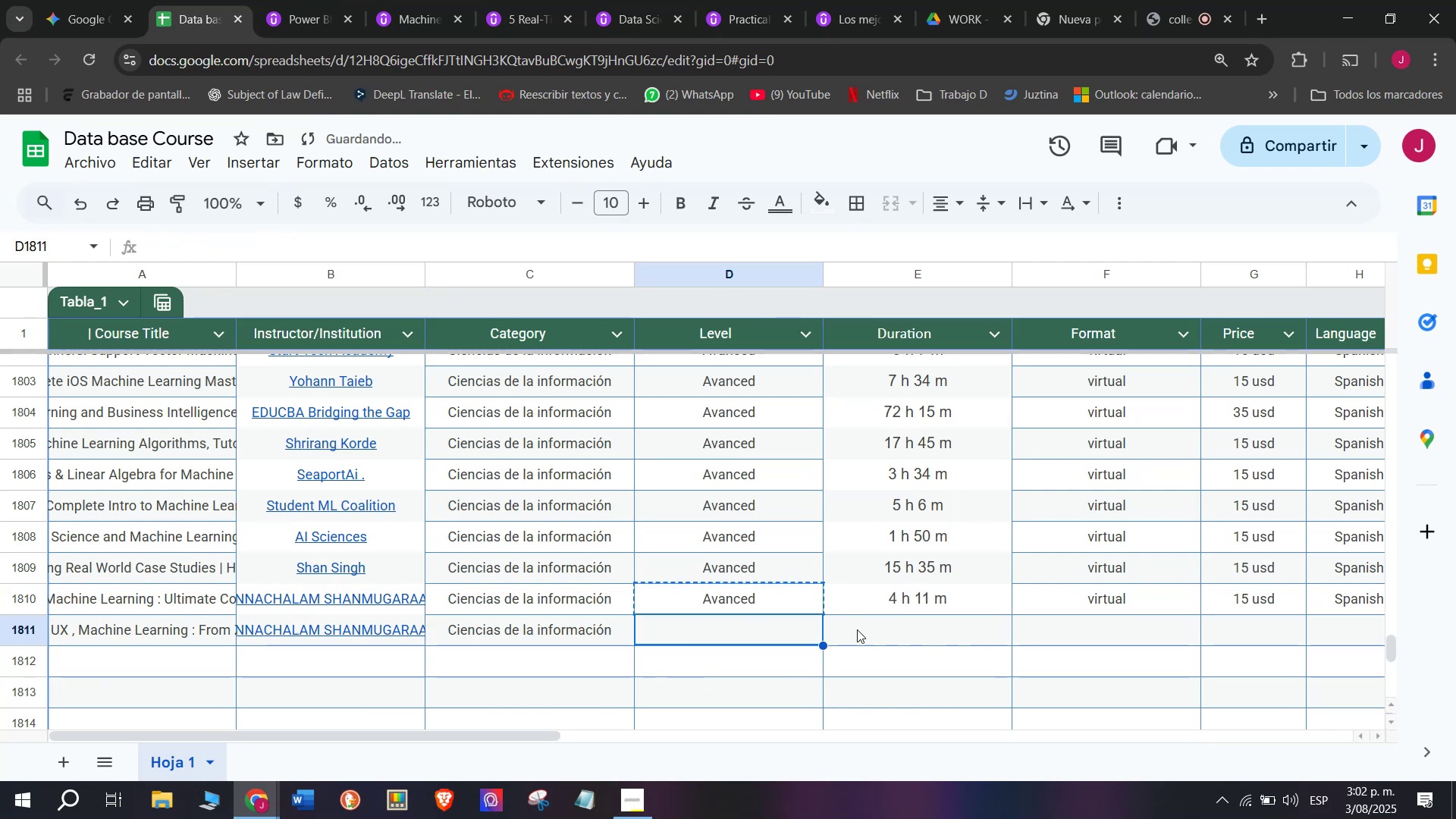 
key(Break)
 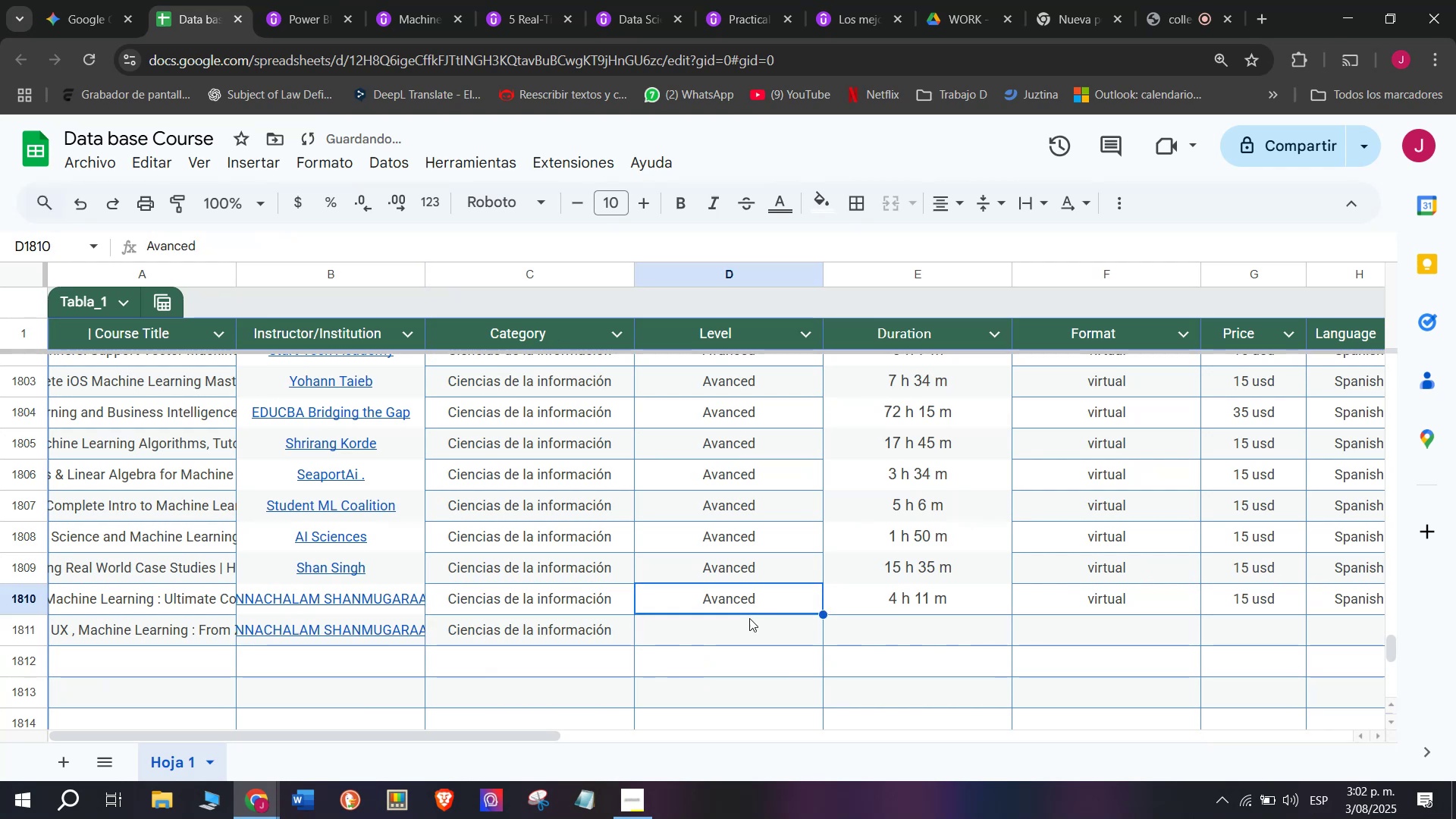 
key(Control+C)
 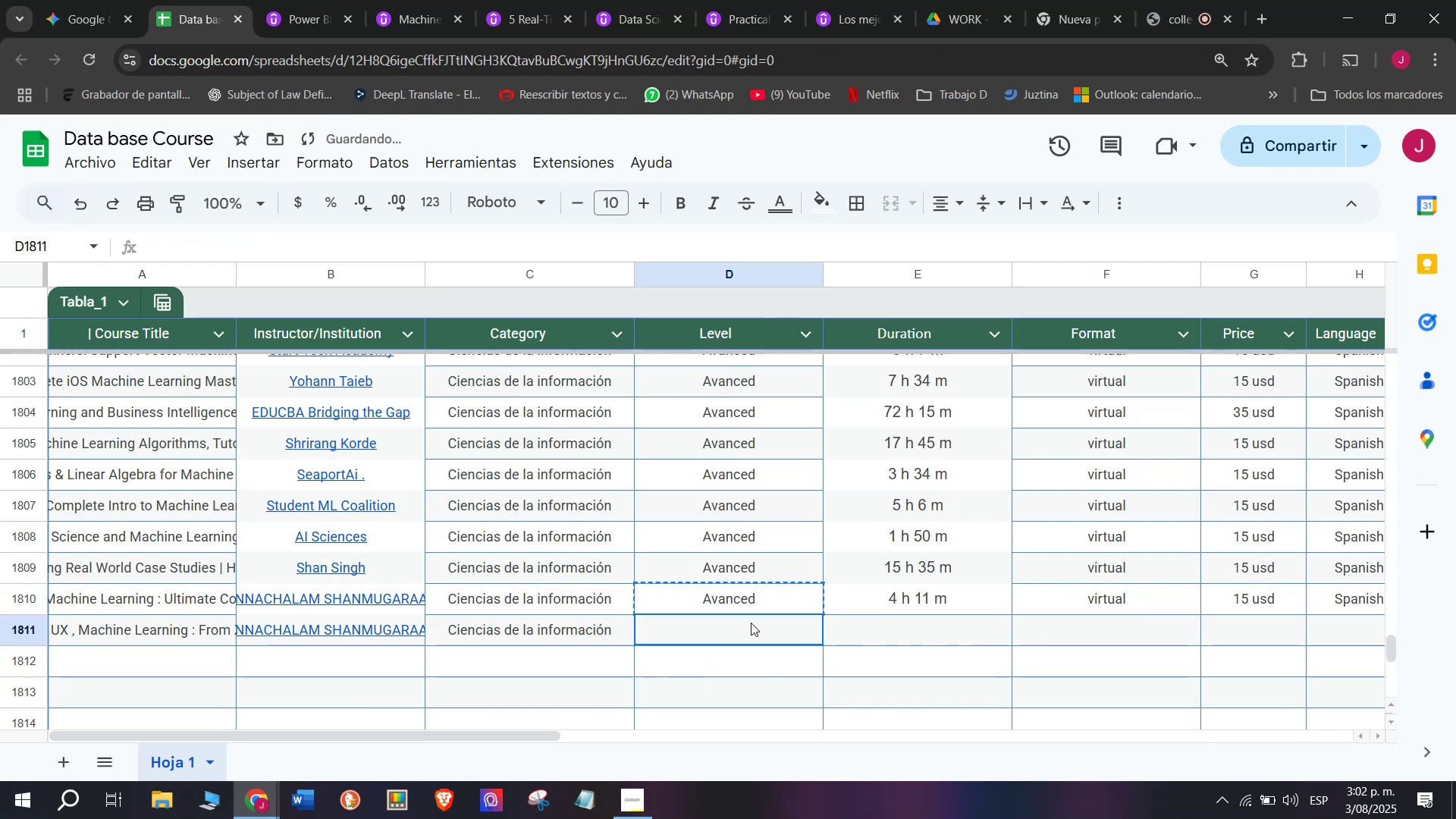 
left_click([751, 623])
 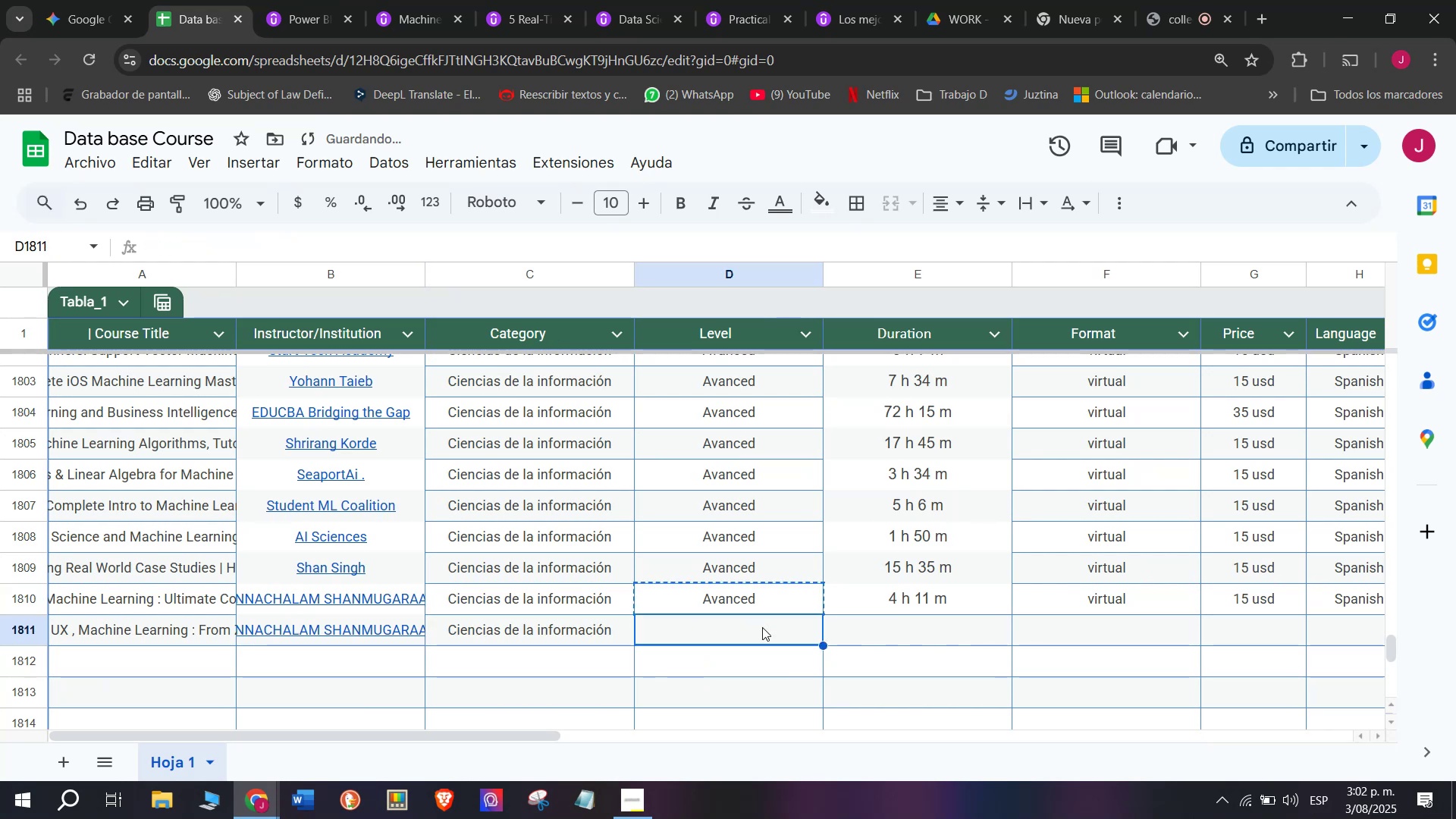 
key(Z)
 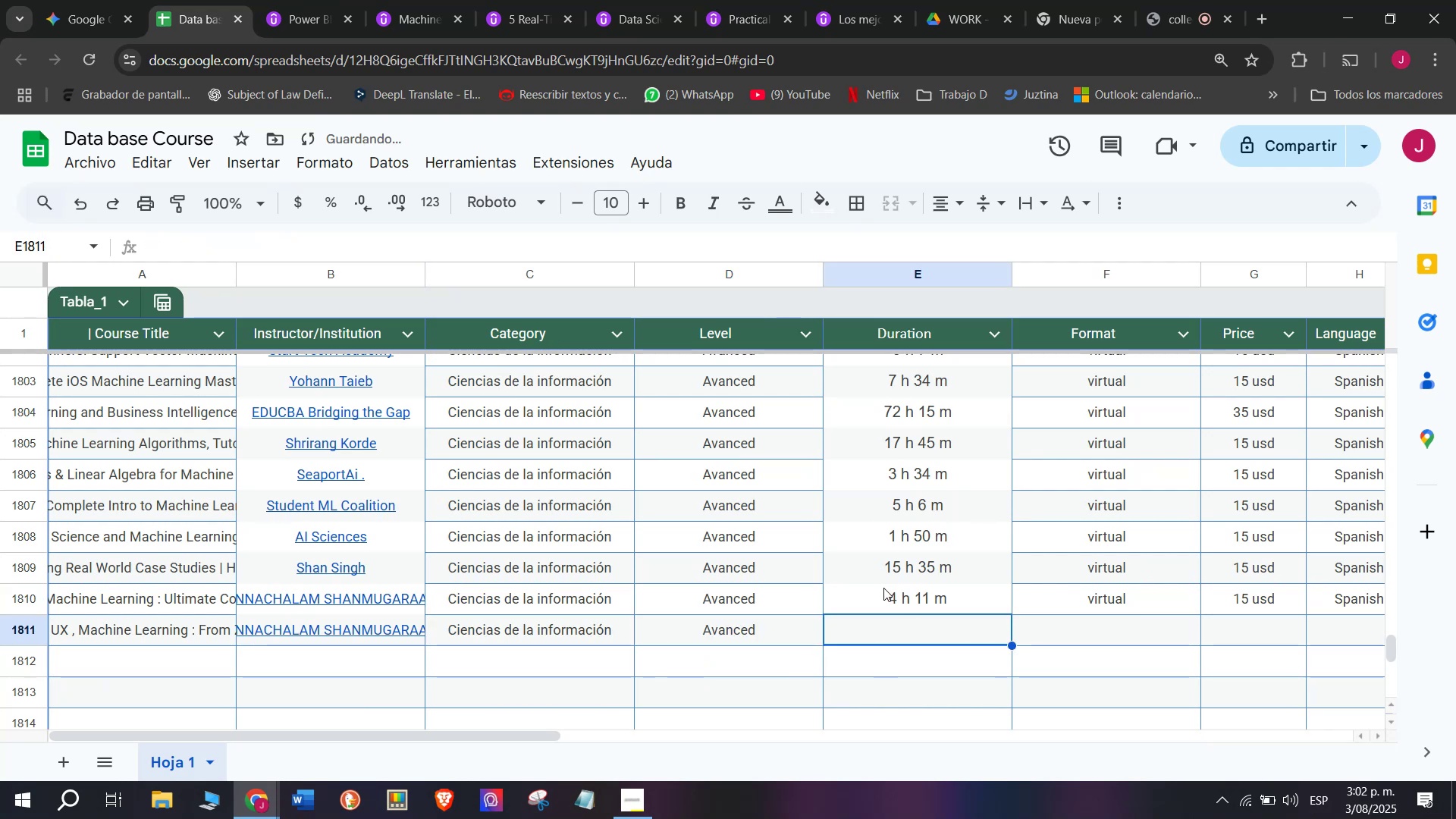 
key(Control+ControlLeft)
 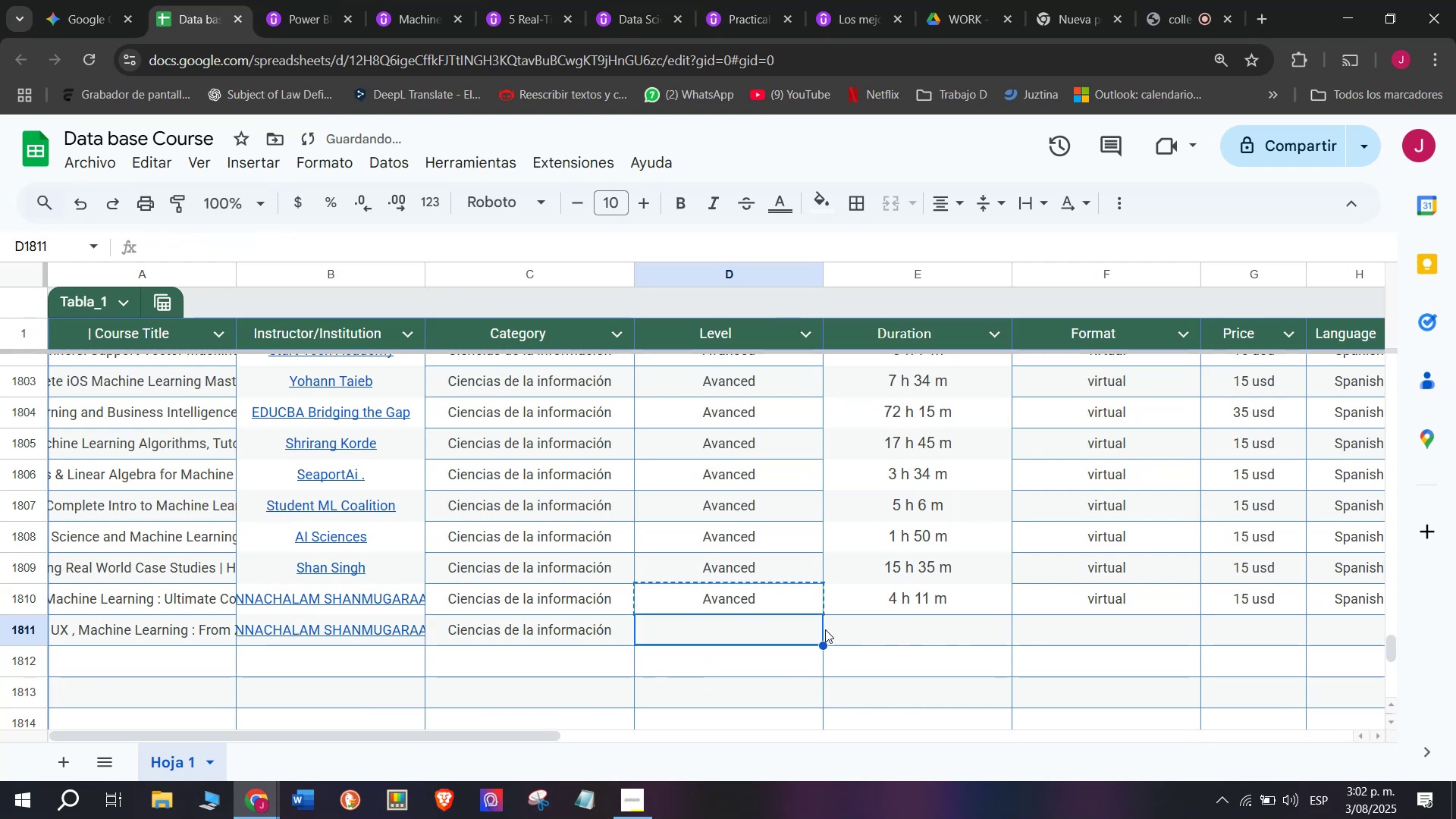 
key(Control+V)
 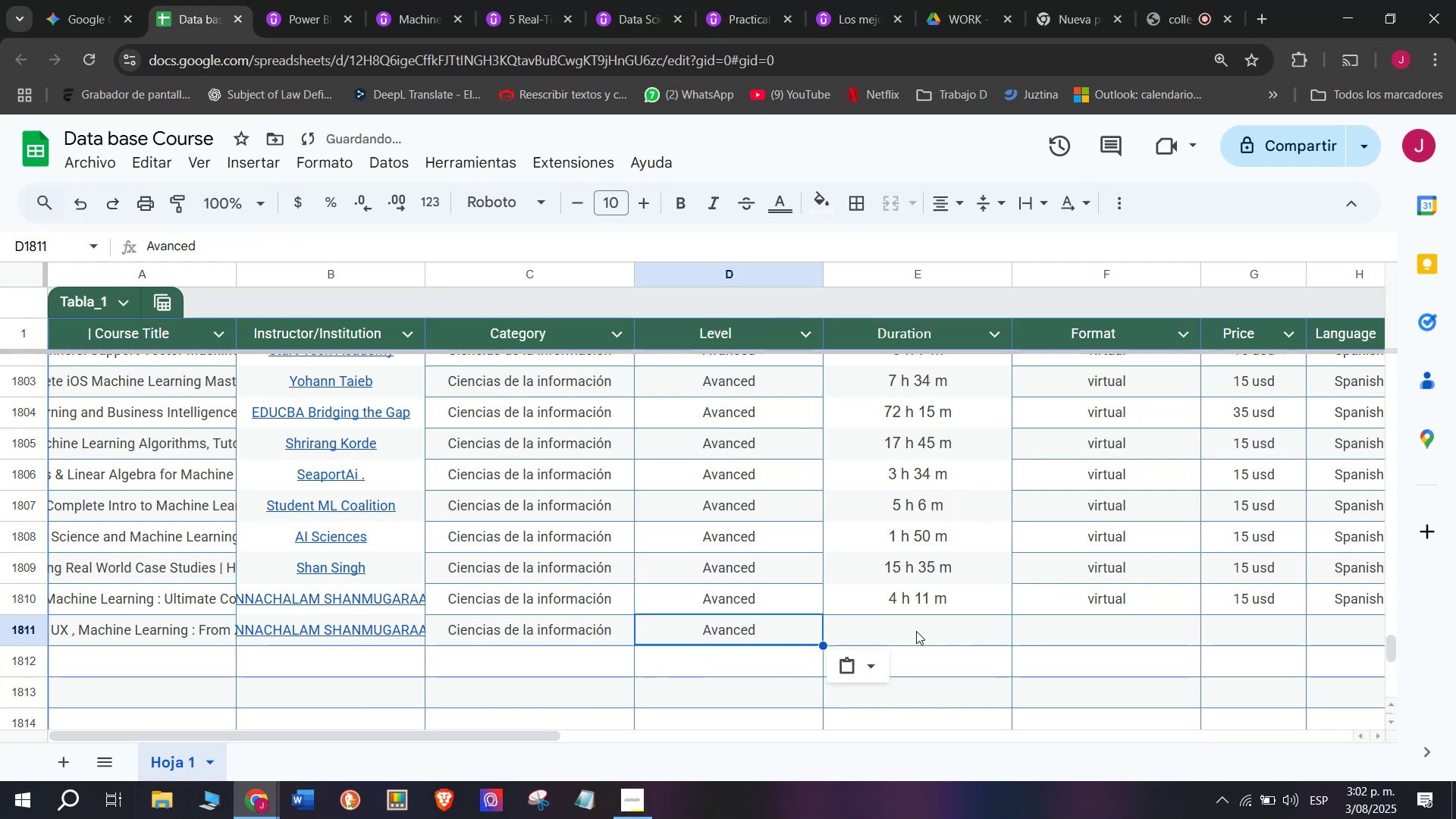 
left_click([916, 631])
 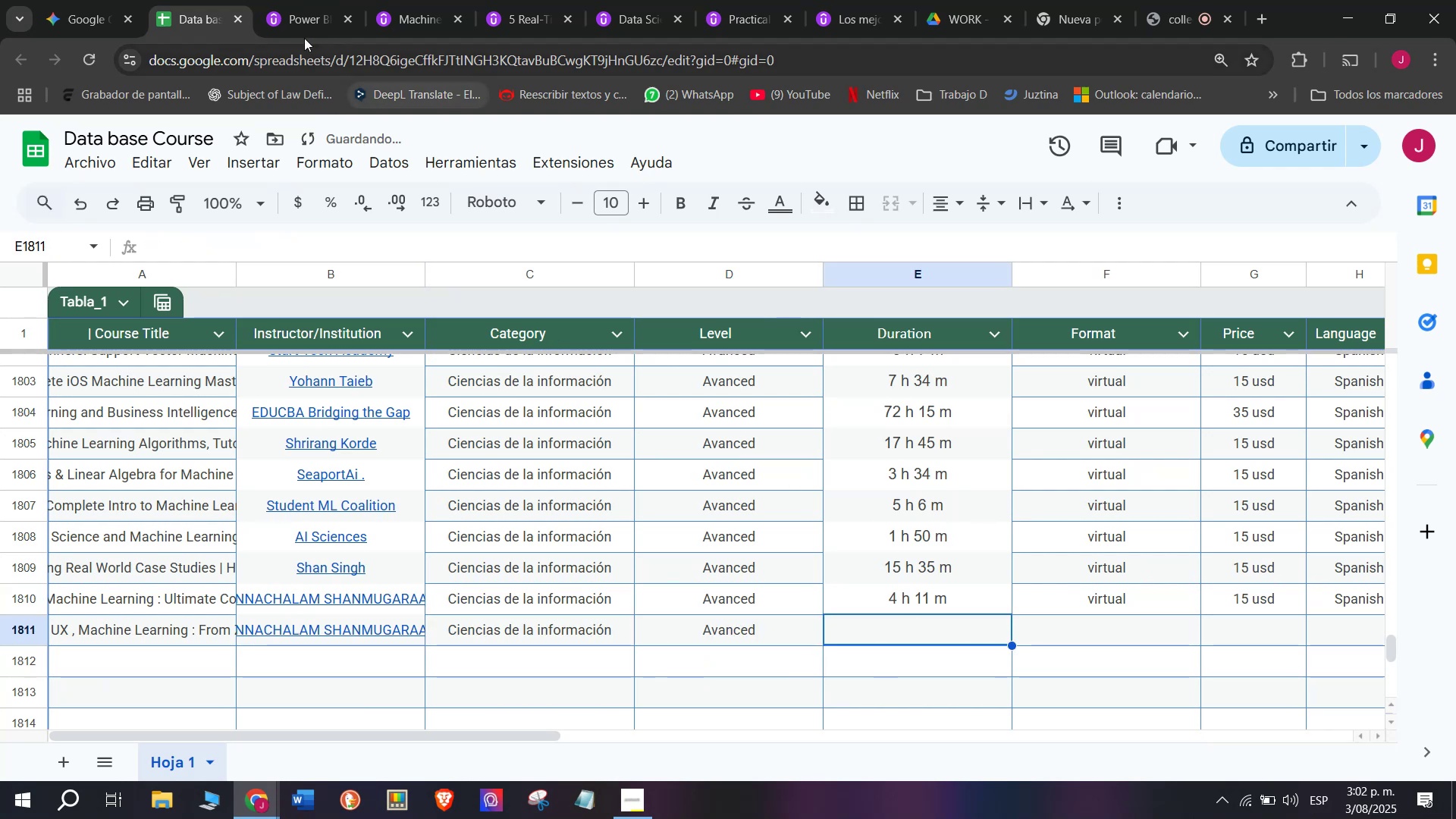 
left_click([287, 0])
 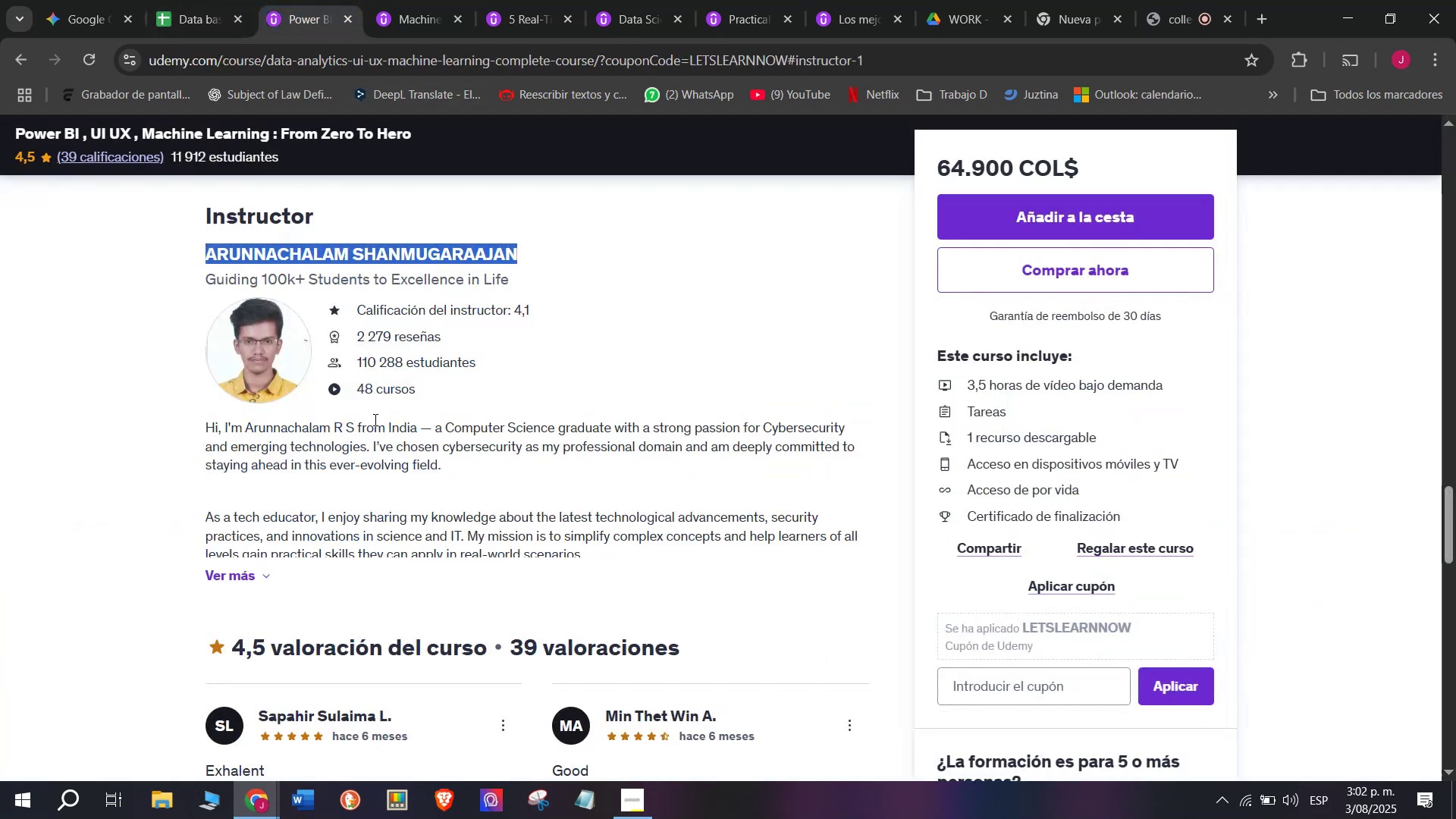 
scroll: coordinate [383, 589], scroll_direction: up, amount: 9.0
 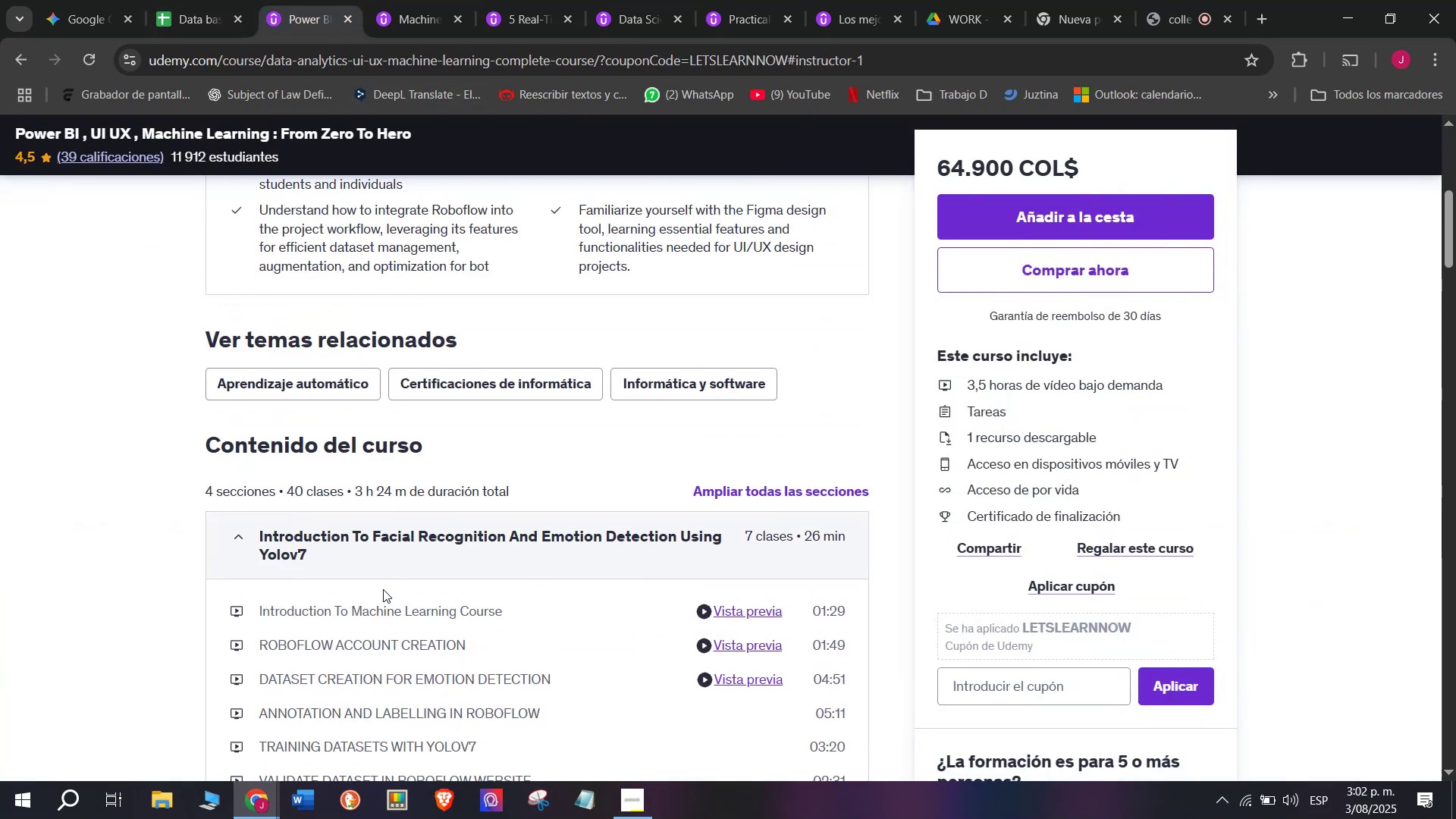 
scroll: coordinate [380, 589], scroll_direction: none, amount: 0.0
 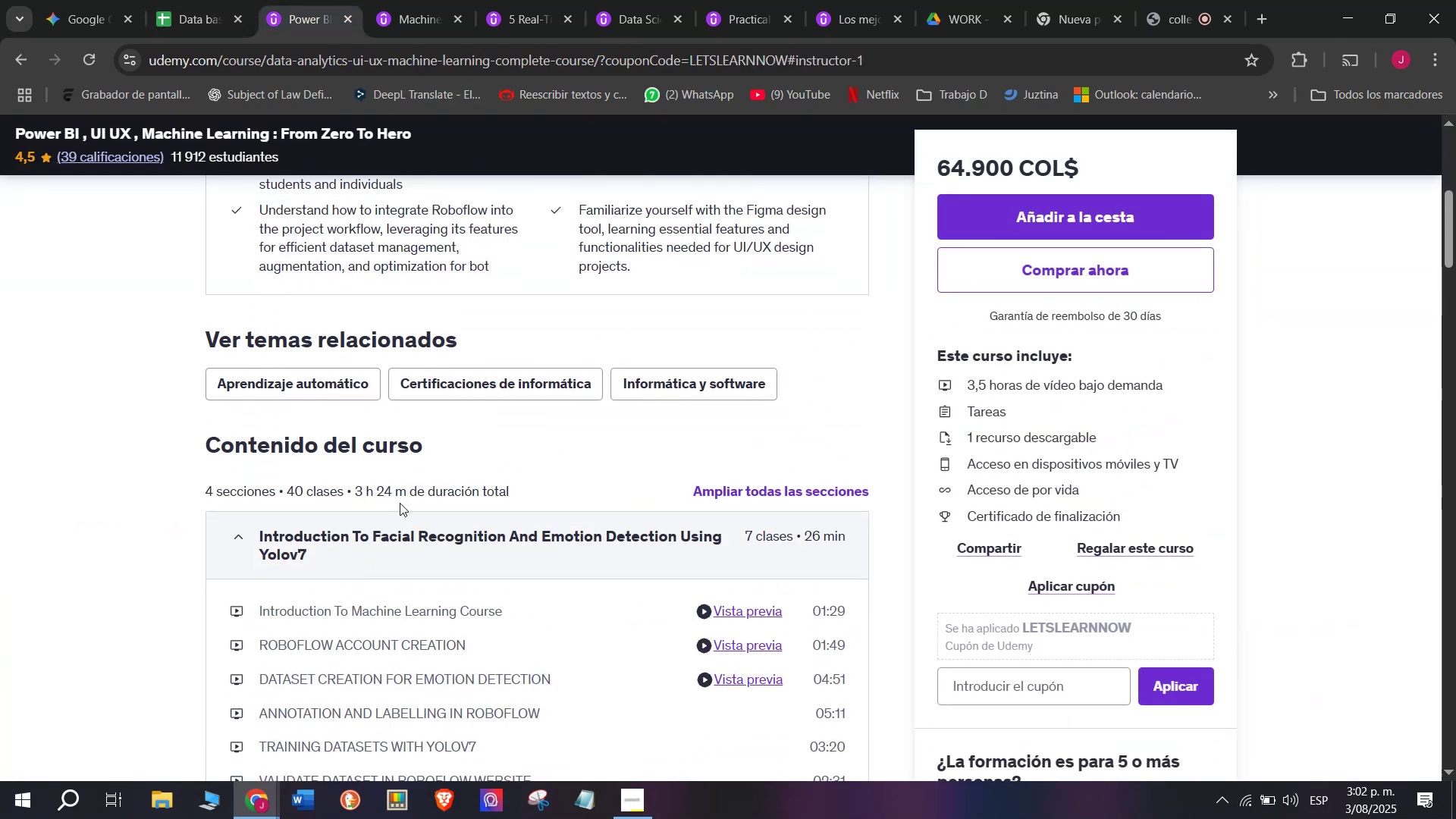 
left_click_drag(start_coordinate=[408, 488], to_coordinate=[356, 487])
 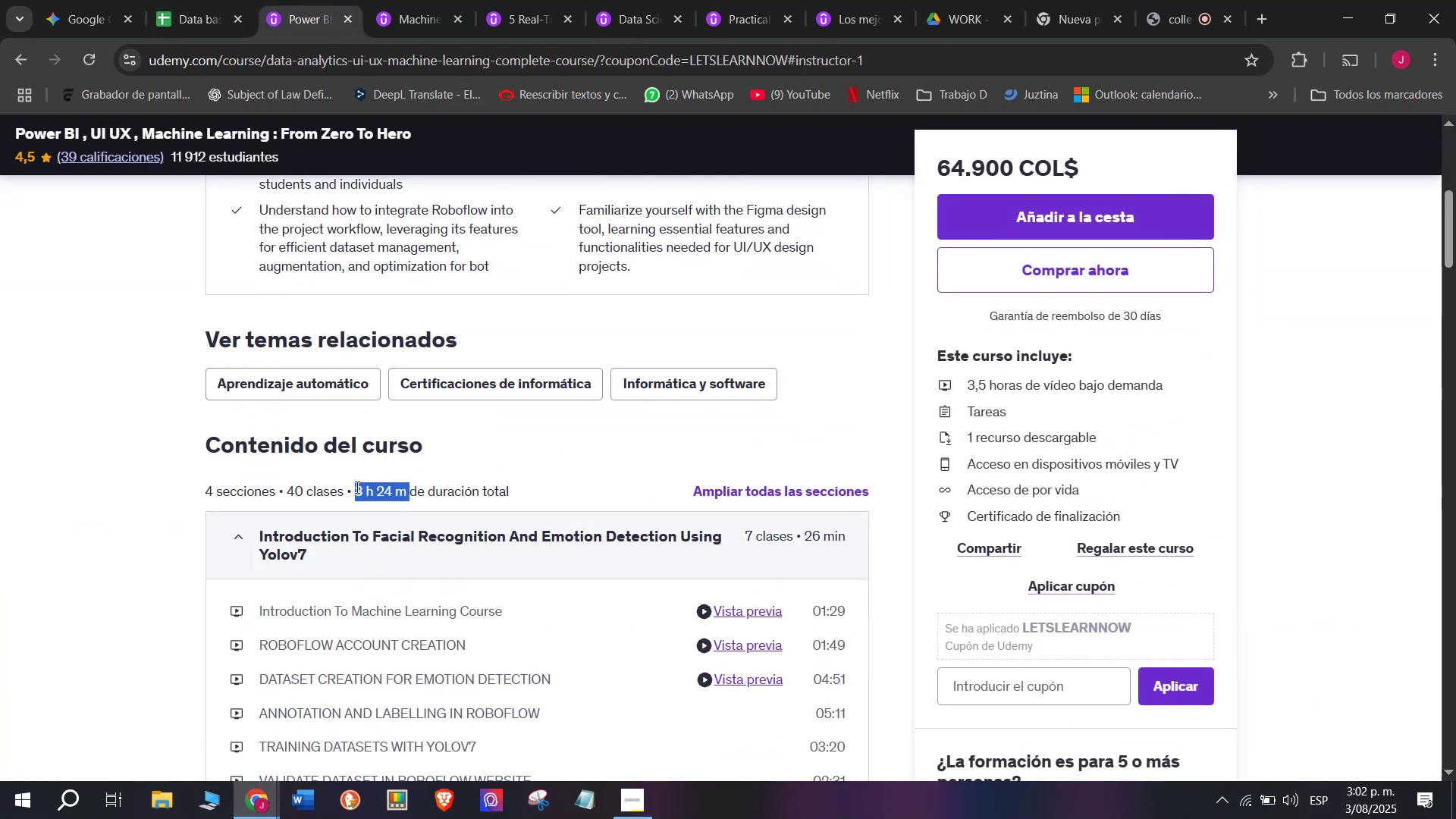 
key(Control+ControlLeft)
 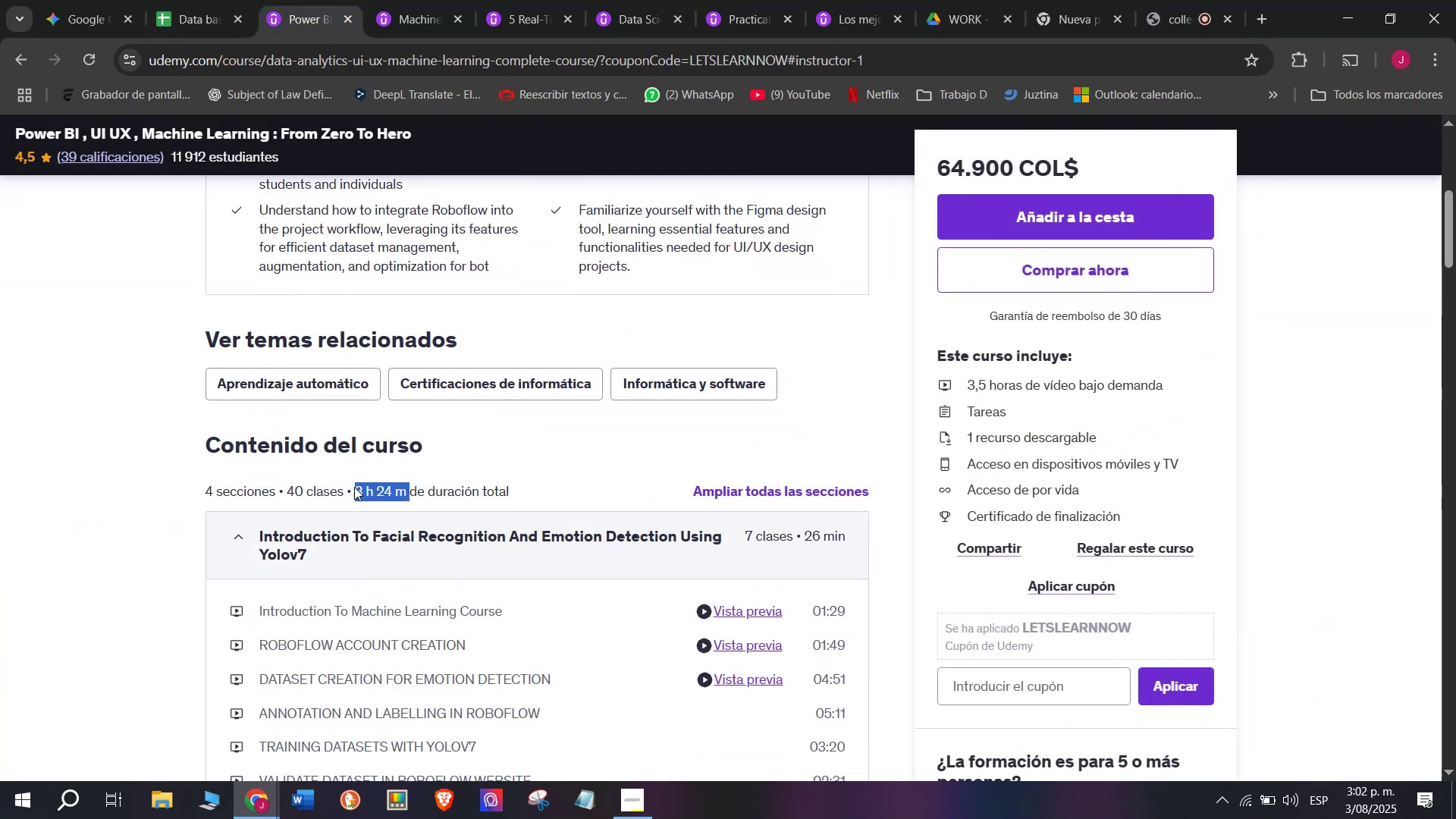 
key(Break)
 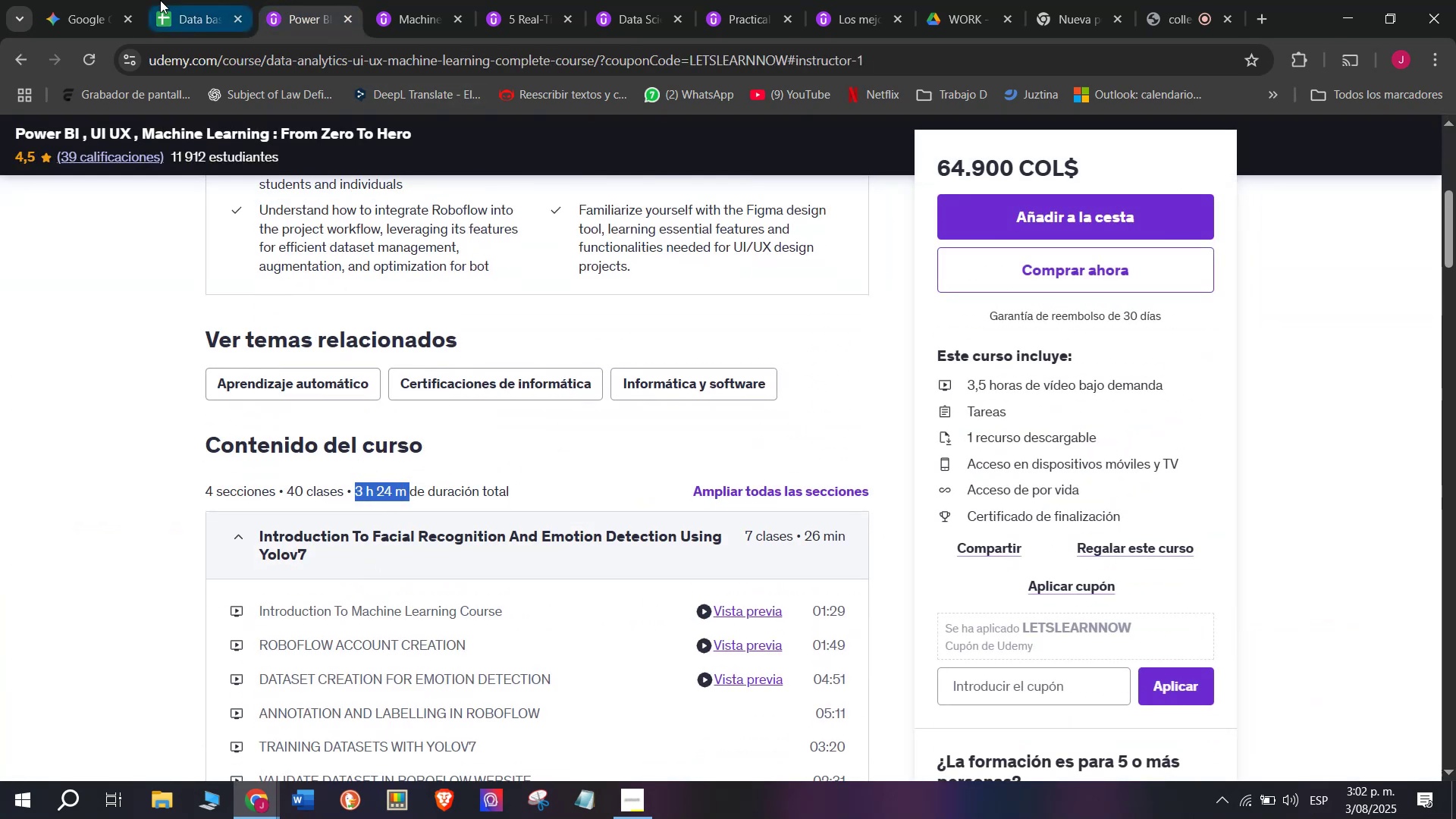 
key(Control+C)
 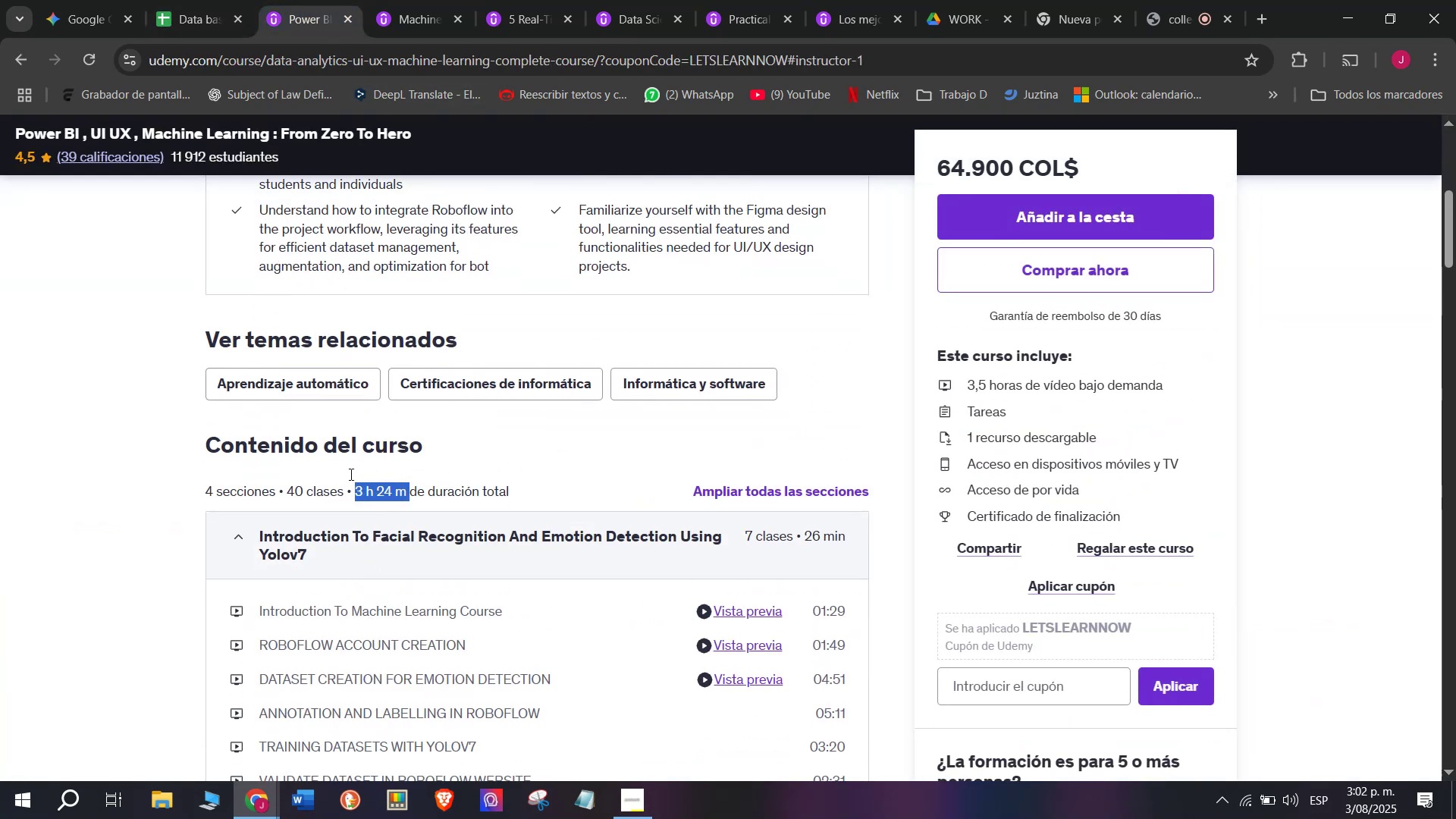 
key(Break)
 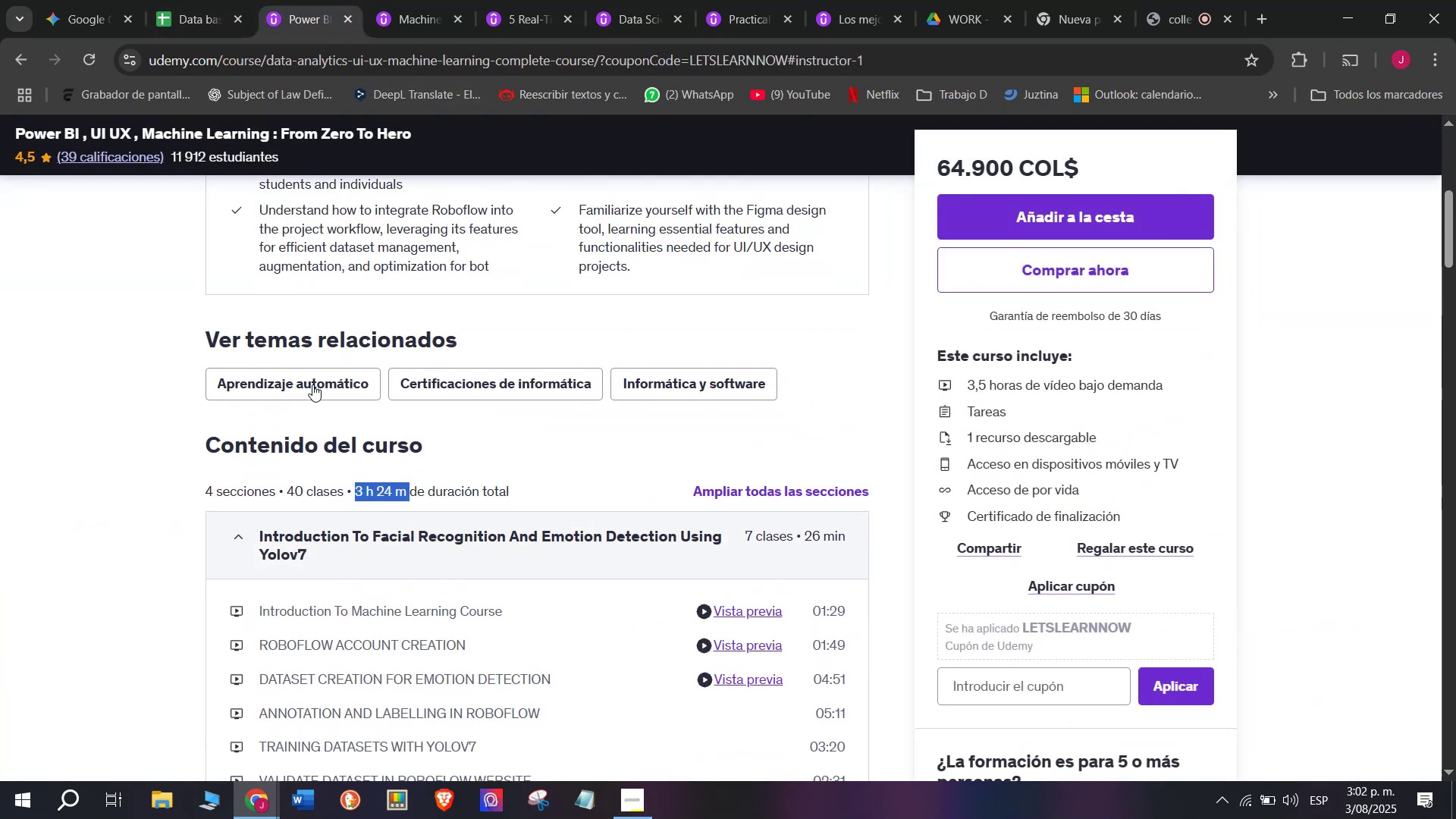 
key(Control+ControlLeft)
 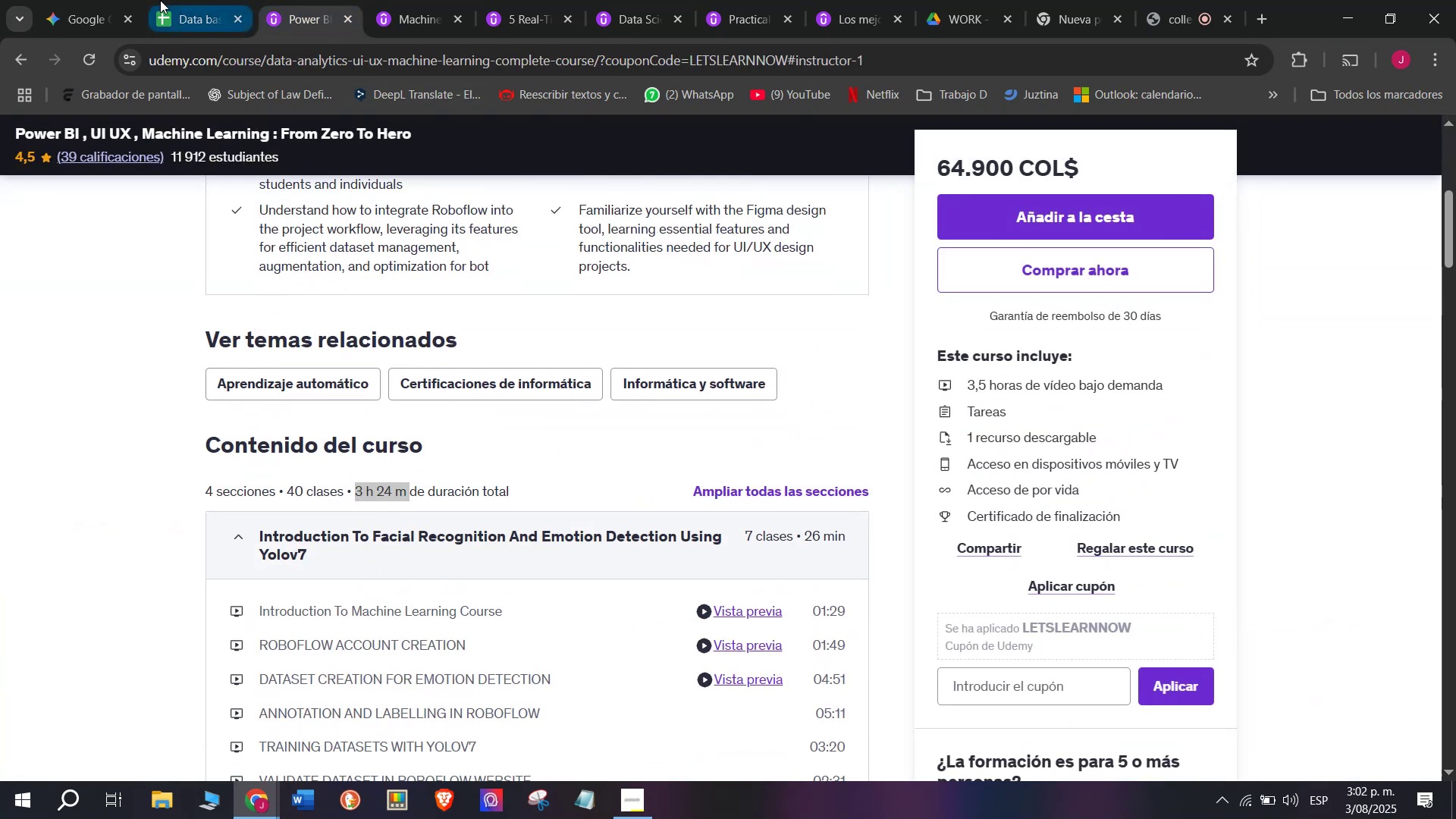 
key(Control+C)
 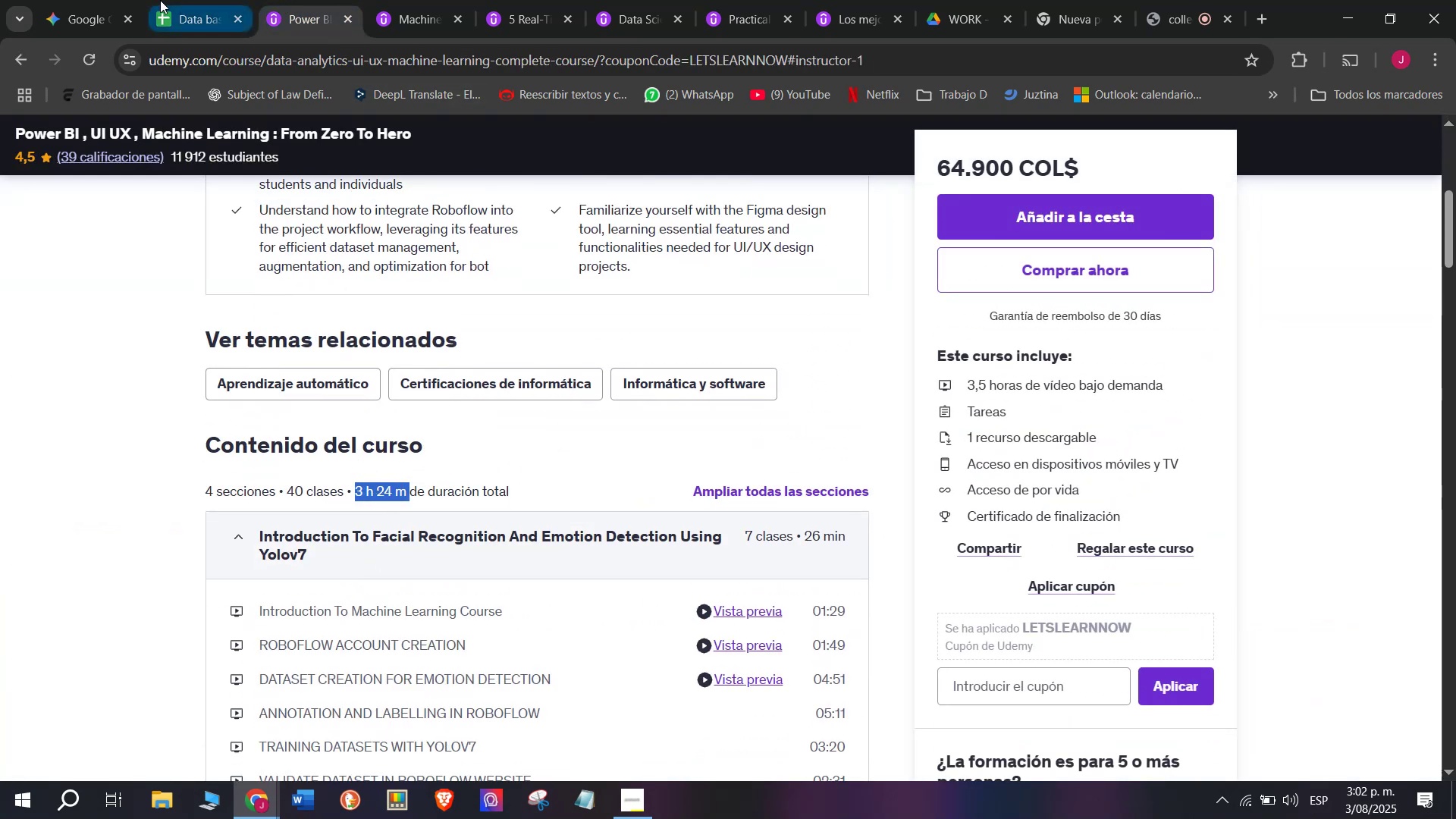 
left_click([160, 0])
 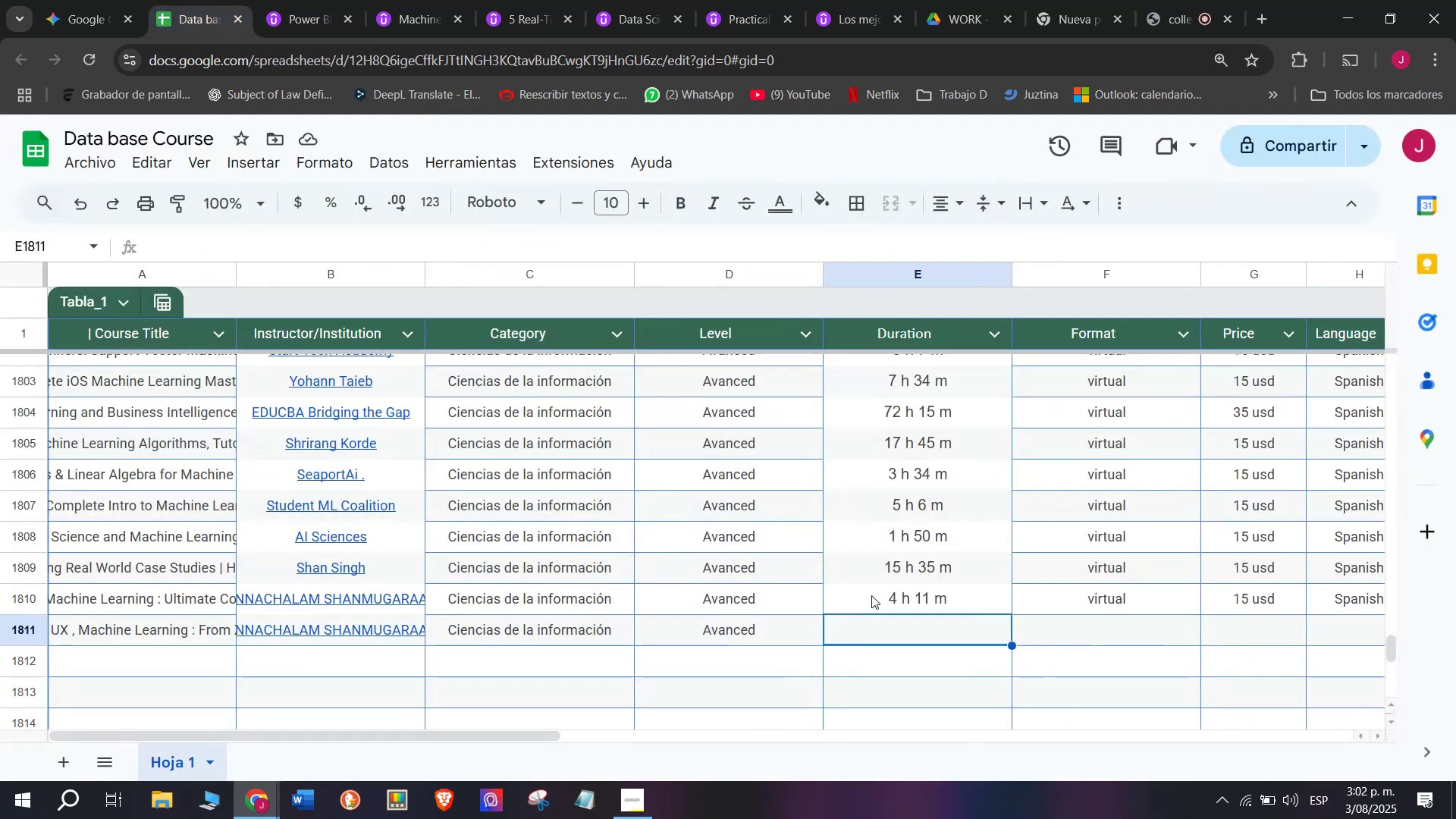 
key(Z)
 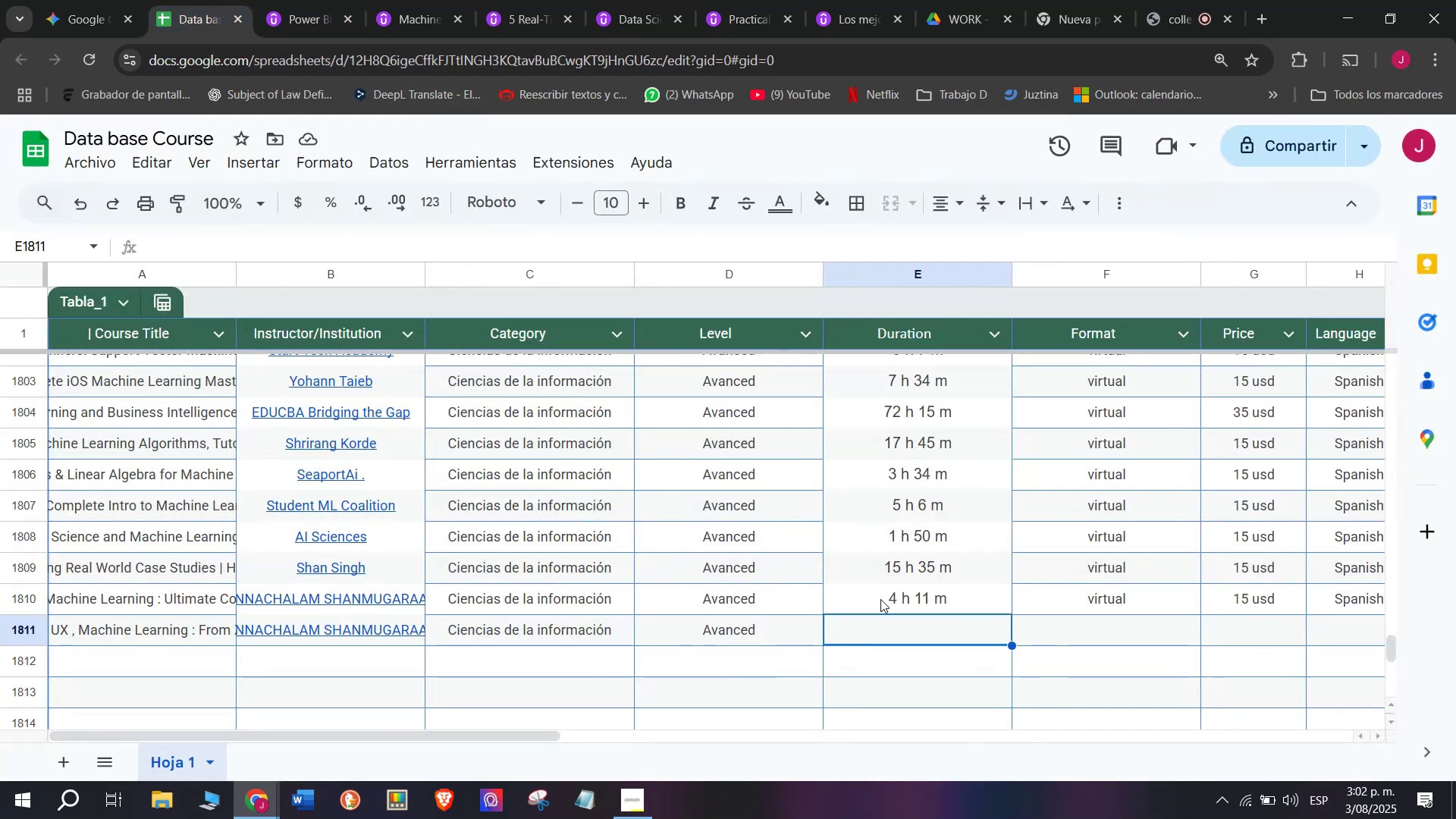 
key(Control+ControlLeft)
 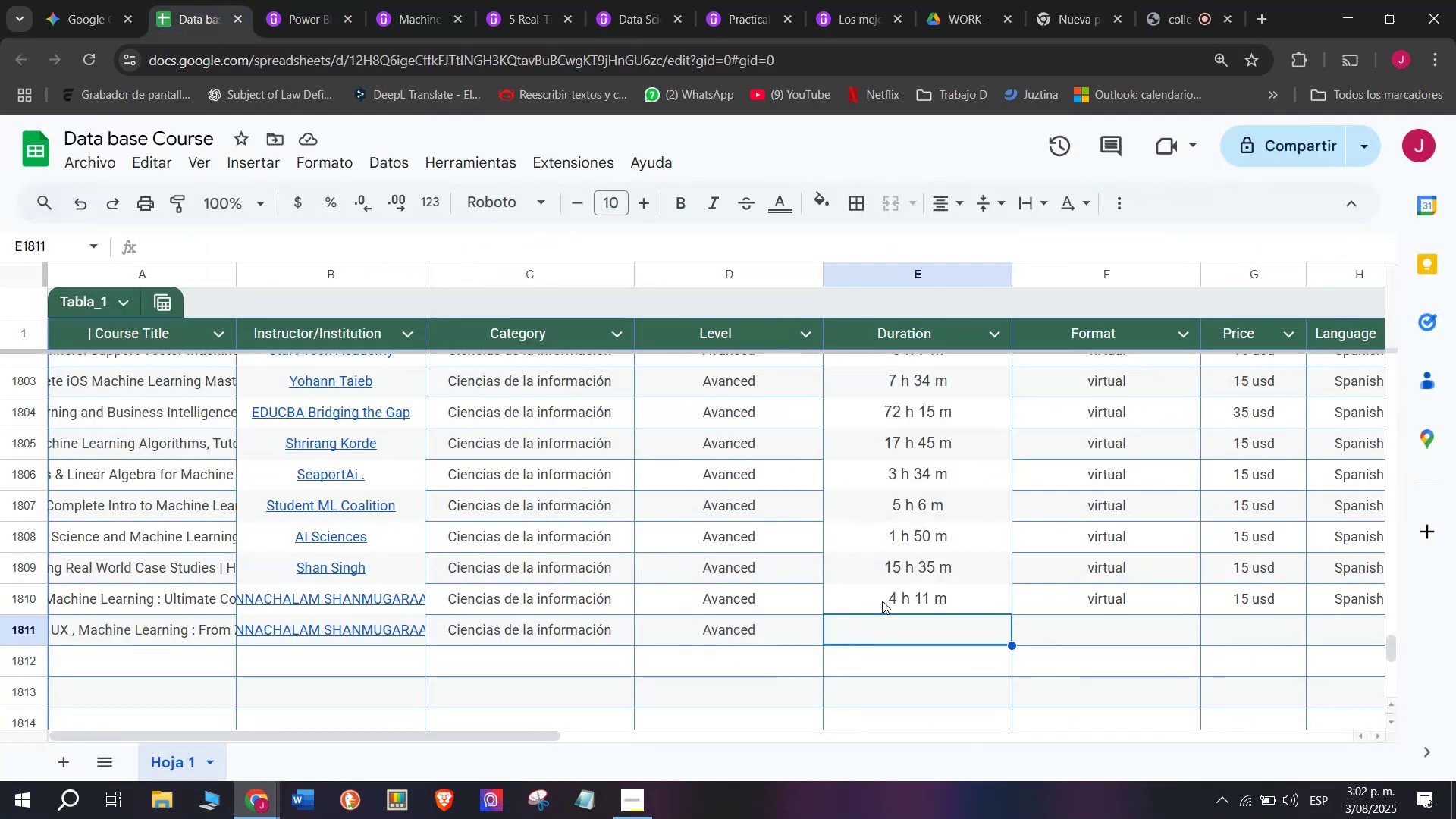 
key(Control+V)
 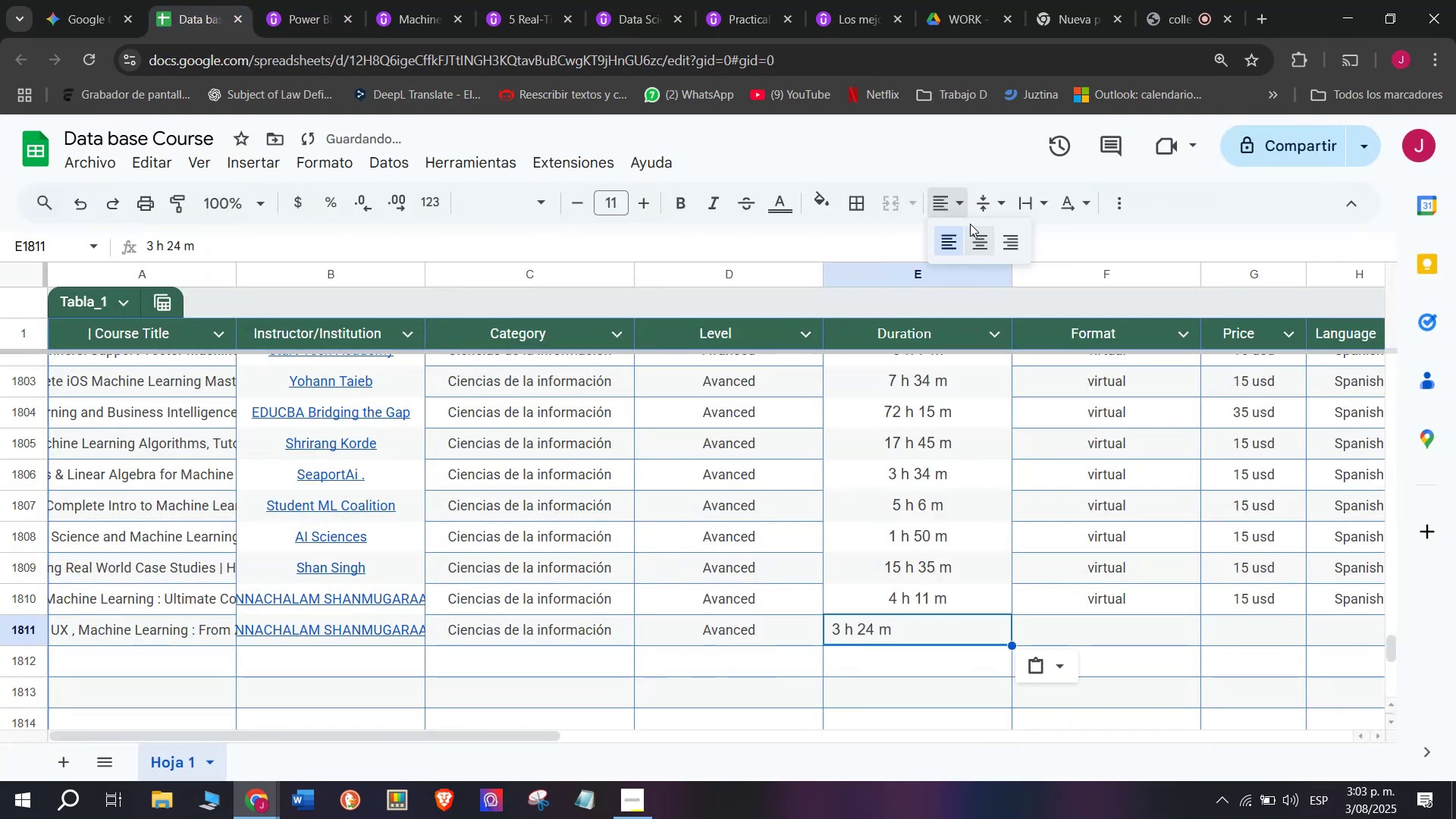 
left_click([983, 233])
 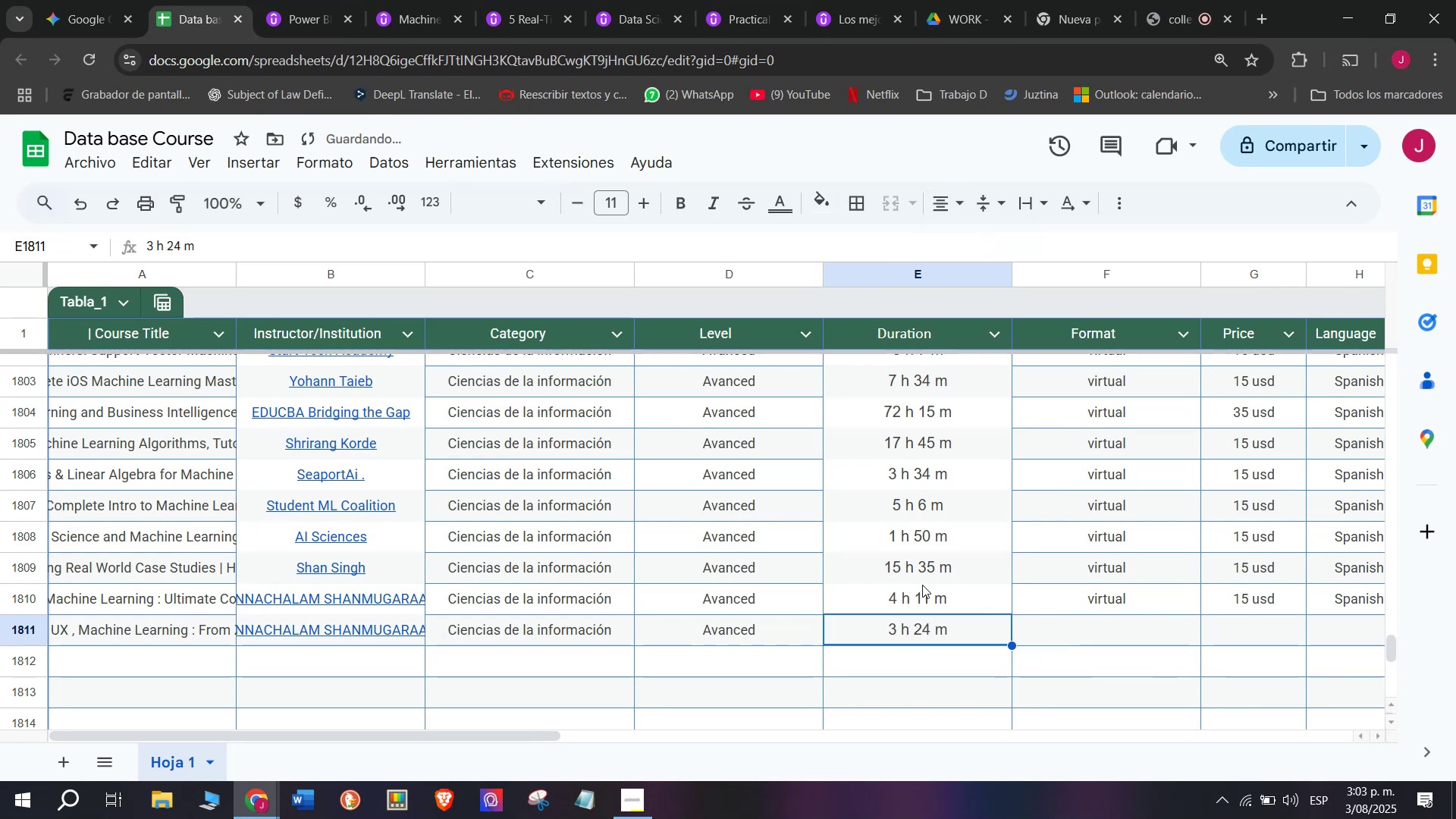 
left_click([1097, 631])
 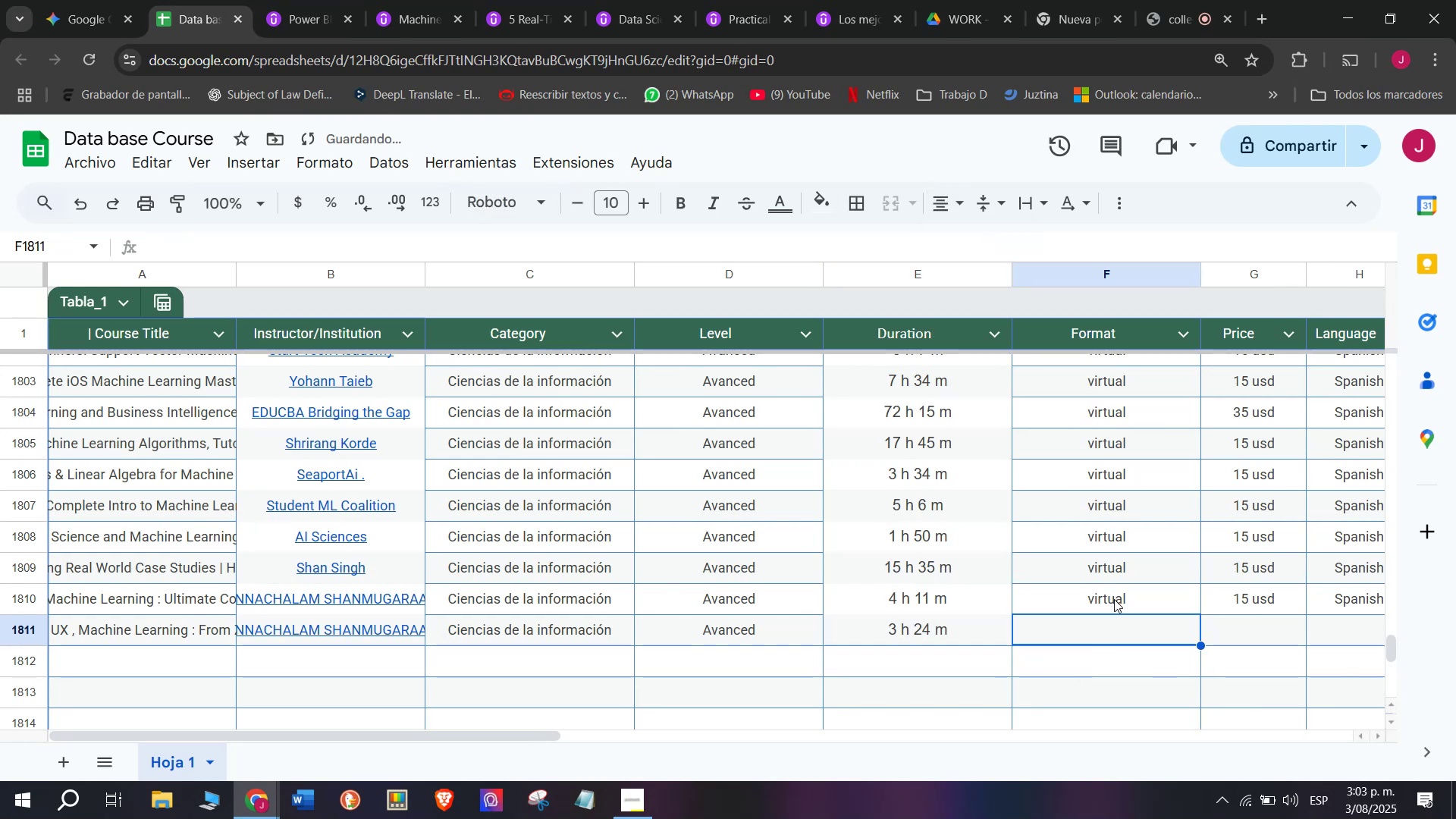 
left_click([1114, 599])
 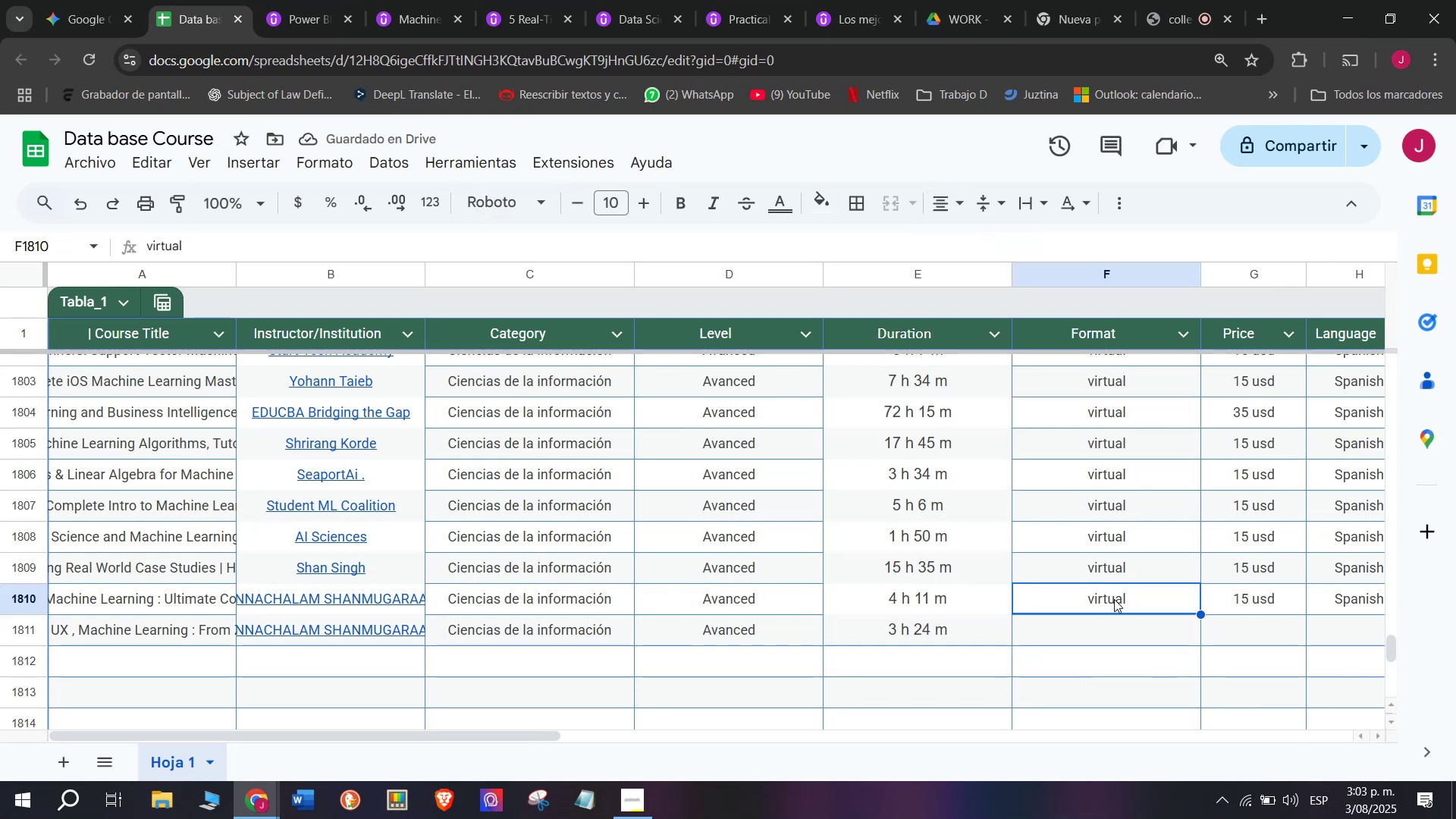 
key(Control+ControlLeft)
 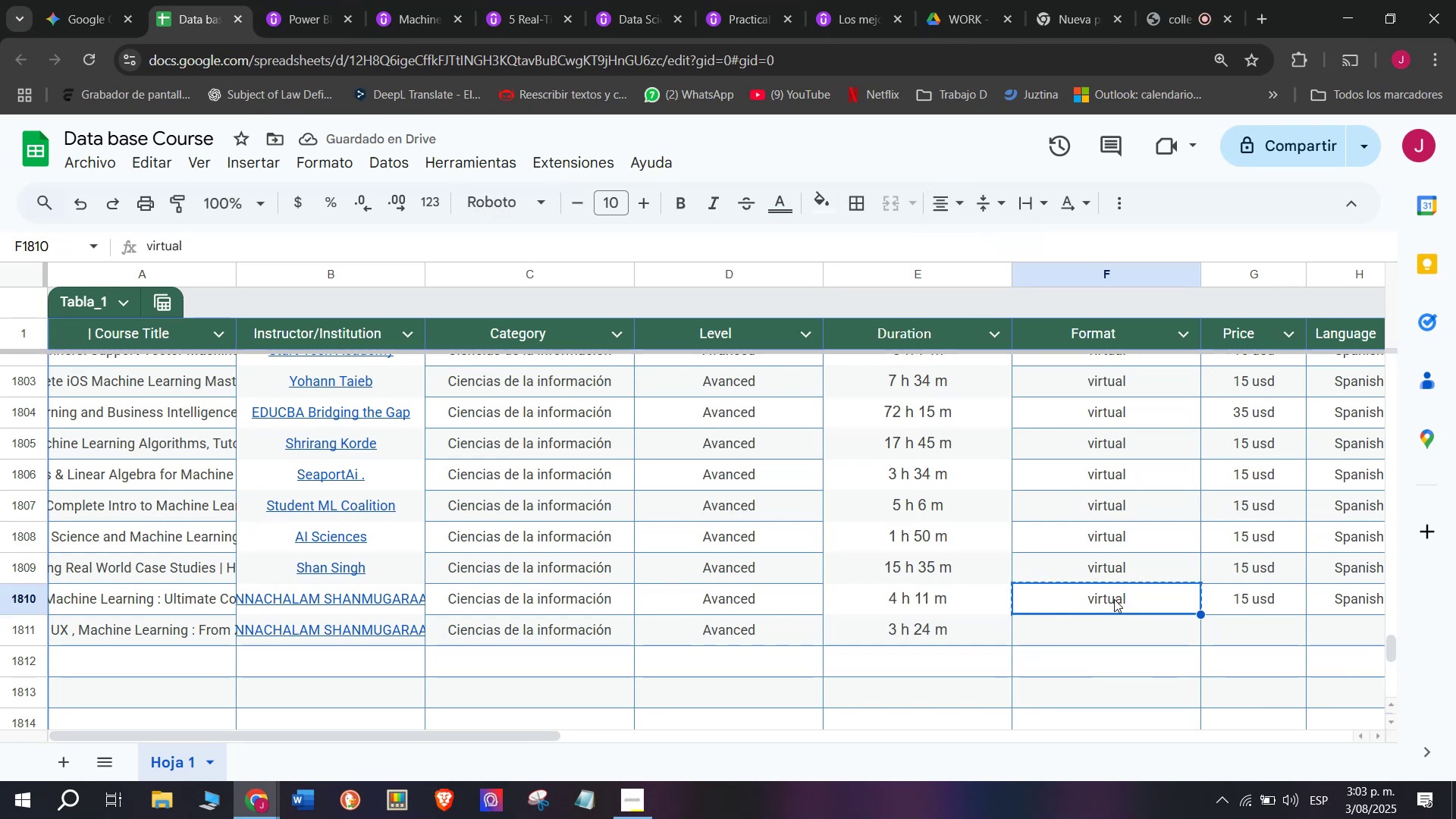 
key(Break)
 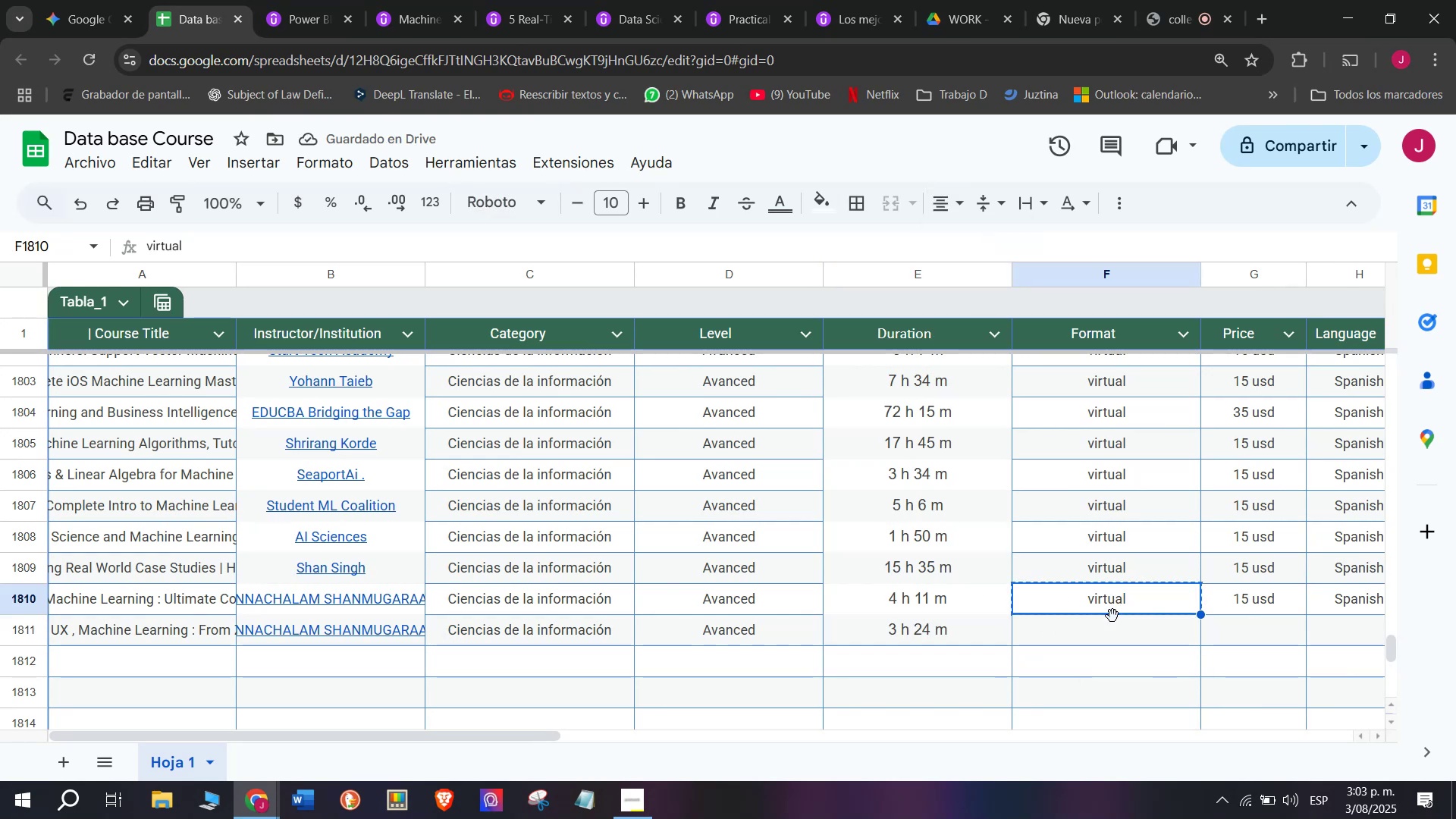 
key(Control+C)
 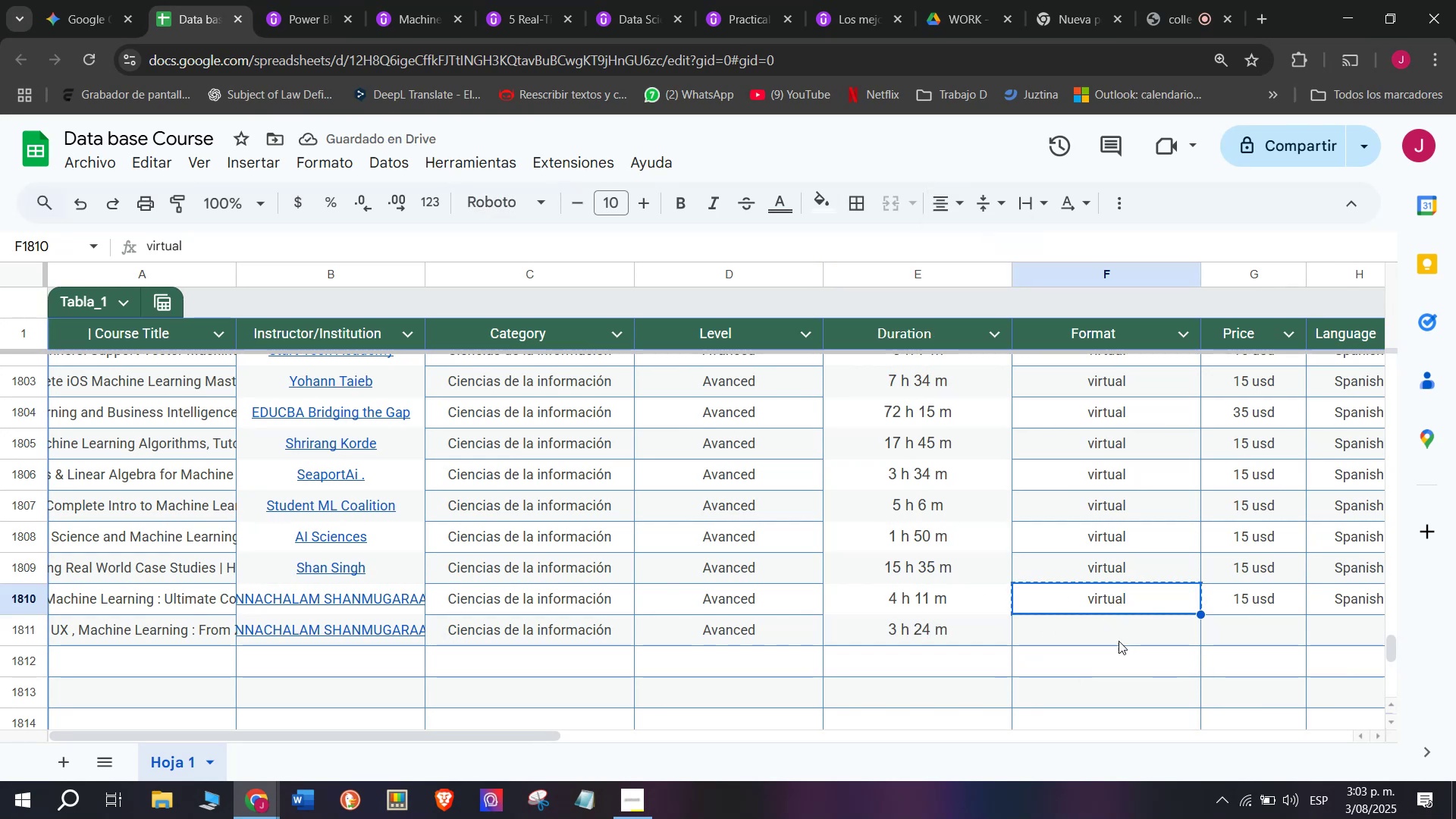 
left_click([1119, 641])
 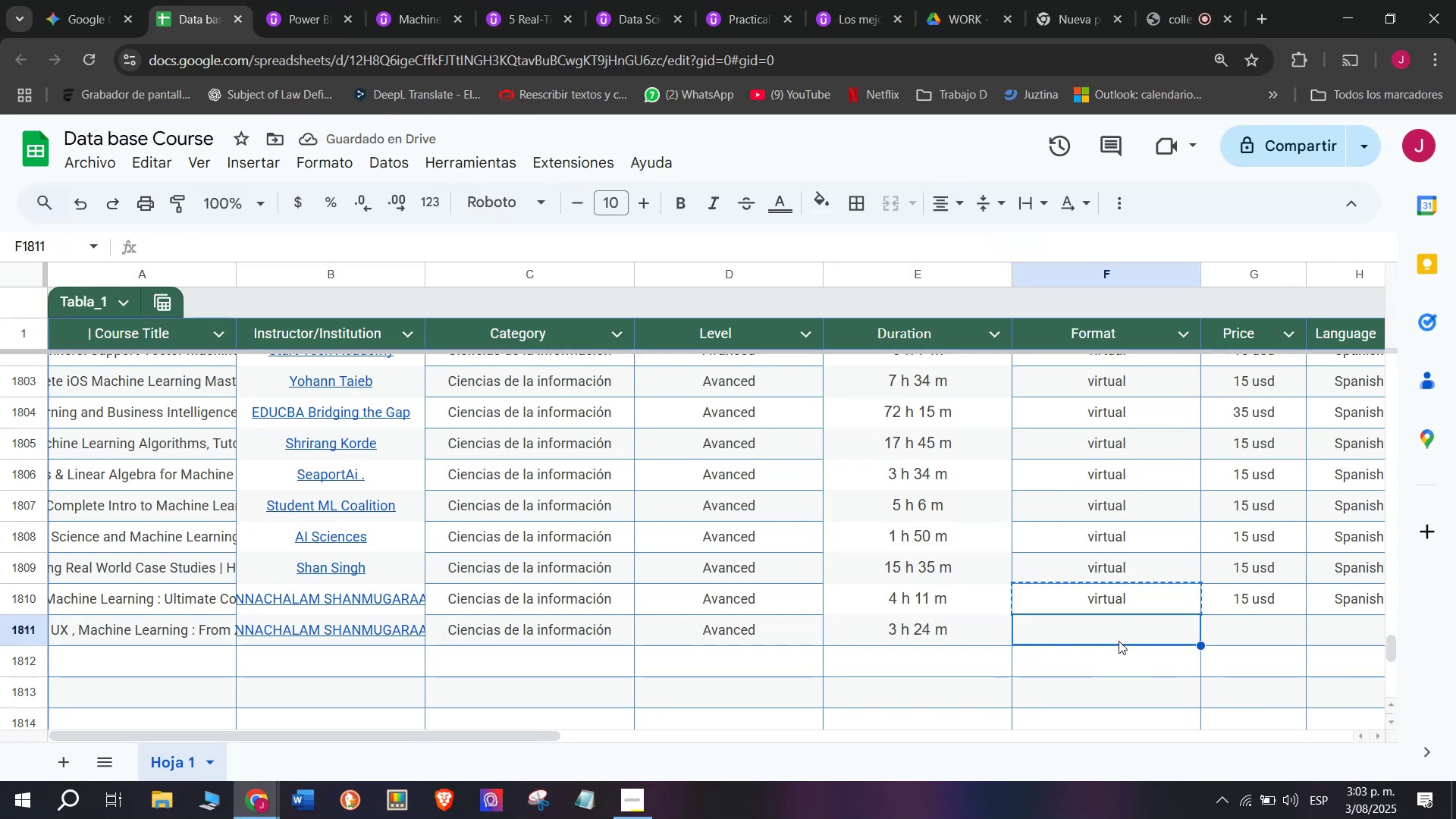 
key(Z)
 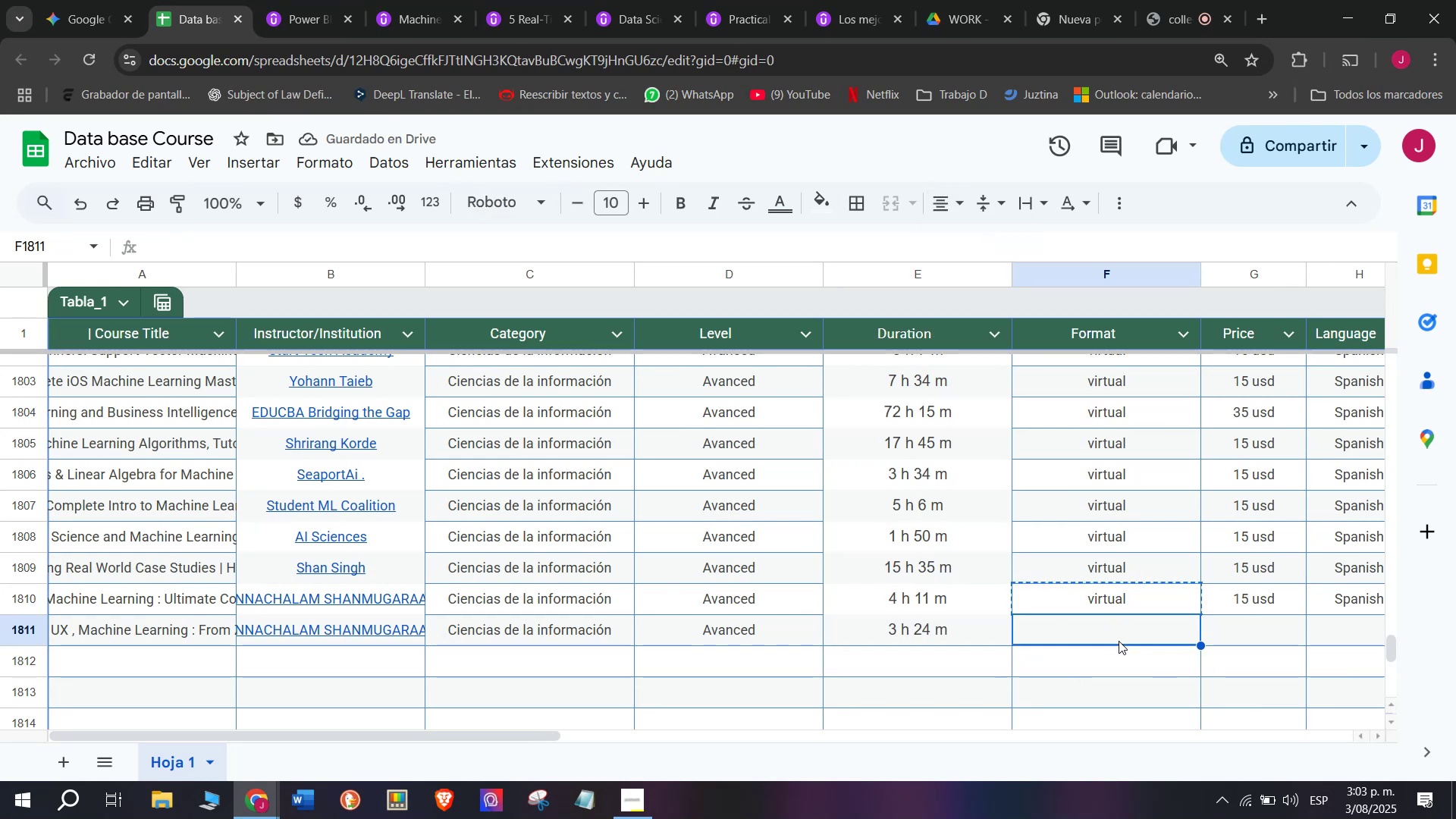 
key(Control+ControlLeft)
 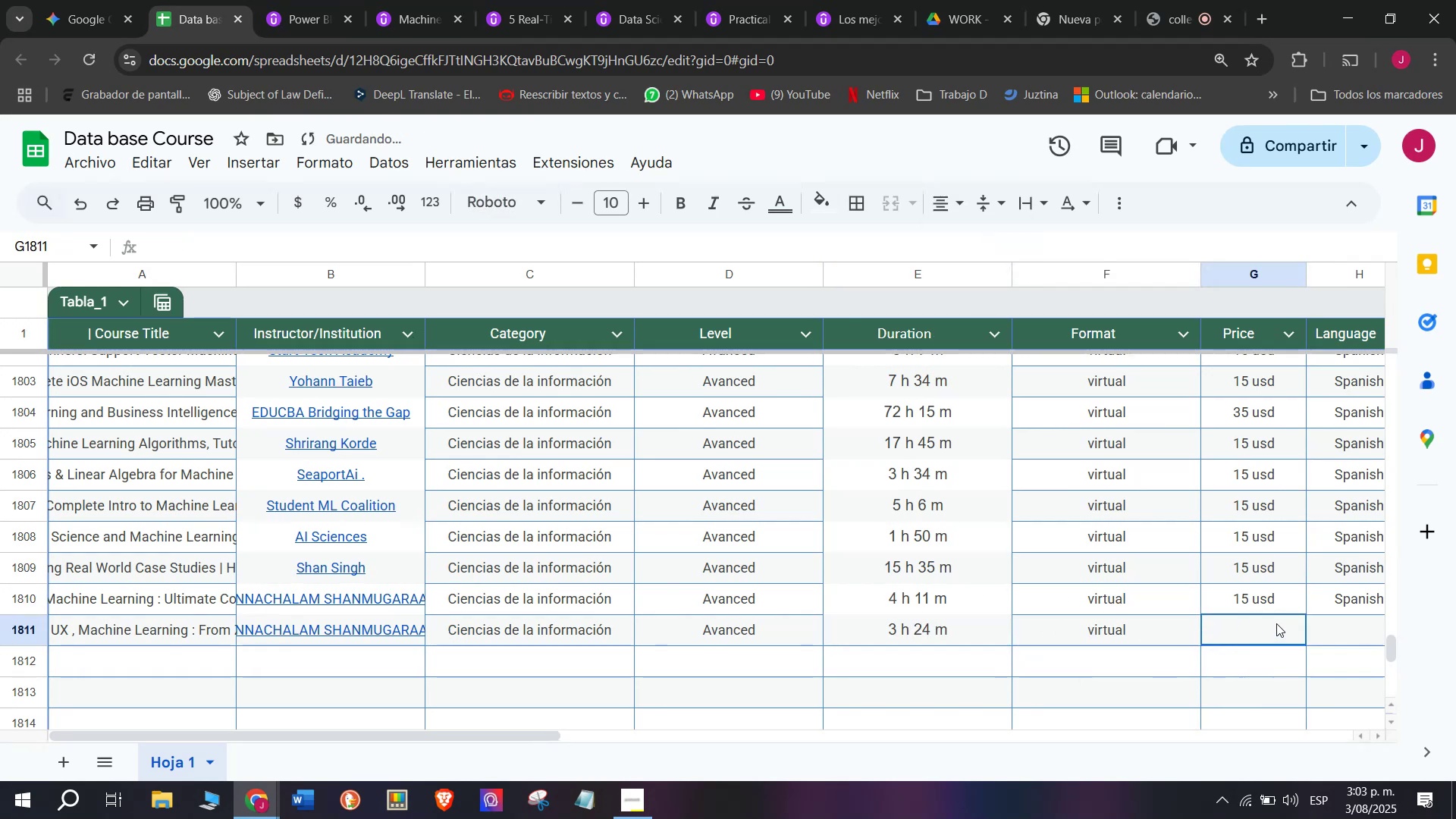 
key(Control+V)
 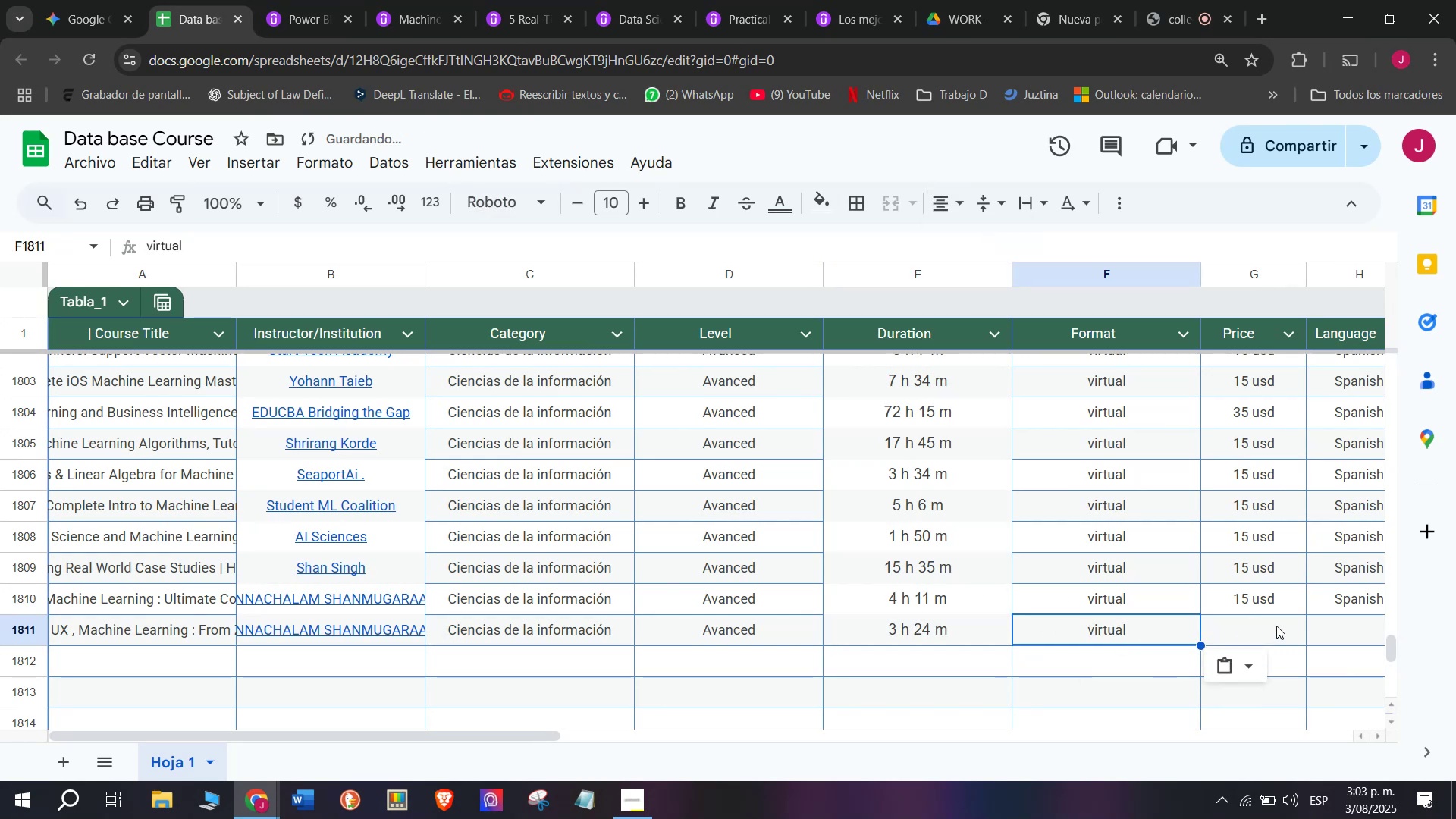 
left_click([1276, 623])
 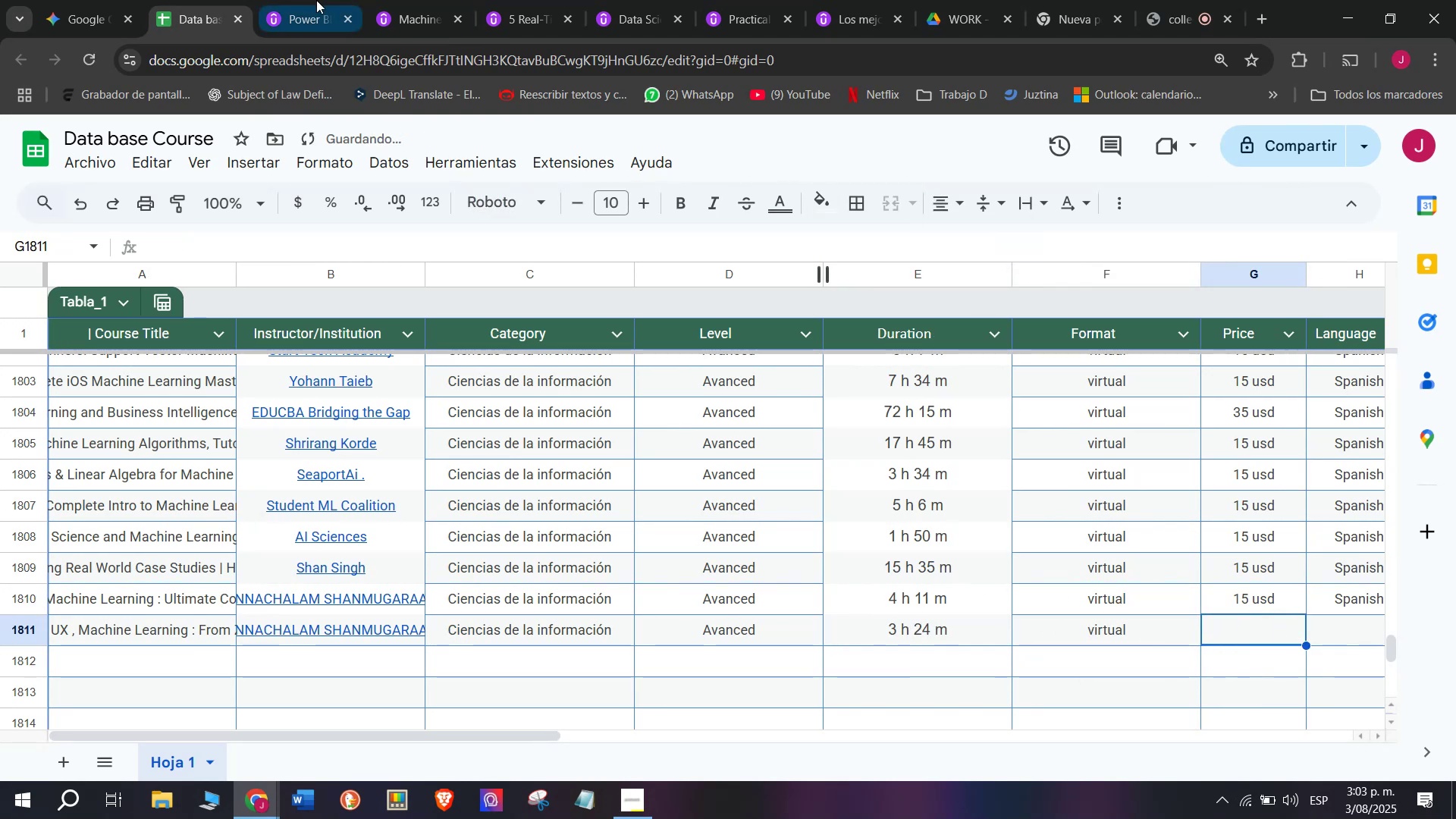 
left_click([304, 0])
 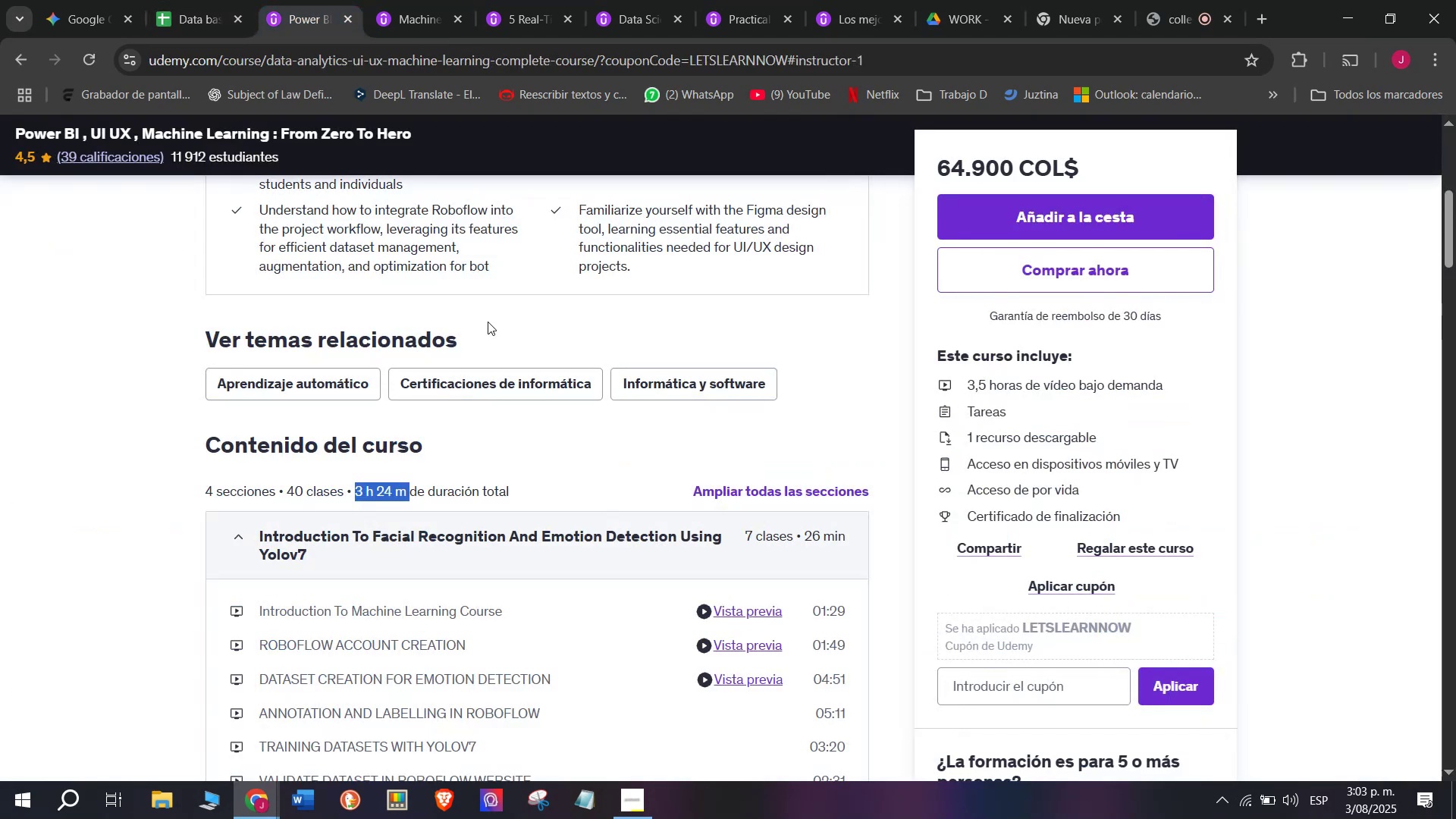 
scroll: coordinate [509, 300], scroll_direction: up, amount: 3.0
 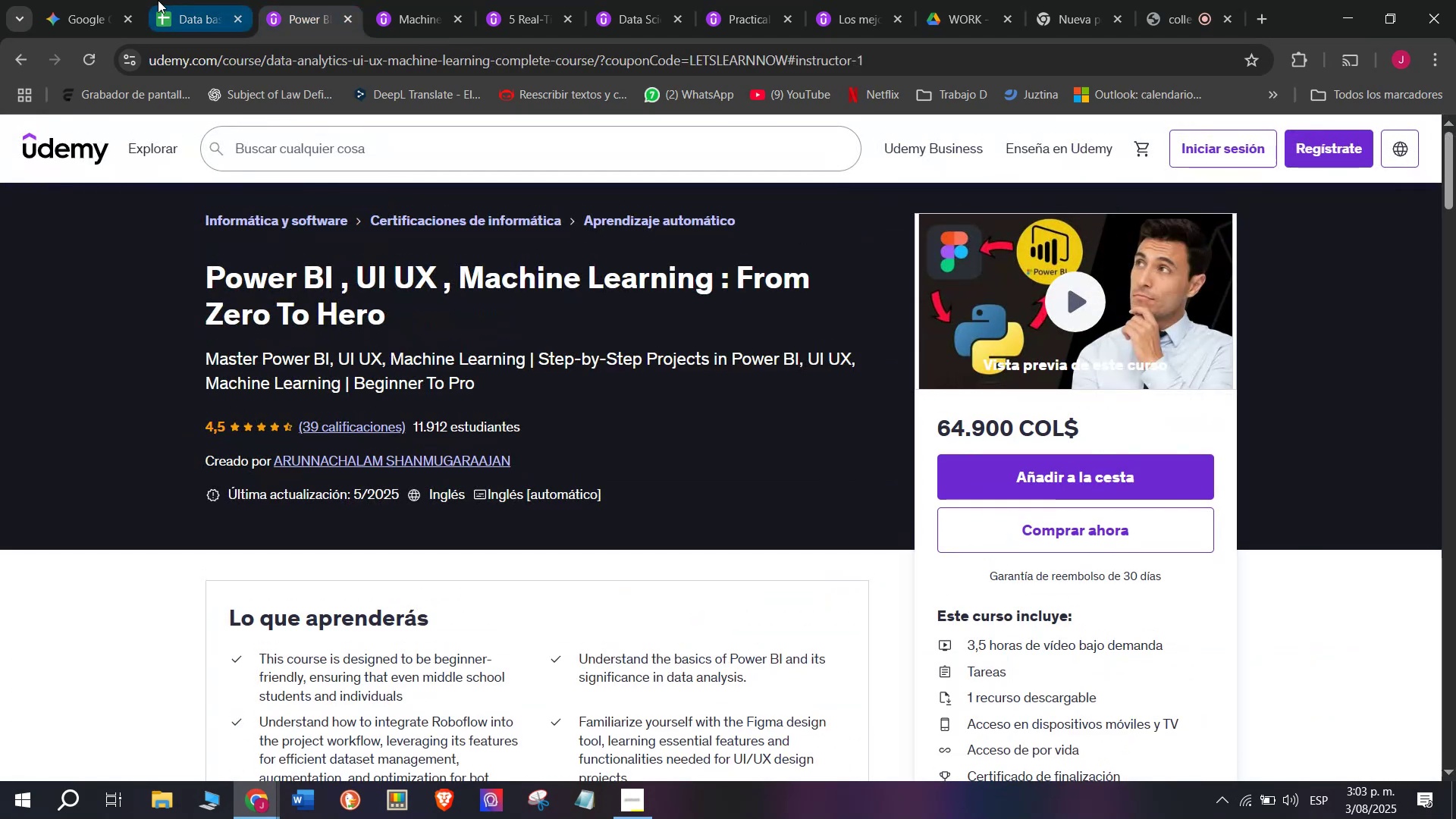 
left_click([206, 0])
 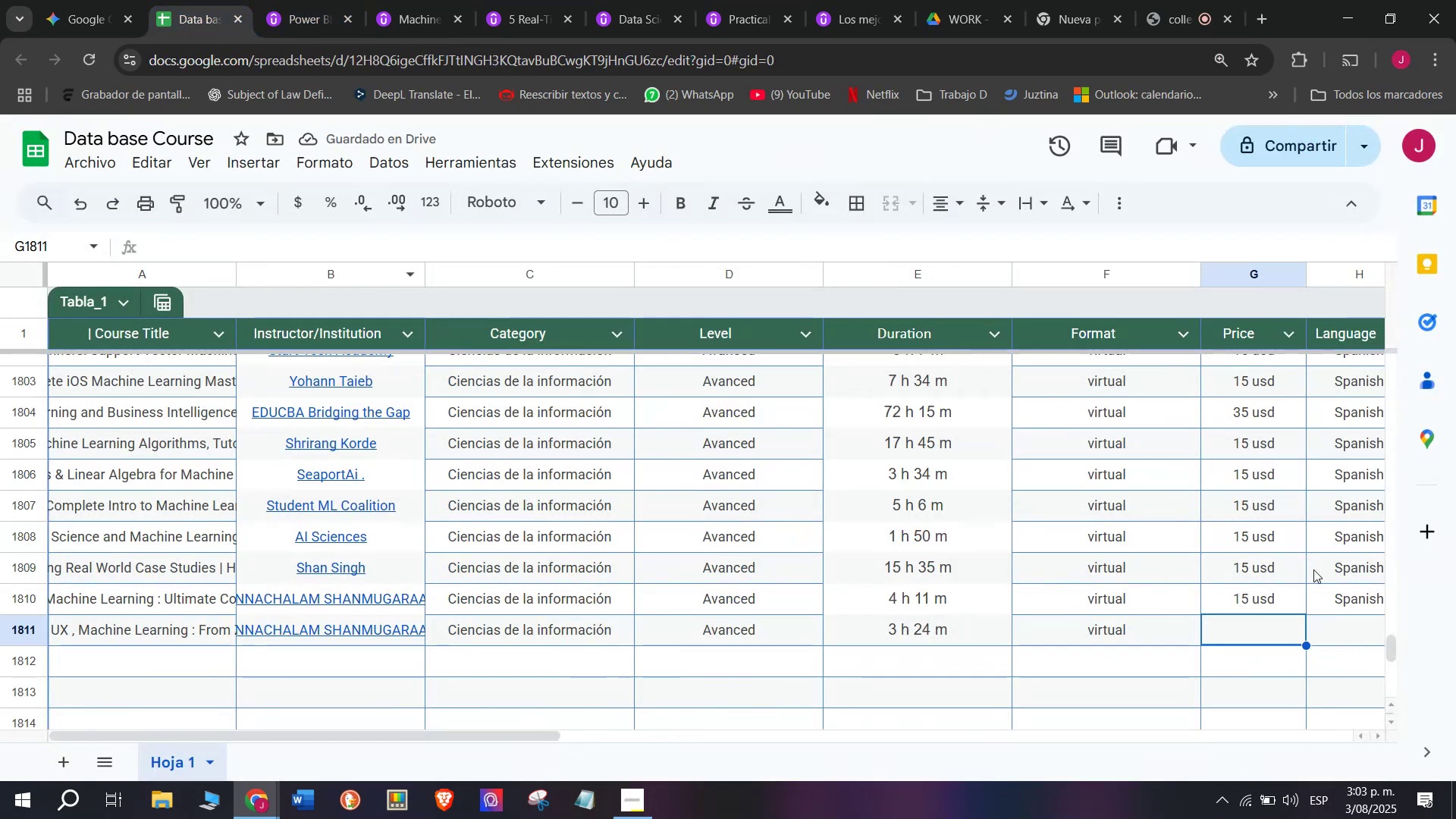 
left_click([1282, 603])
 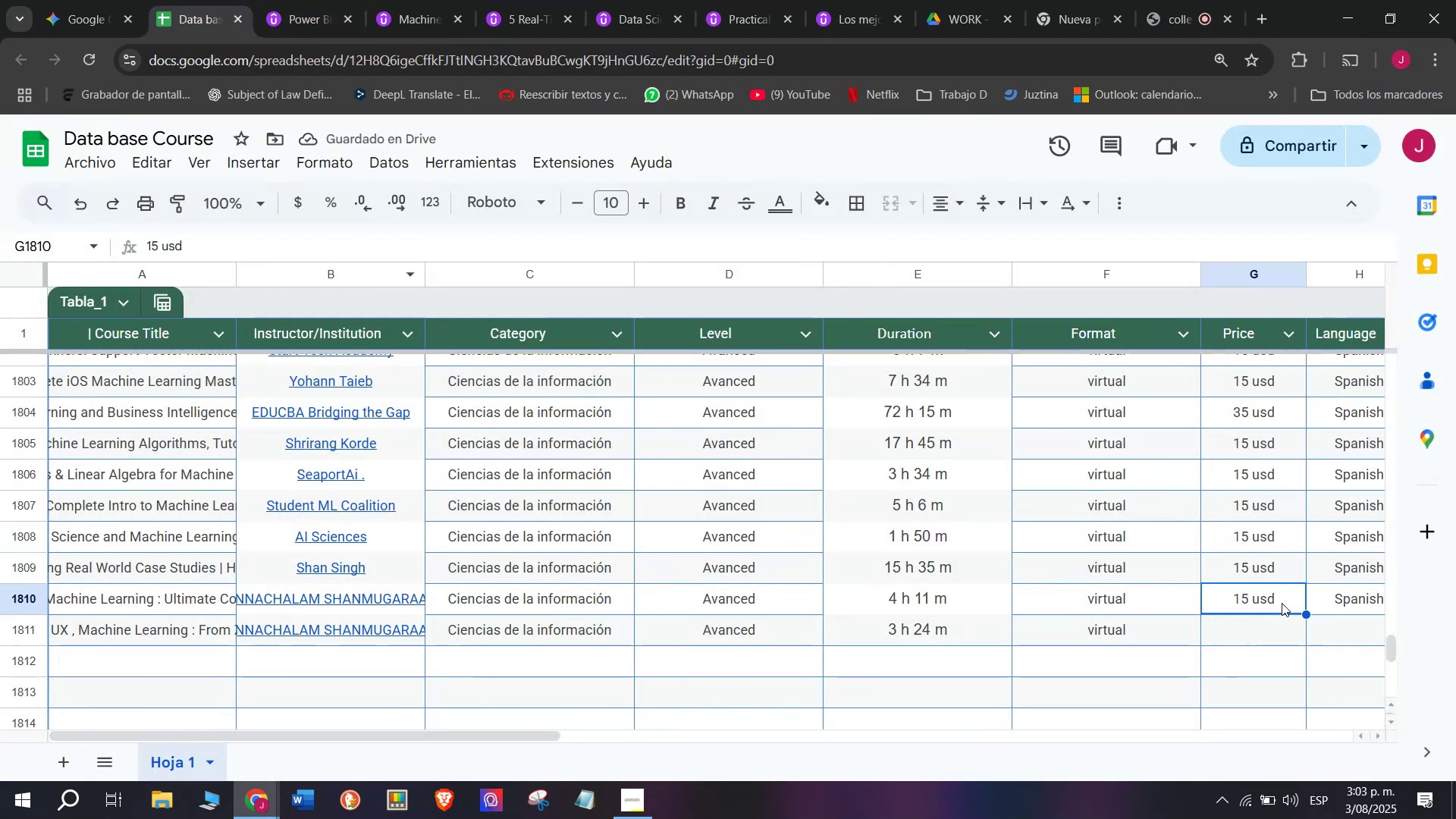 
key(Control+ControlLeft)
 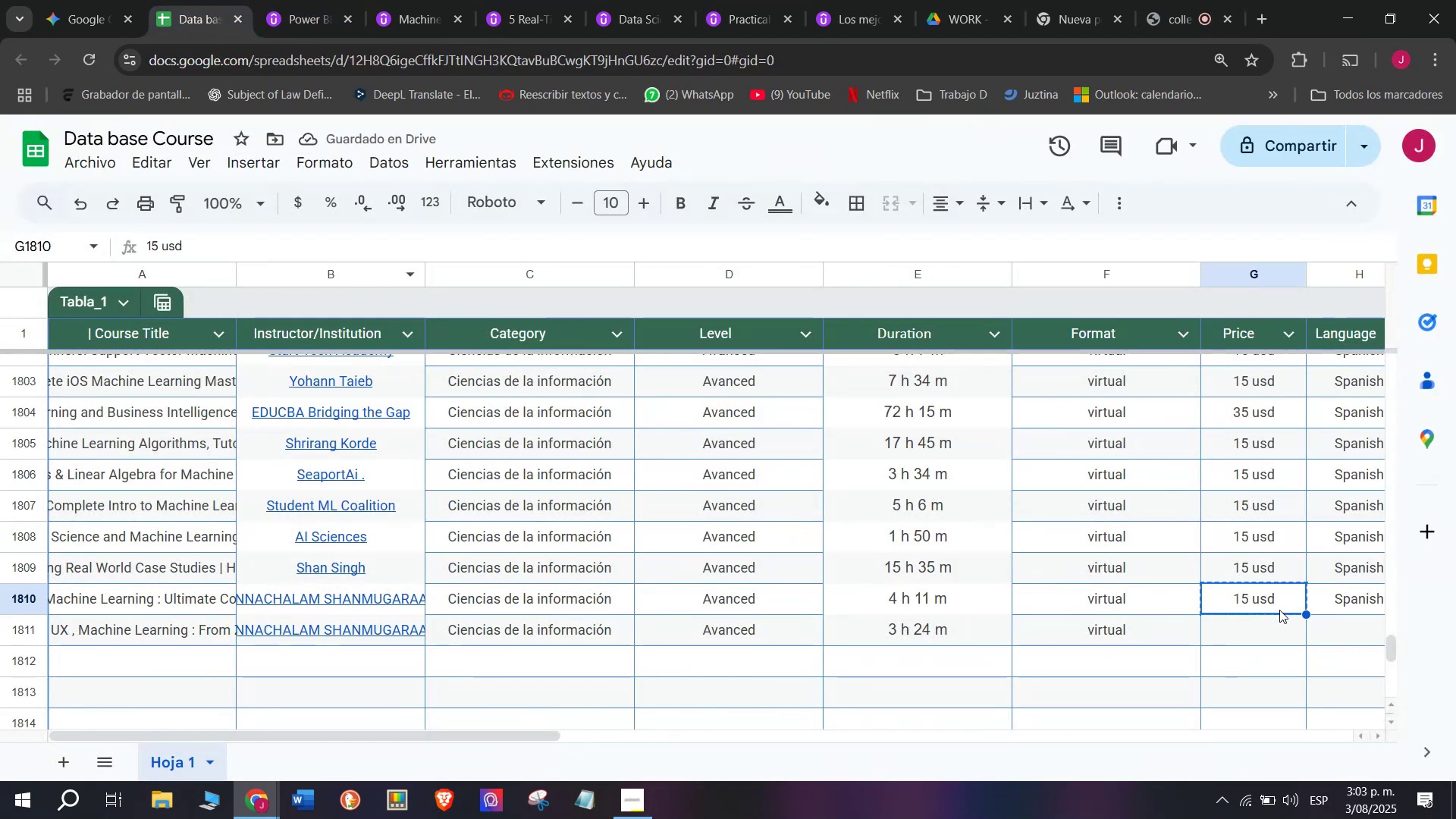 
key(Break)
 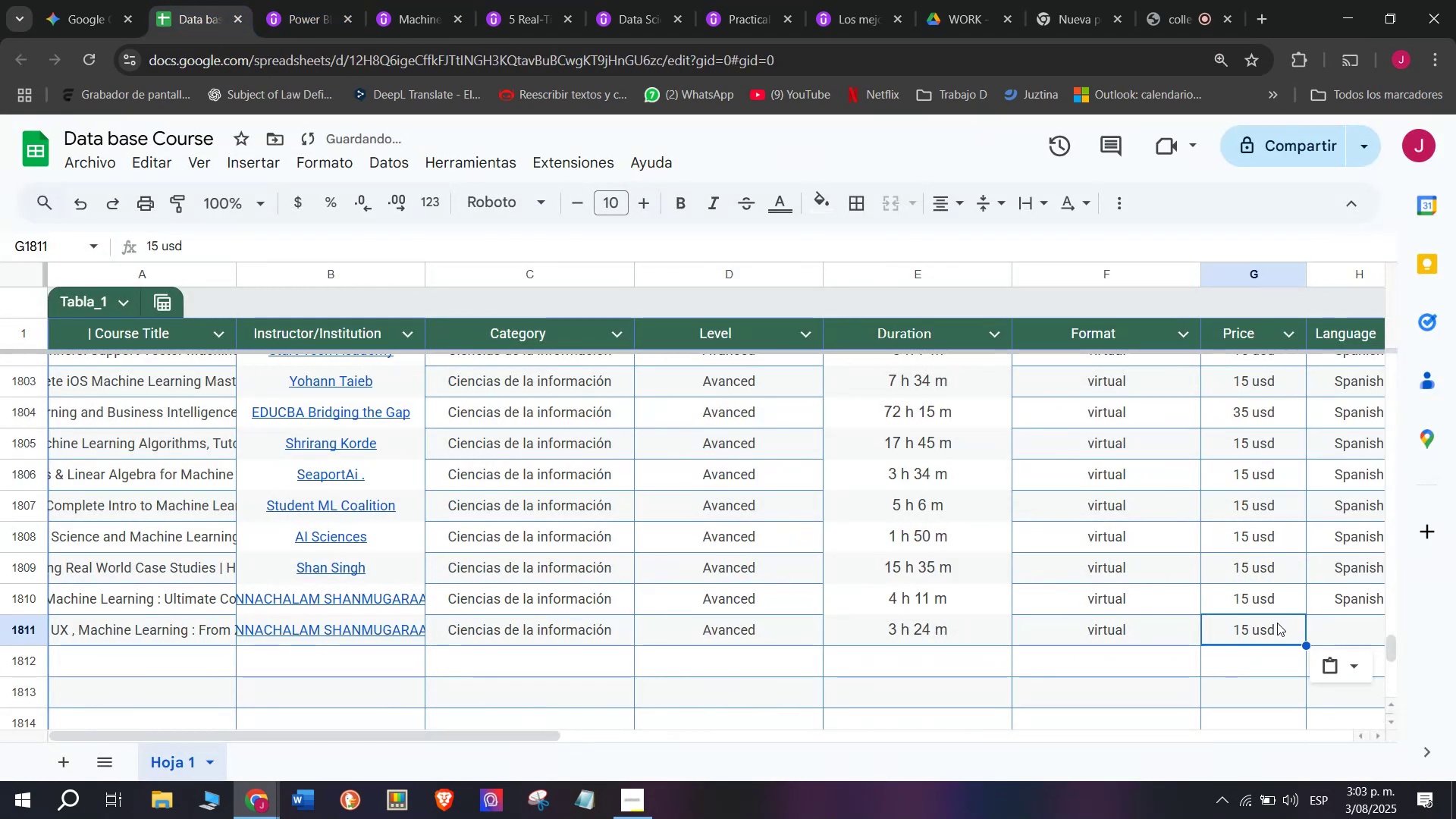 
key(Control+C)
 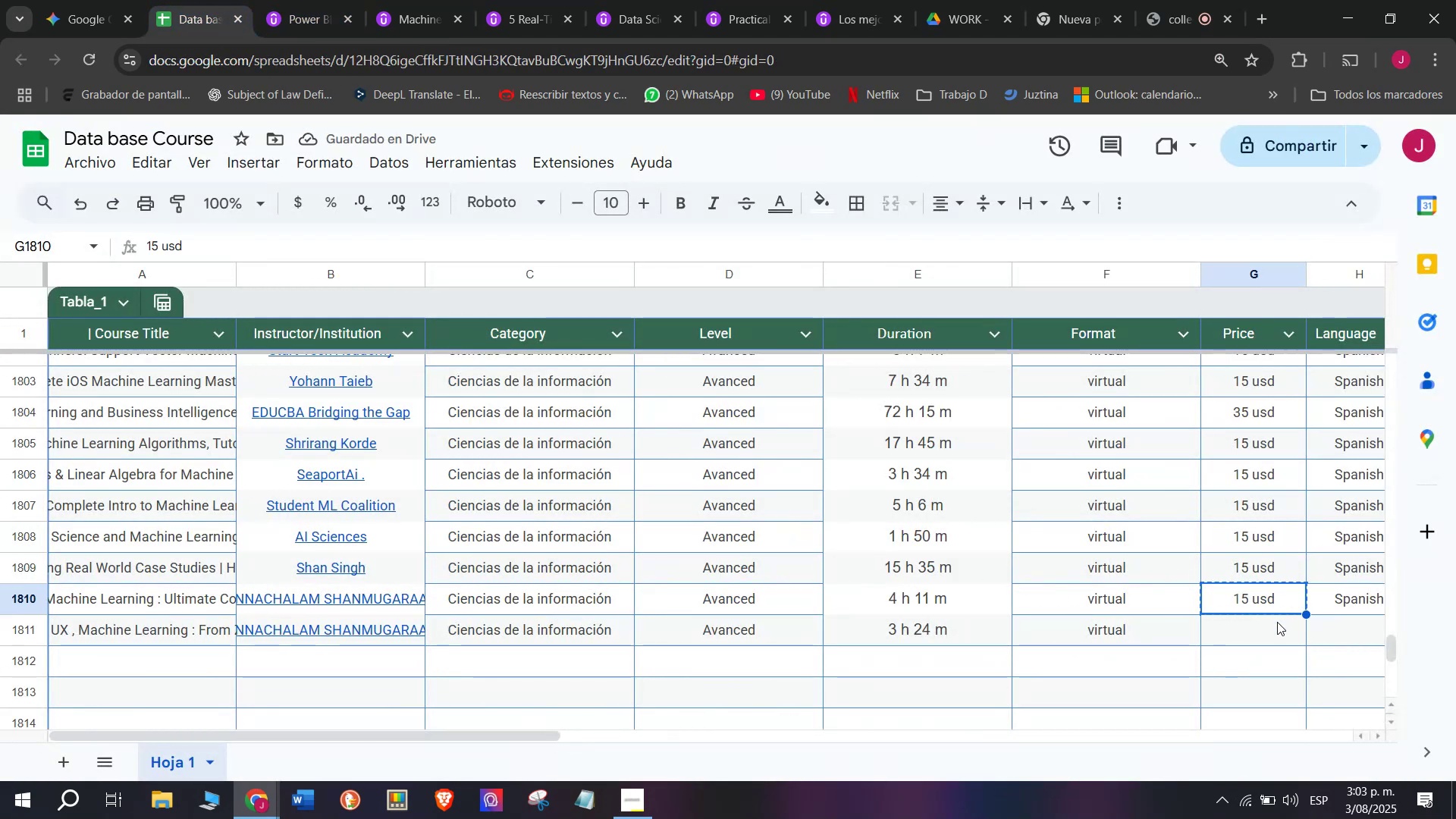 
key(Z)
 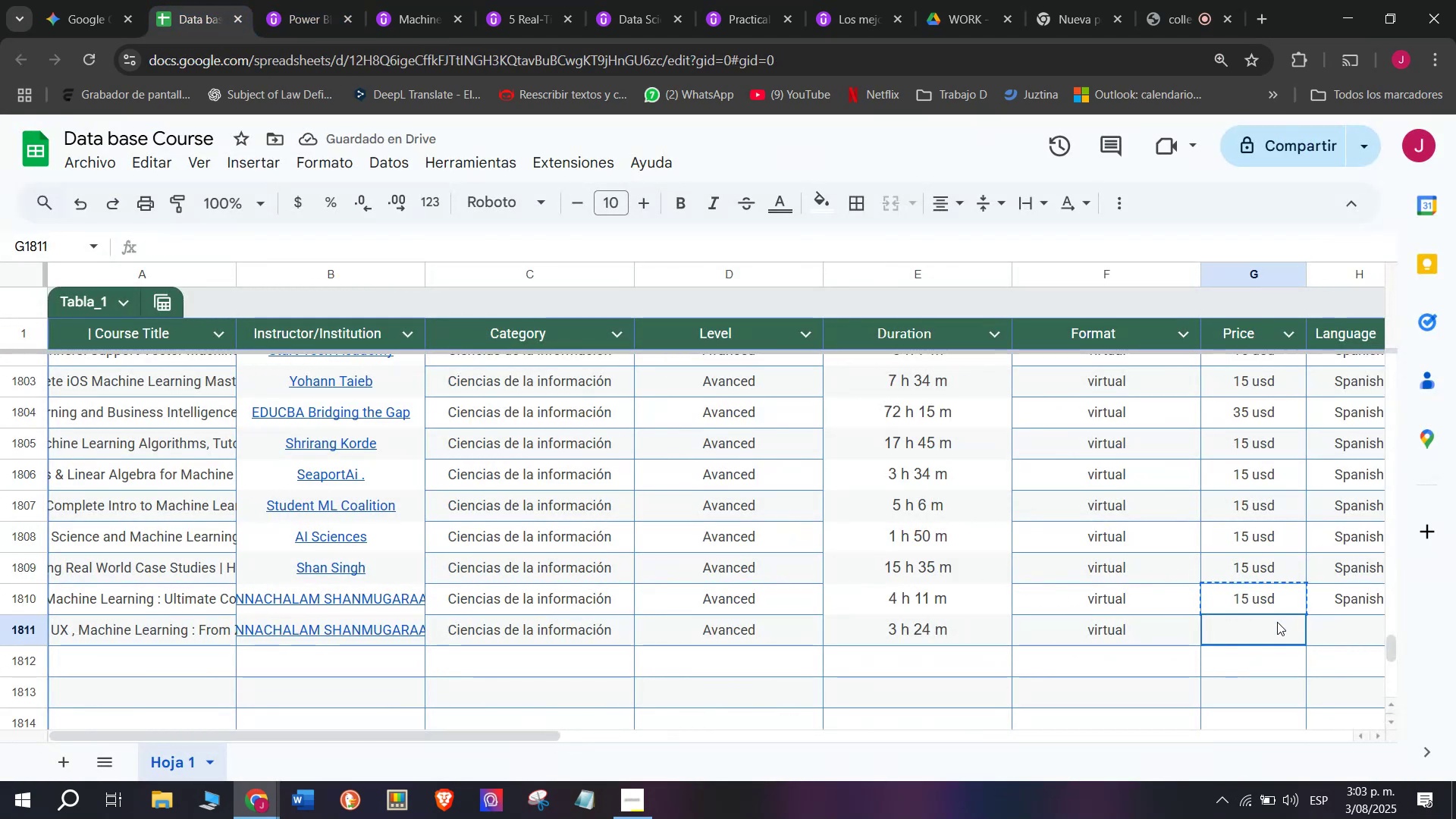 
double_click([1277, 622])
 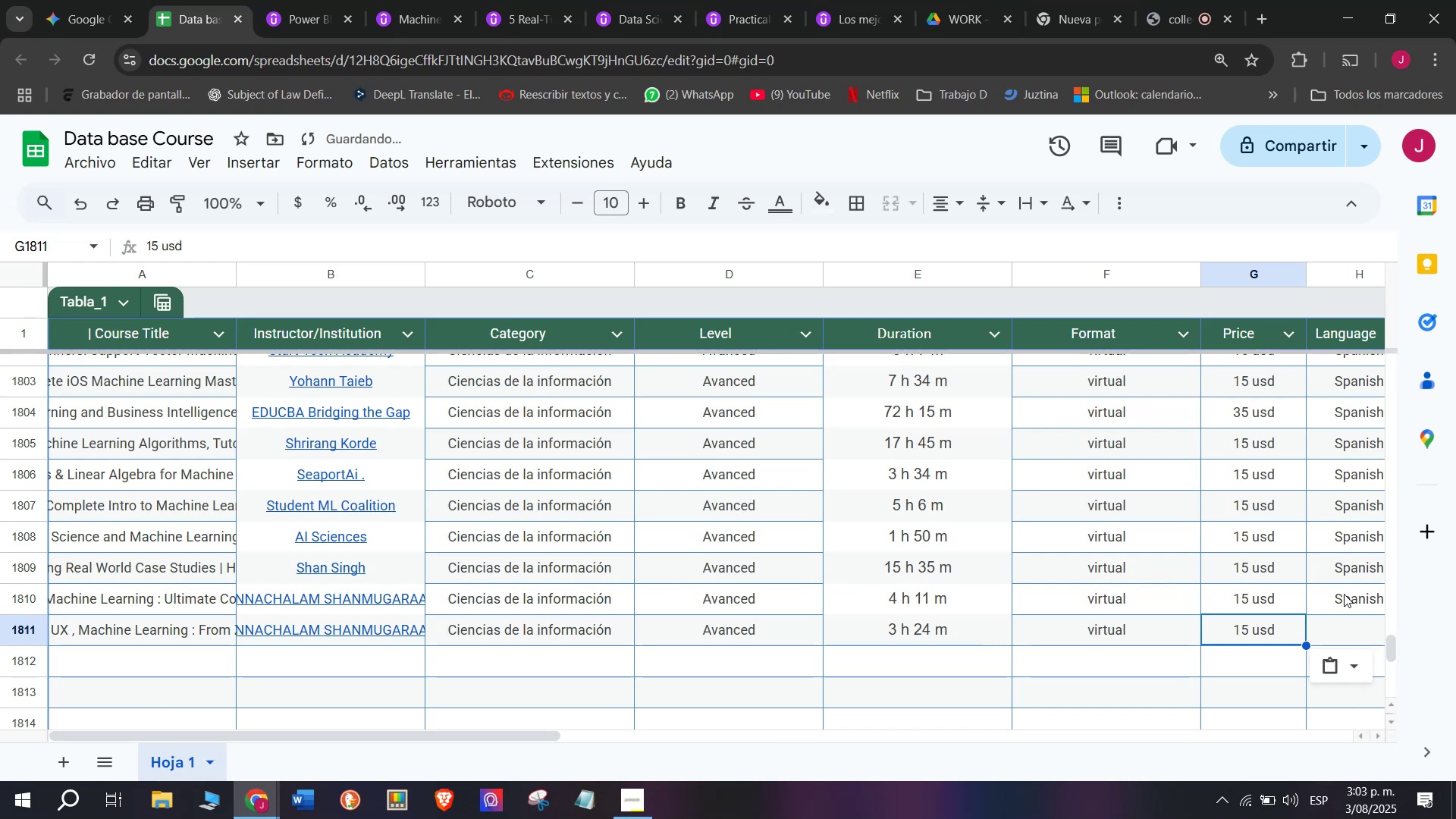 
key(Control+ControlLeft)
 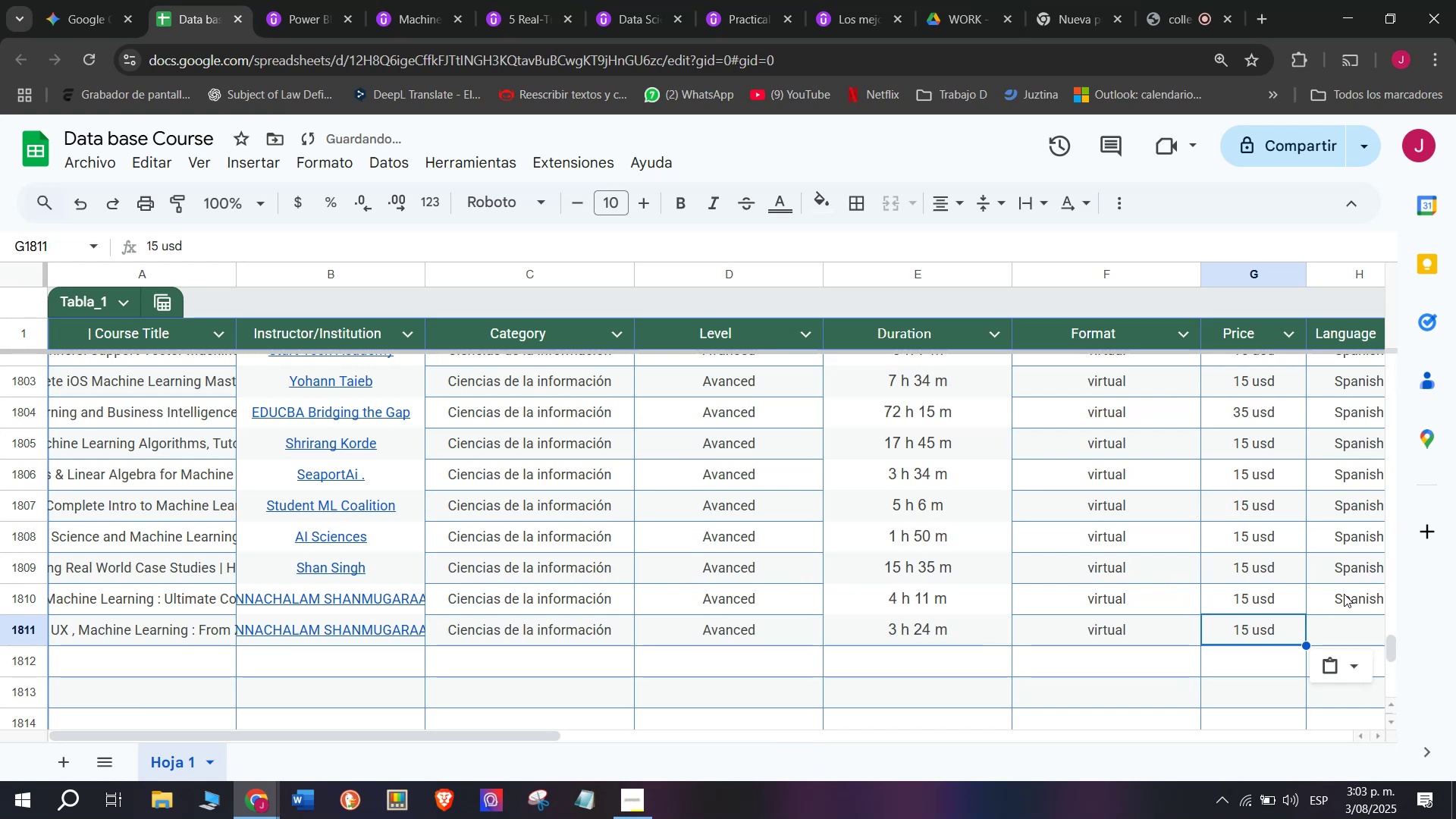 
key(Control+V)
 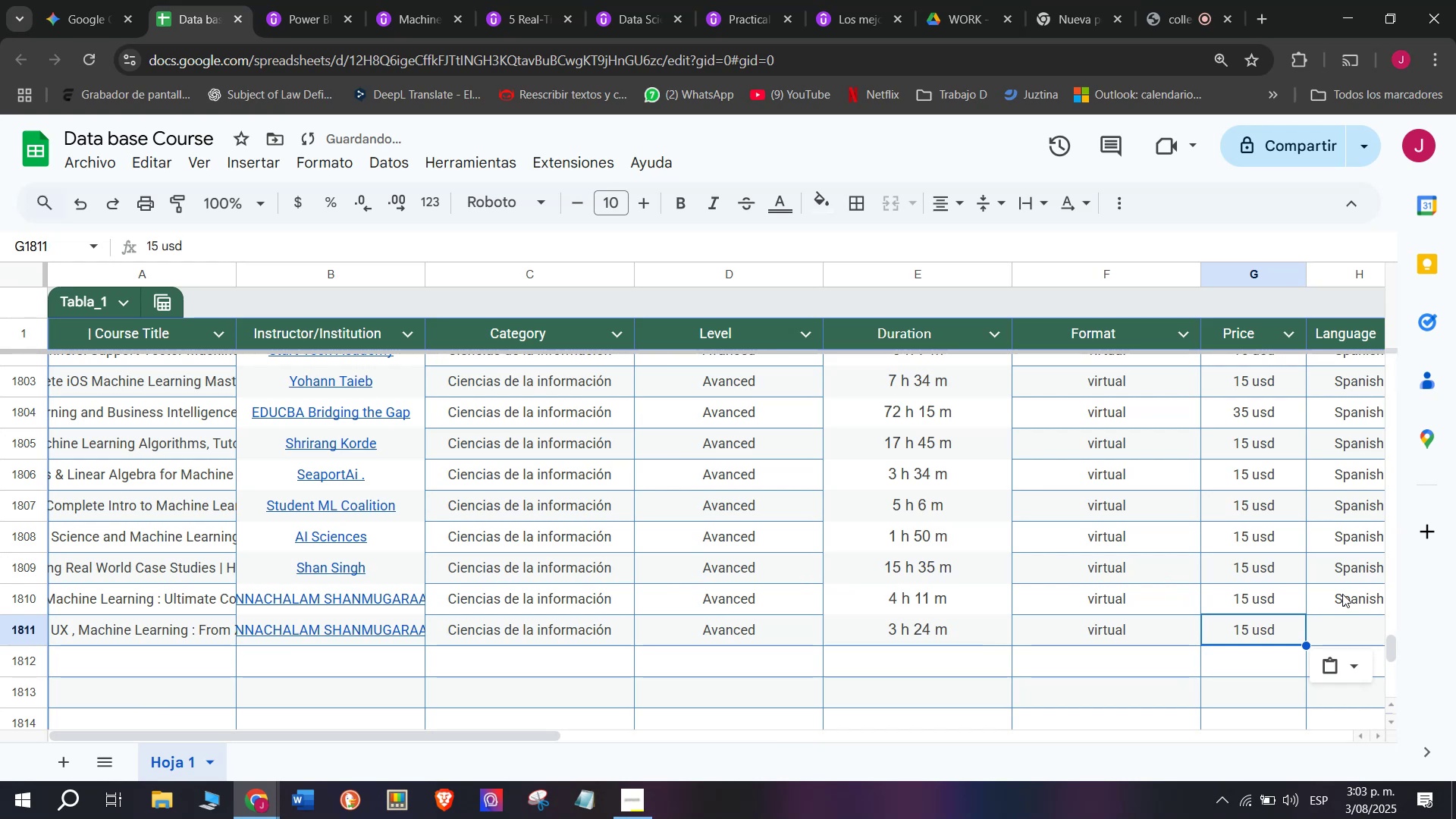 
key(Break)
 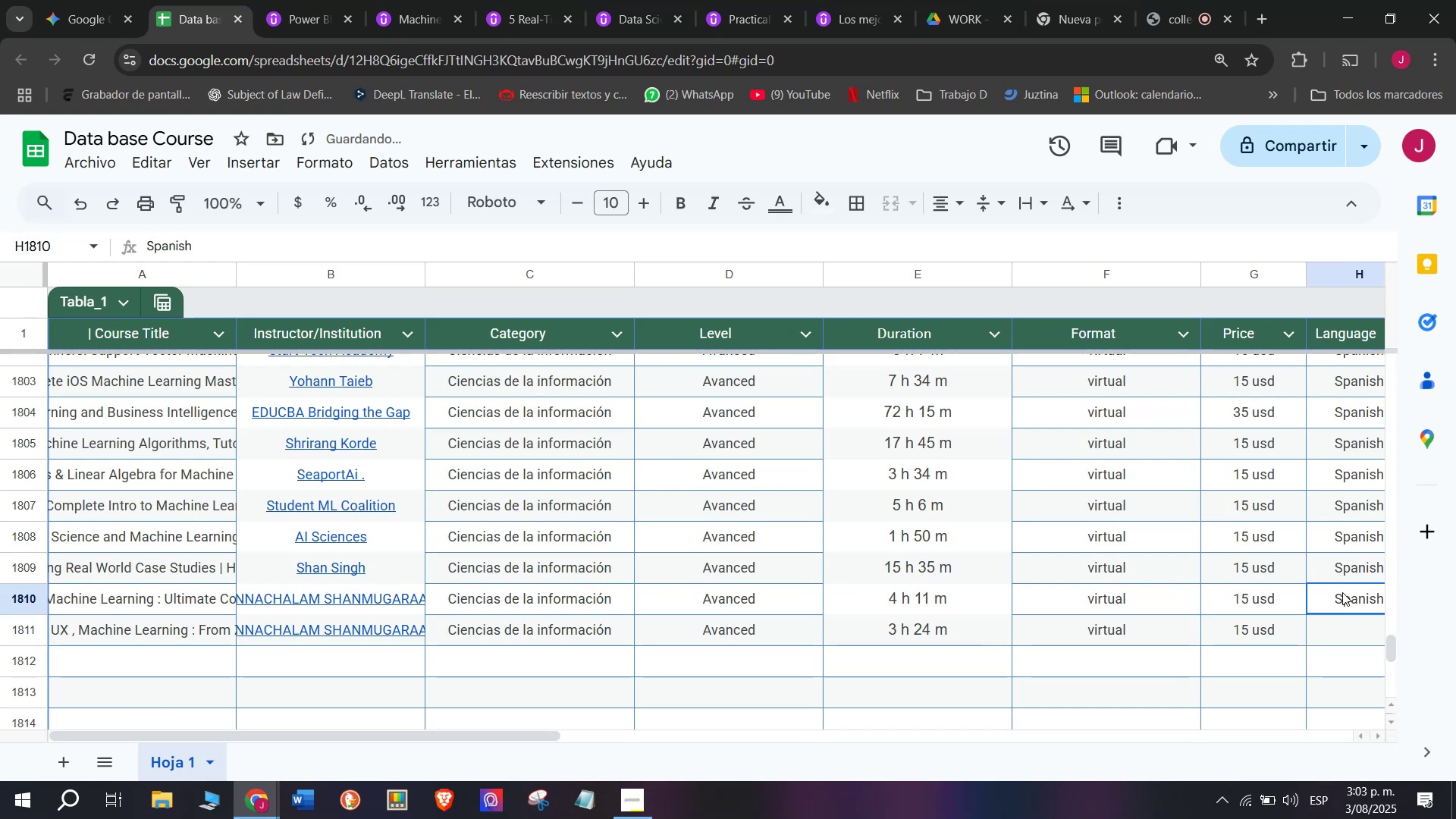 
key(Control+ControlLeft)
 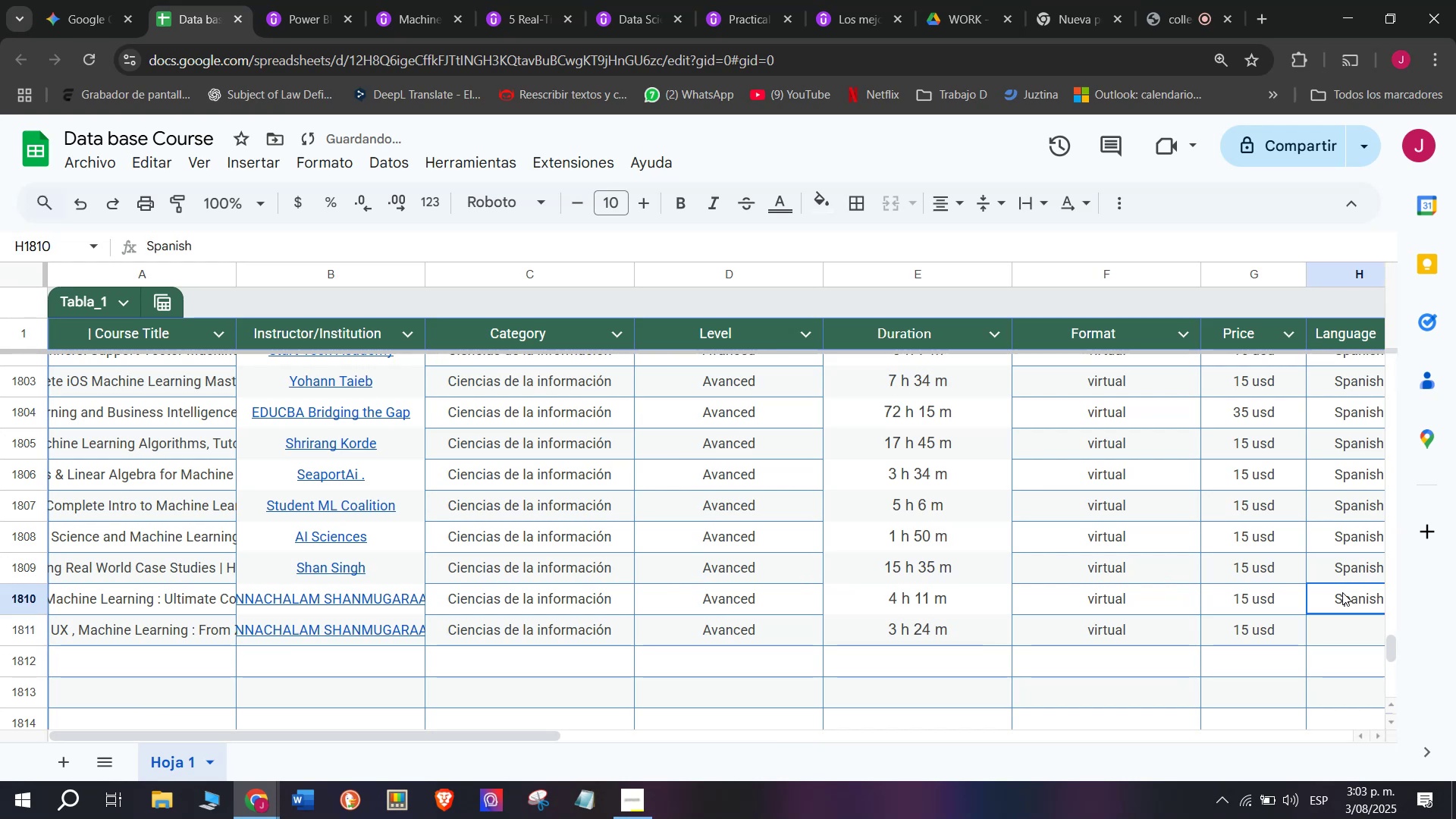 
key(Control+C)
 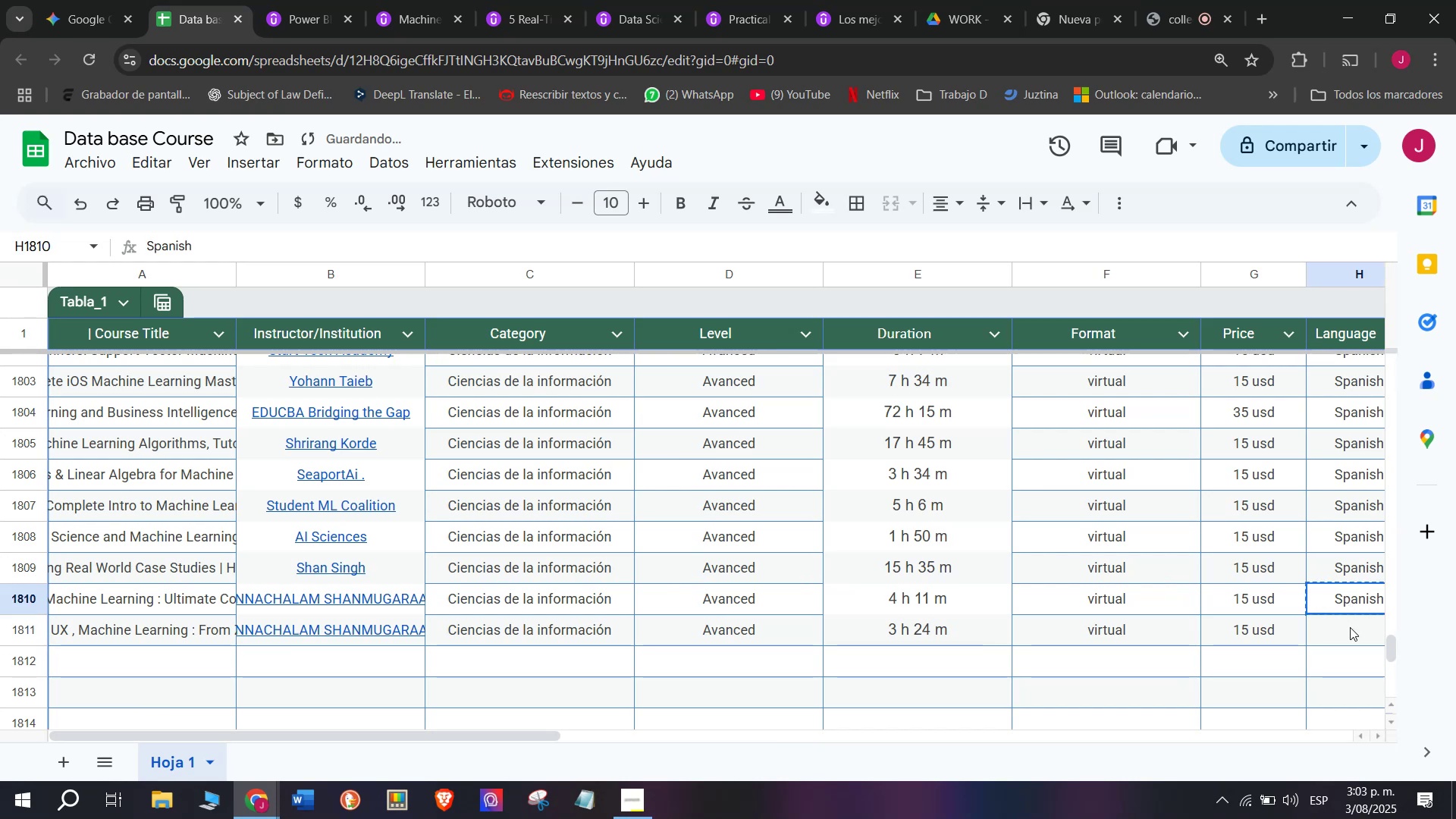 
key(Z)
 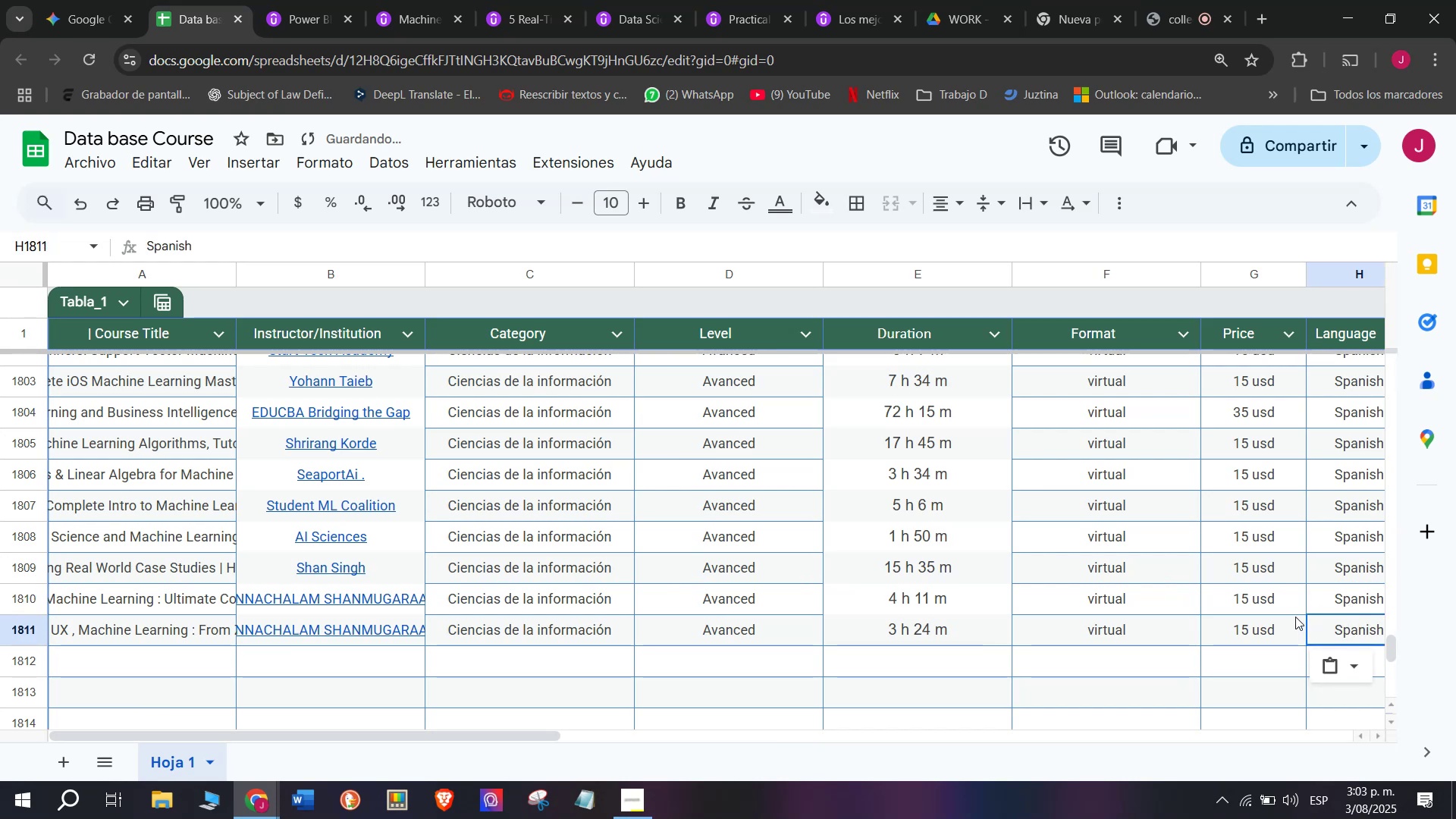 
key(Control+ControlLeft)
 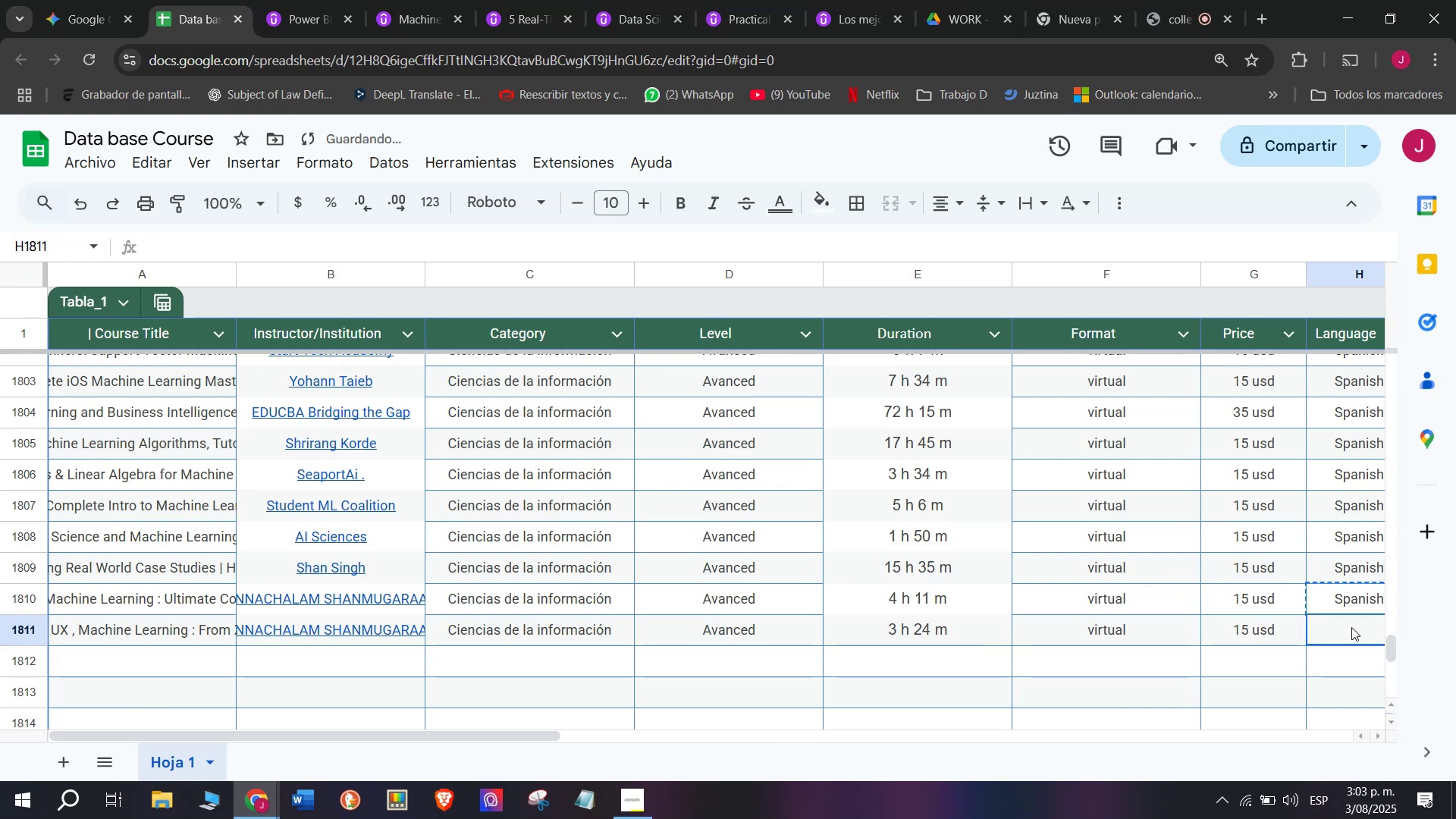 
key(Control+V)
 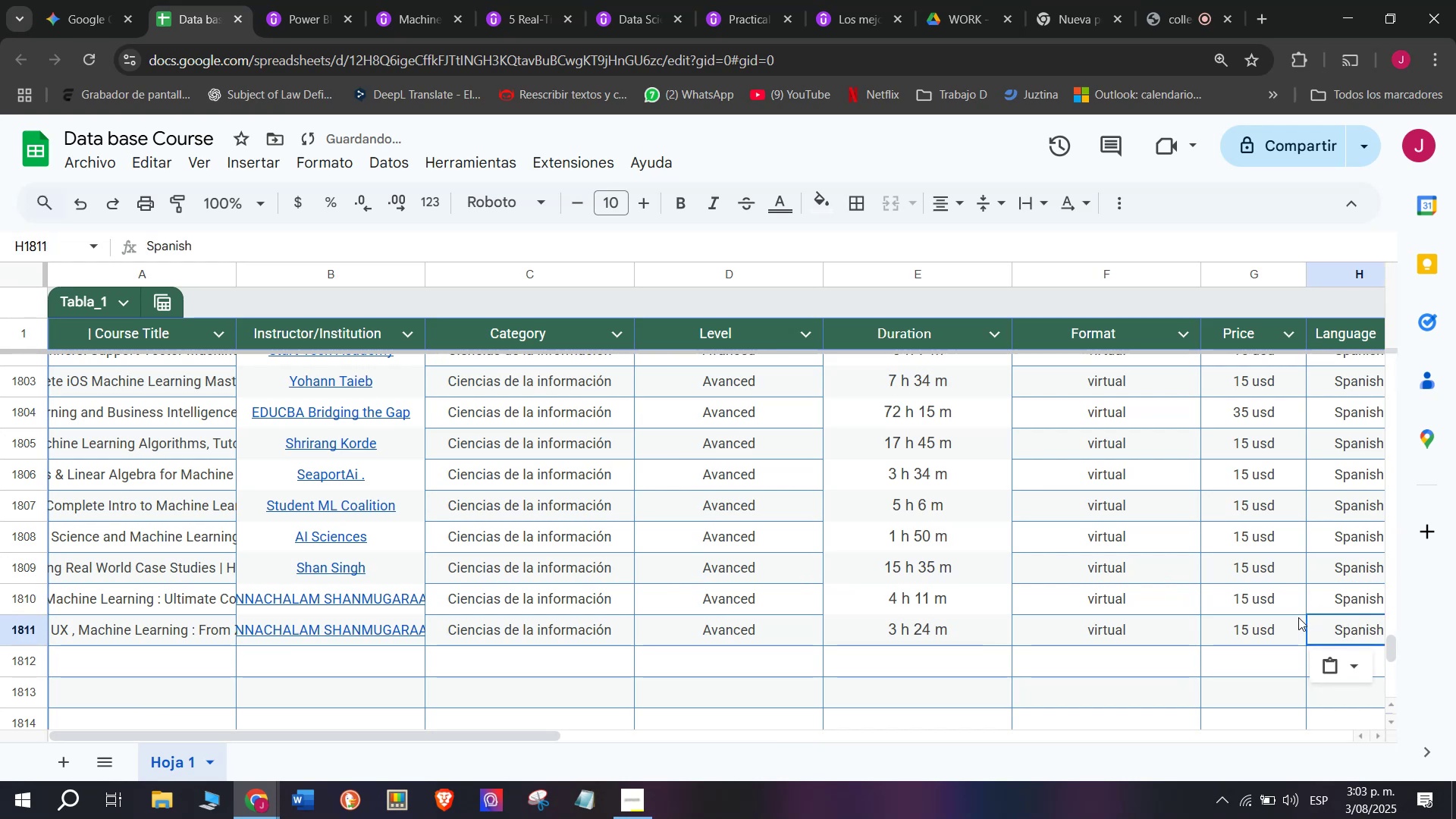 
scroll: coordinate [190, 599], scroll_direction: down, amount: 3.0
 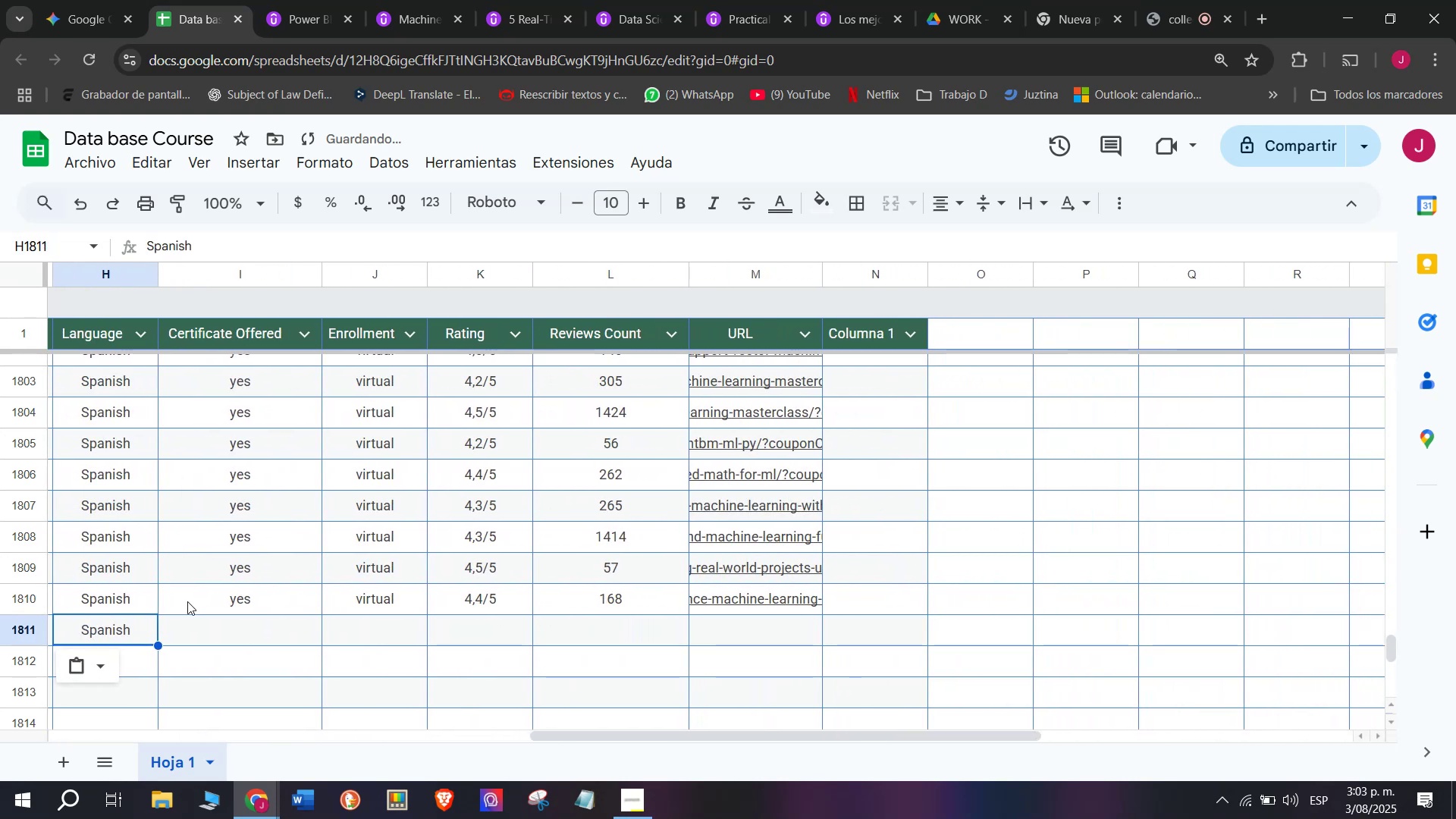 
left_click([187, 601])
 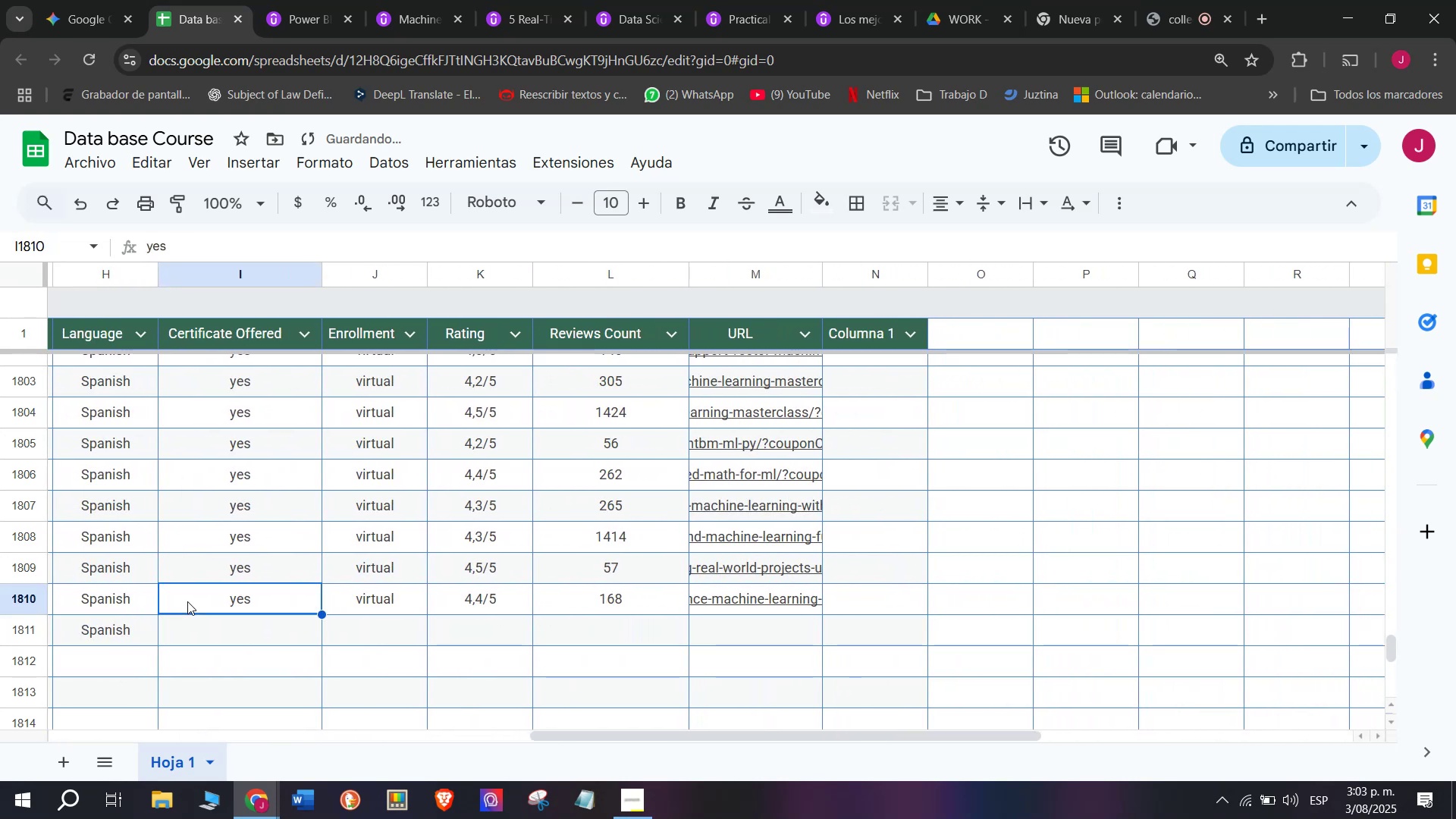 
key(Break)
 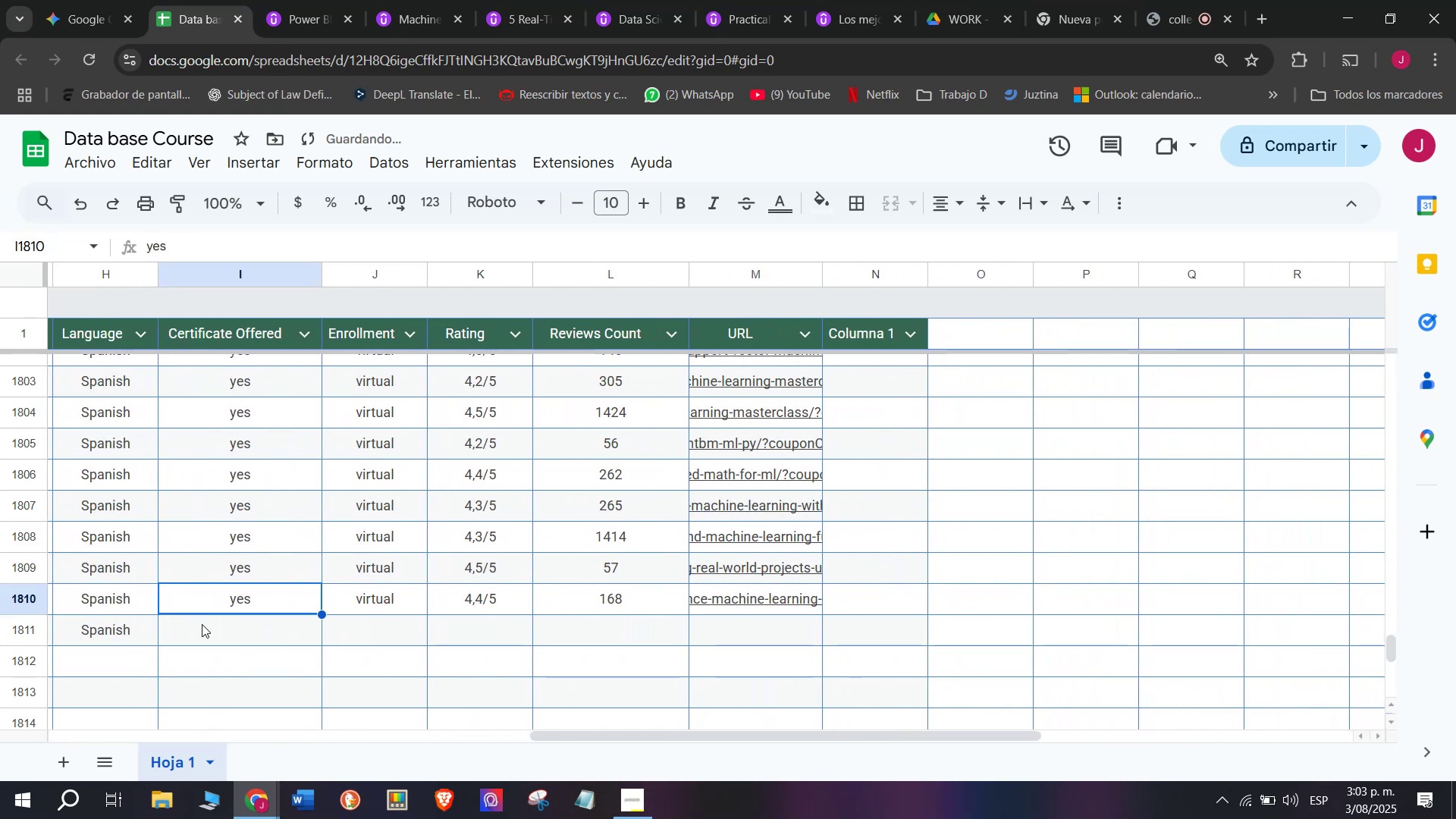 
key(Control+ControlLeft)
 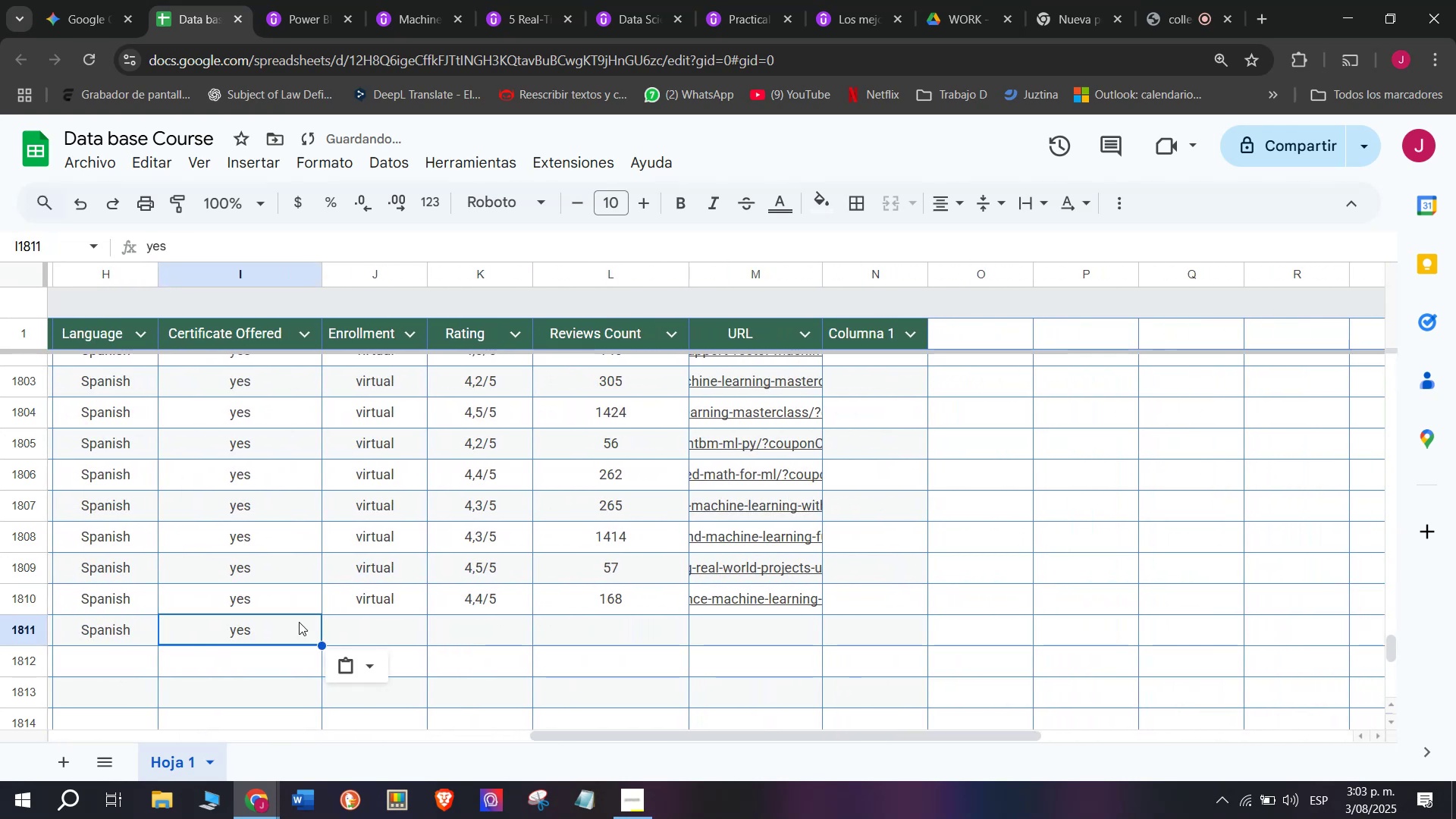 
key(Control+C)
 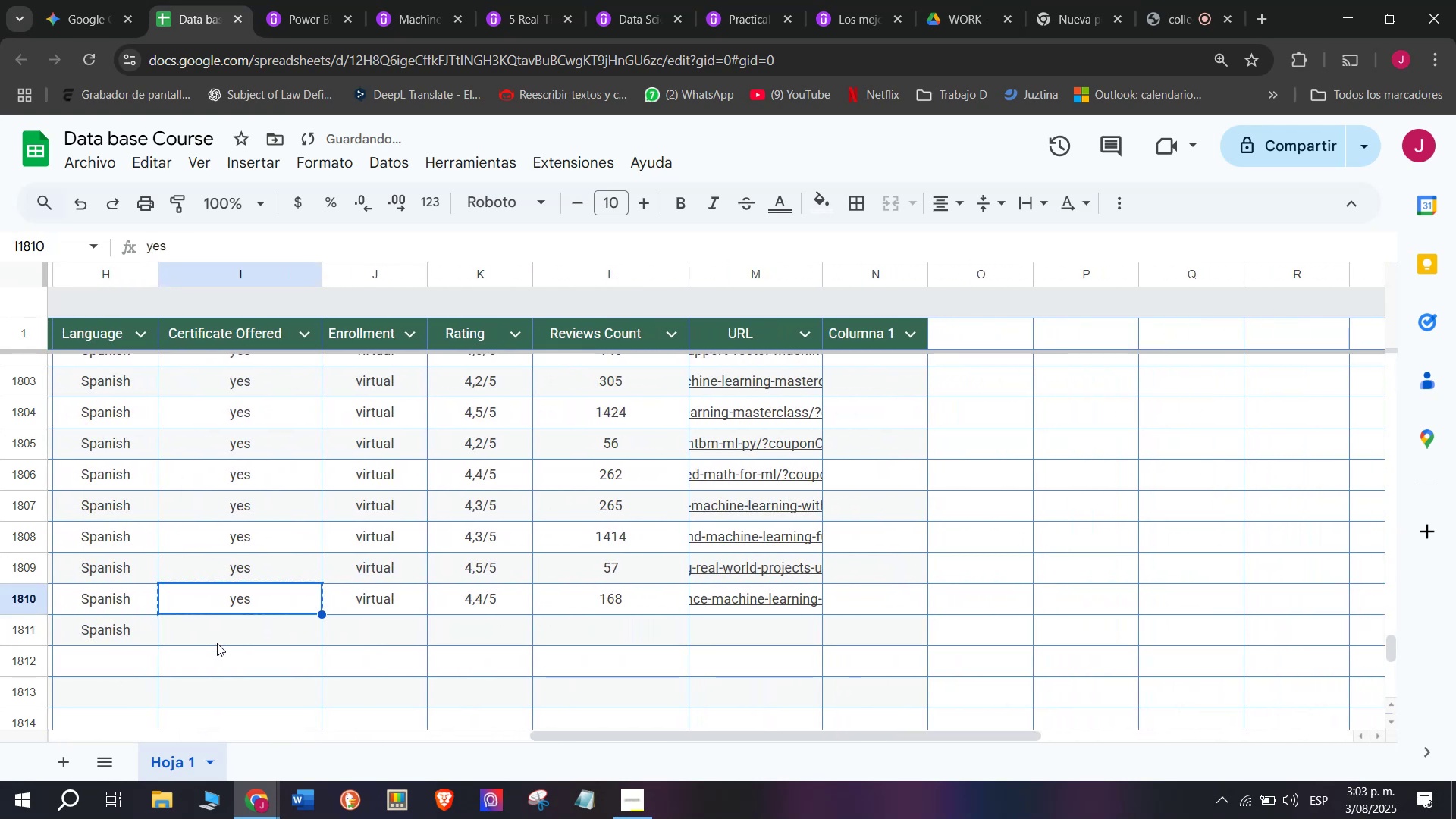 
double_click([218, 643])
 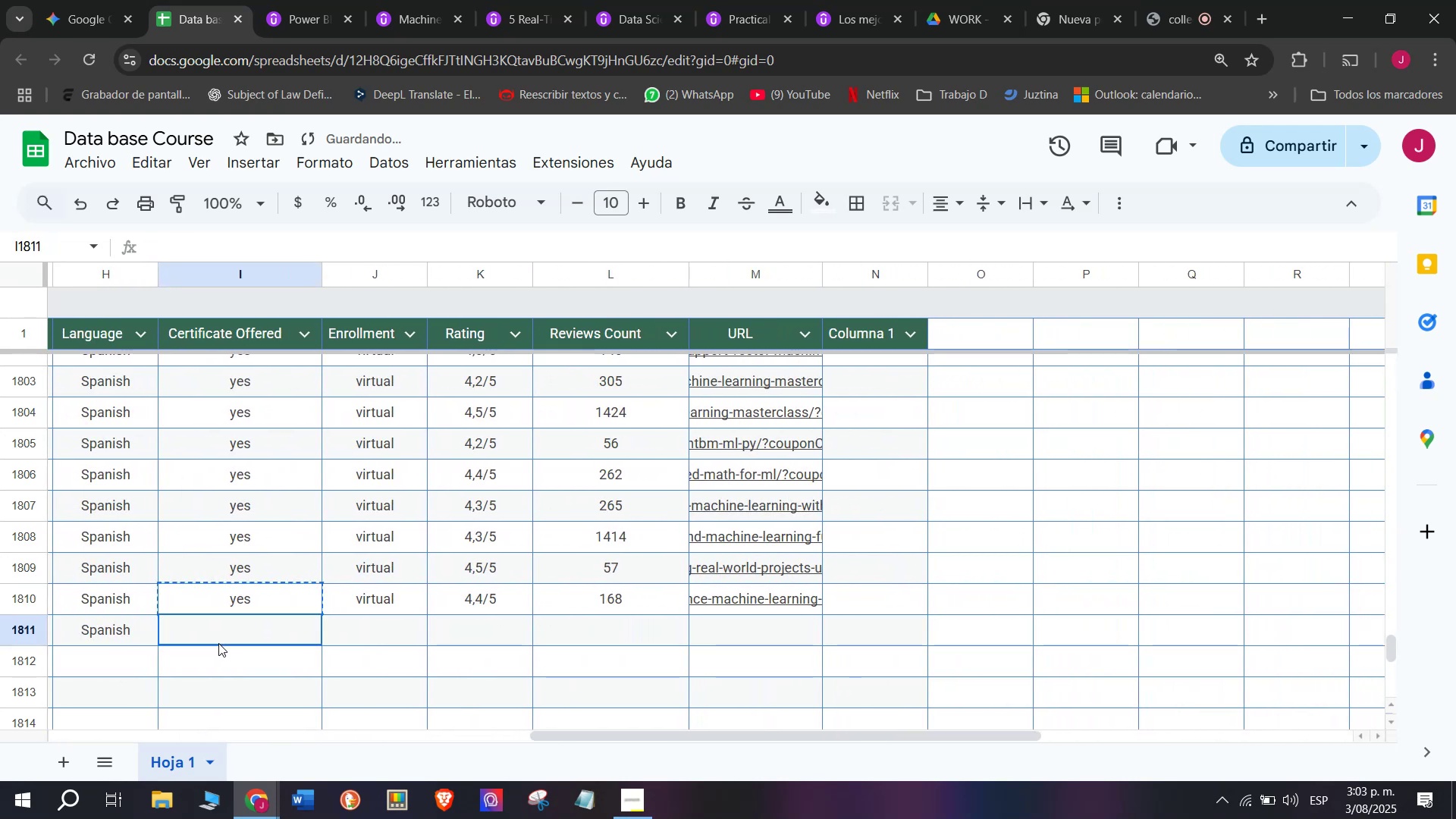 
key(Z)
 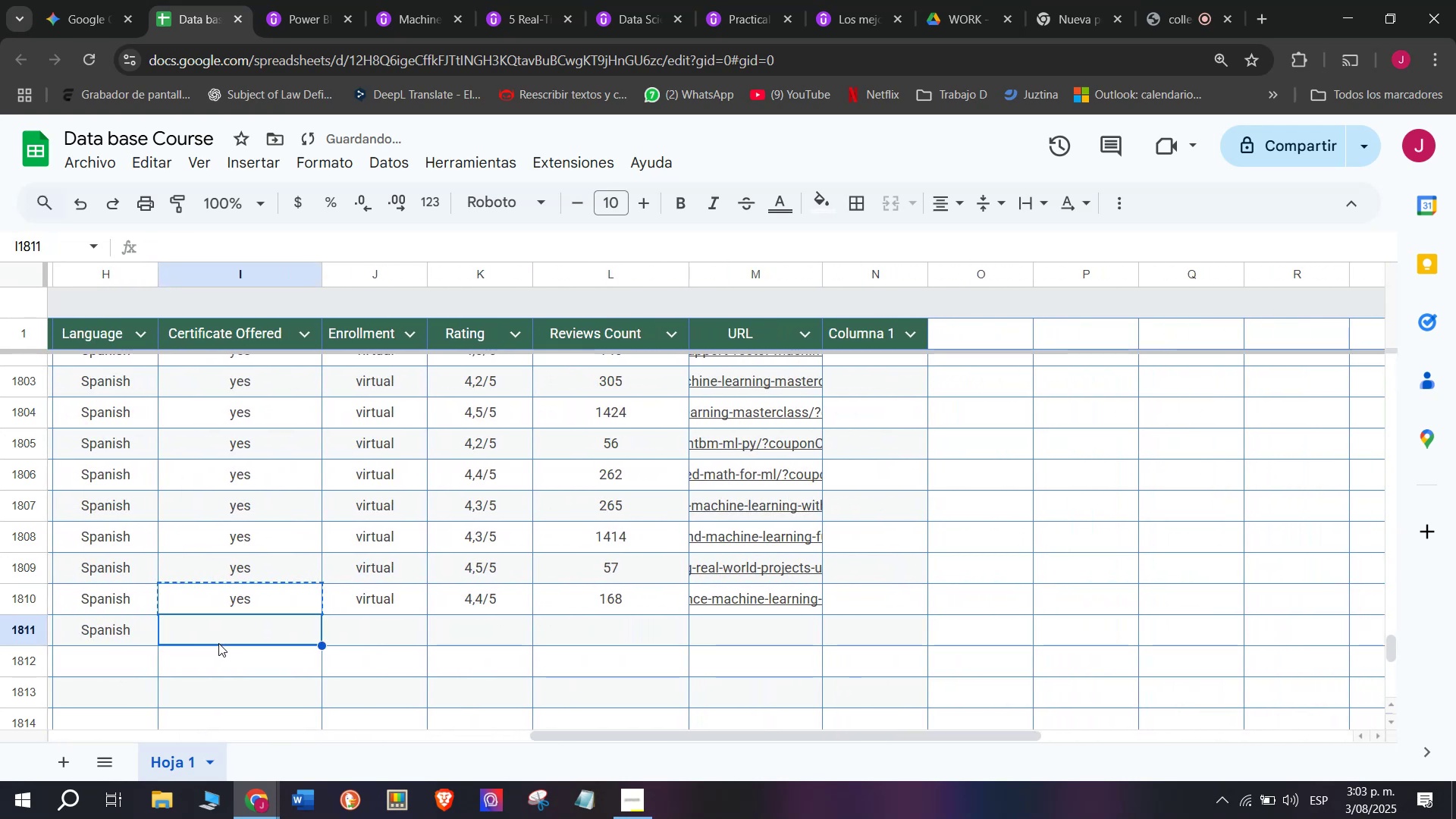 
key(Control+ControlLeft)
 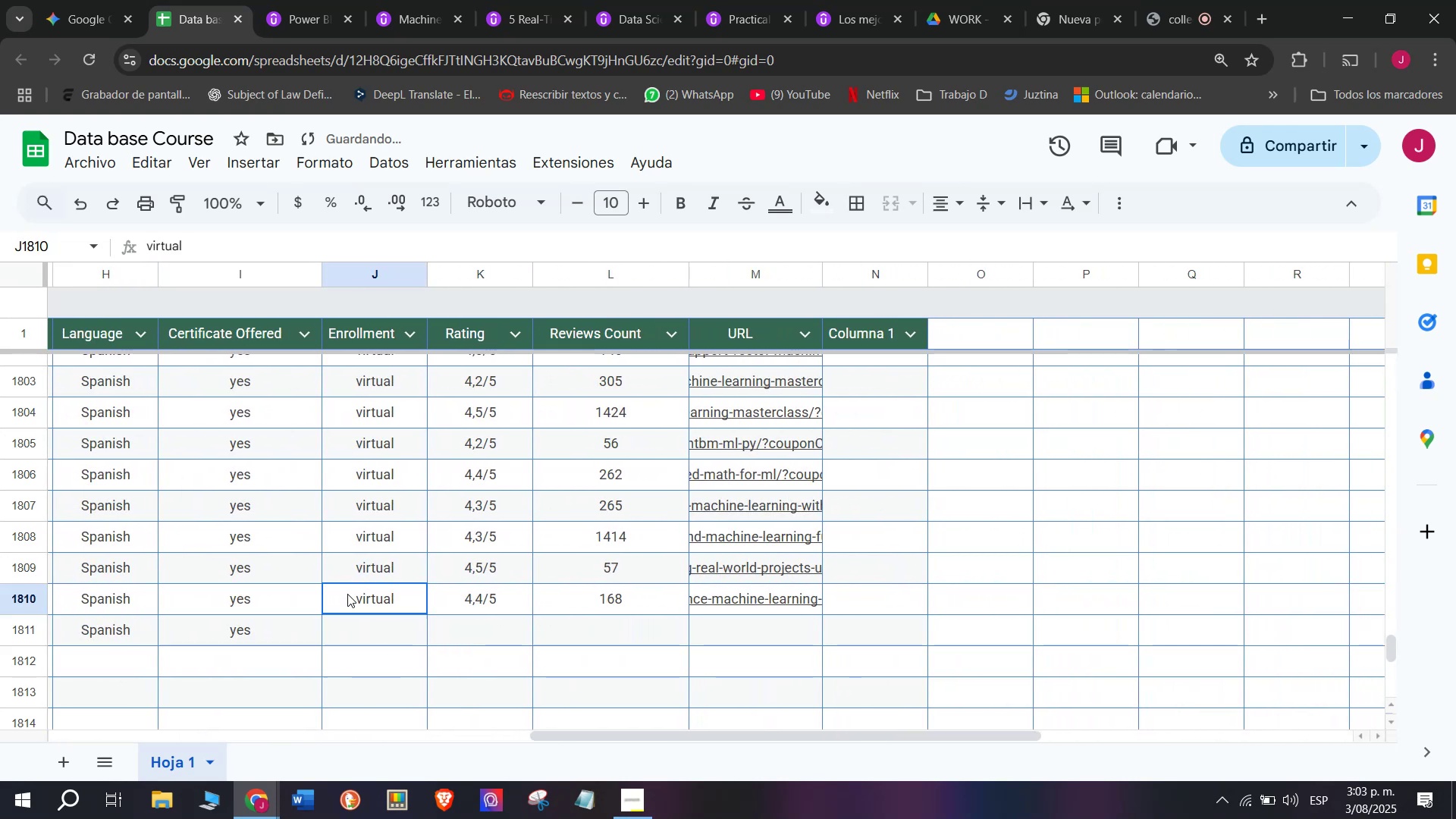 
key(Control+V)
 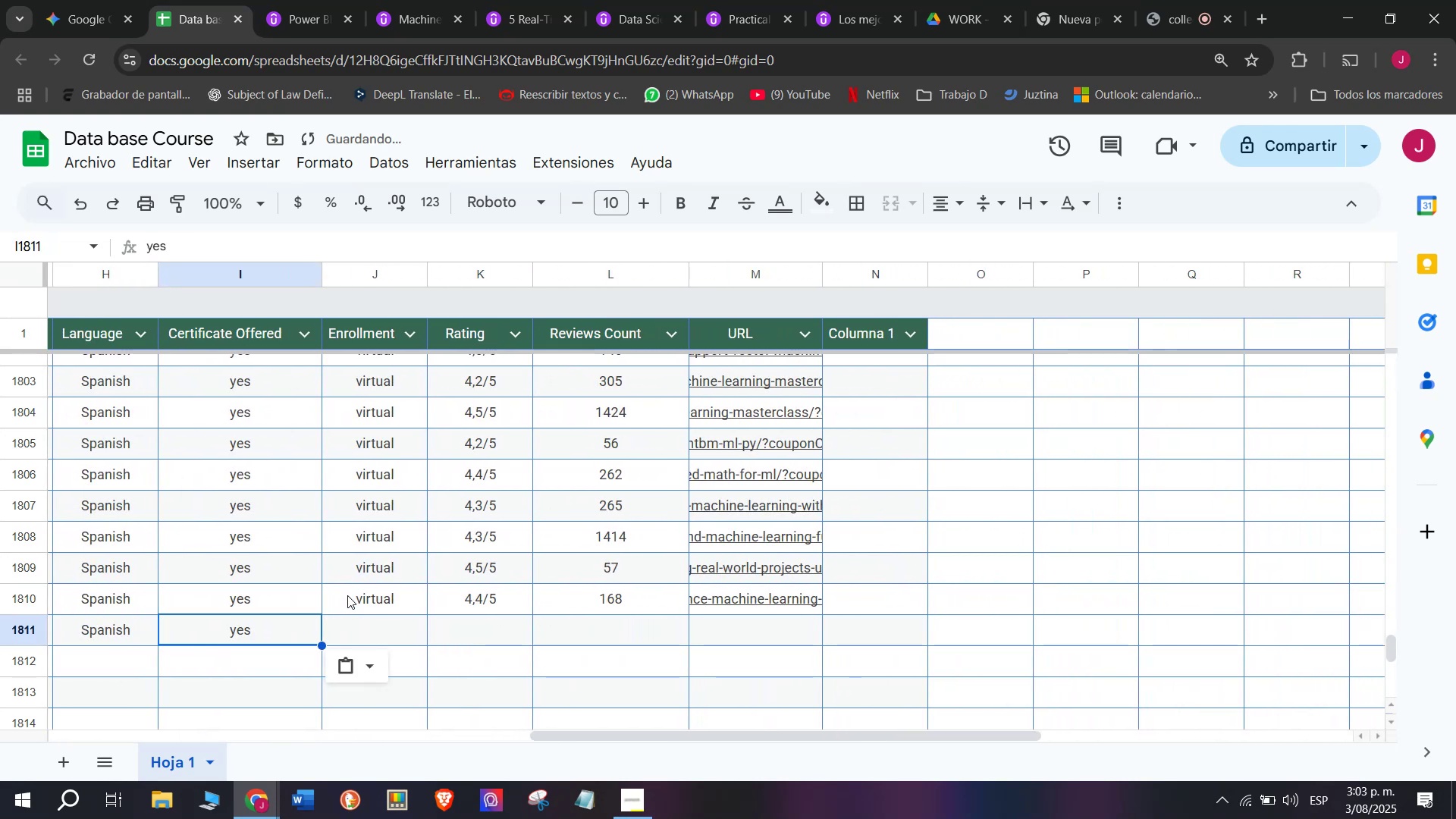 
key(Control+ControlLeft)
 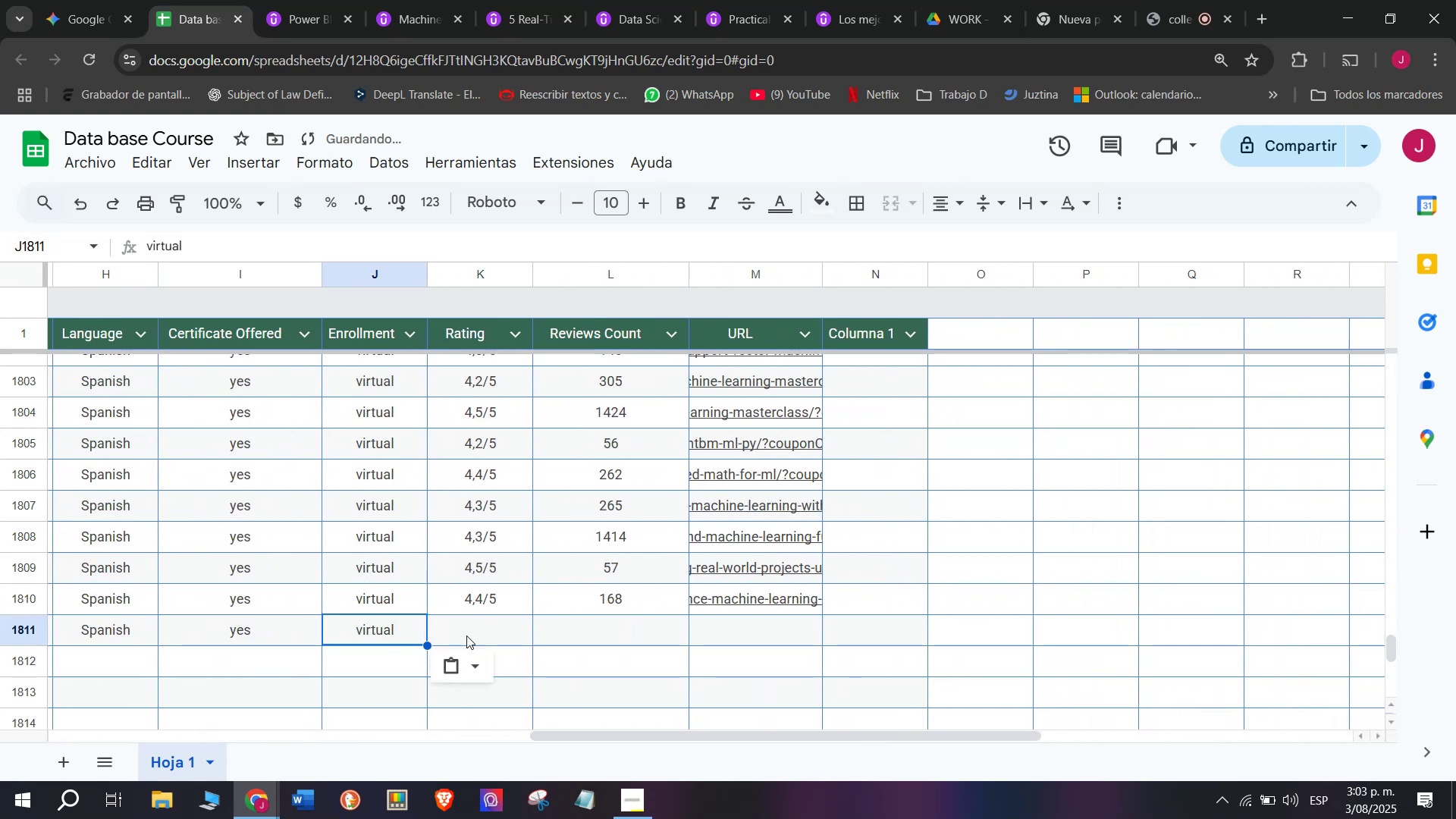 
key(Break)
 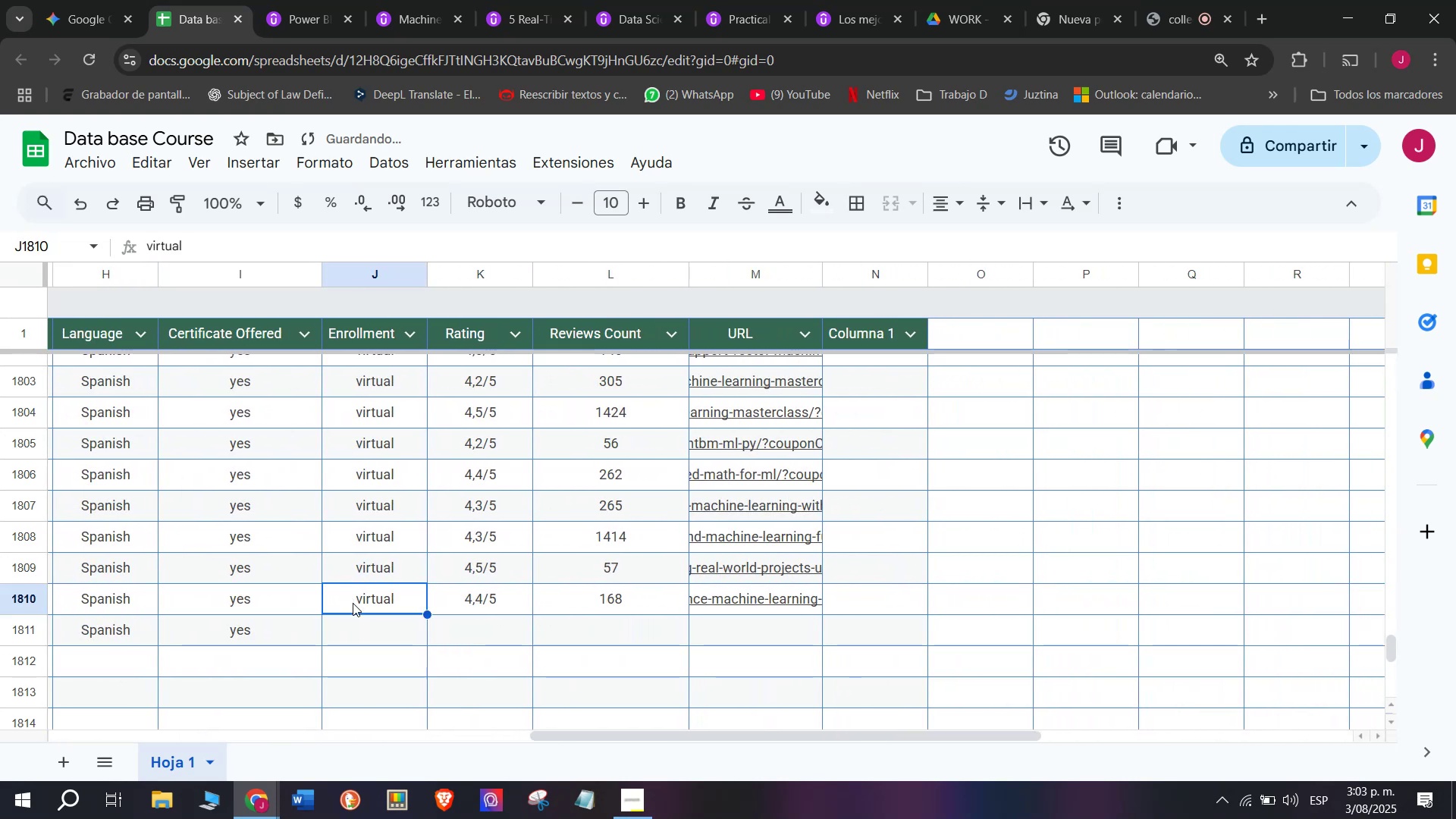 
key(Control+C)
 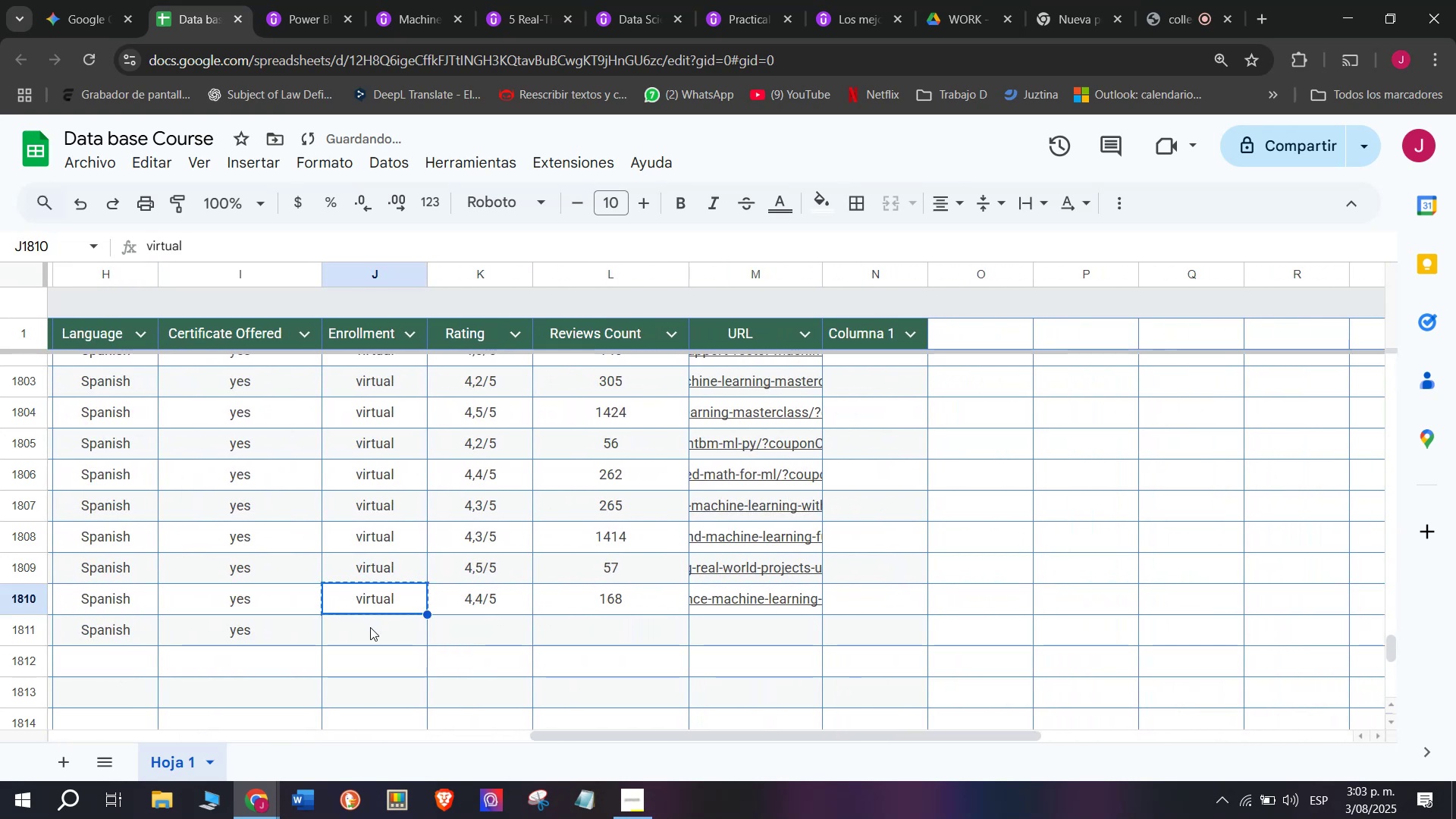 
key(Z)
 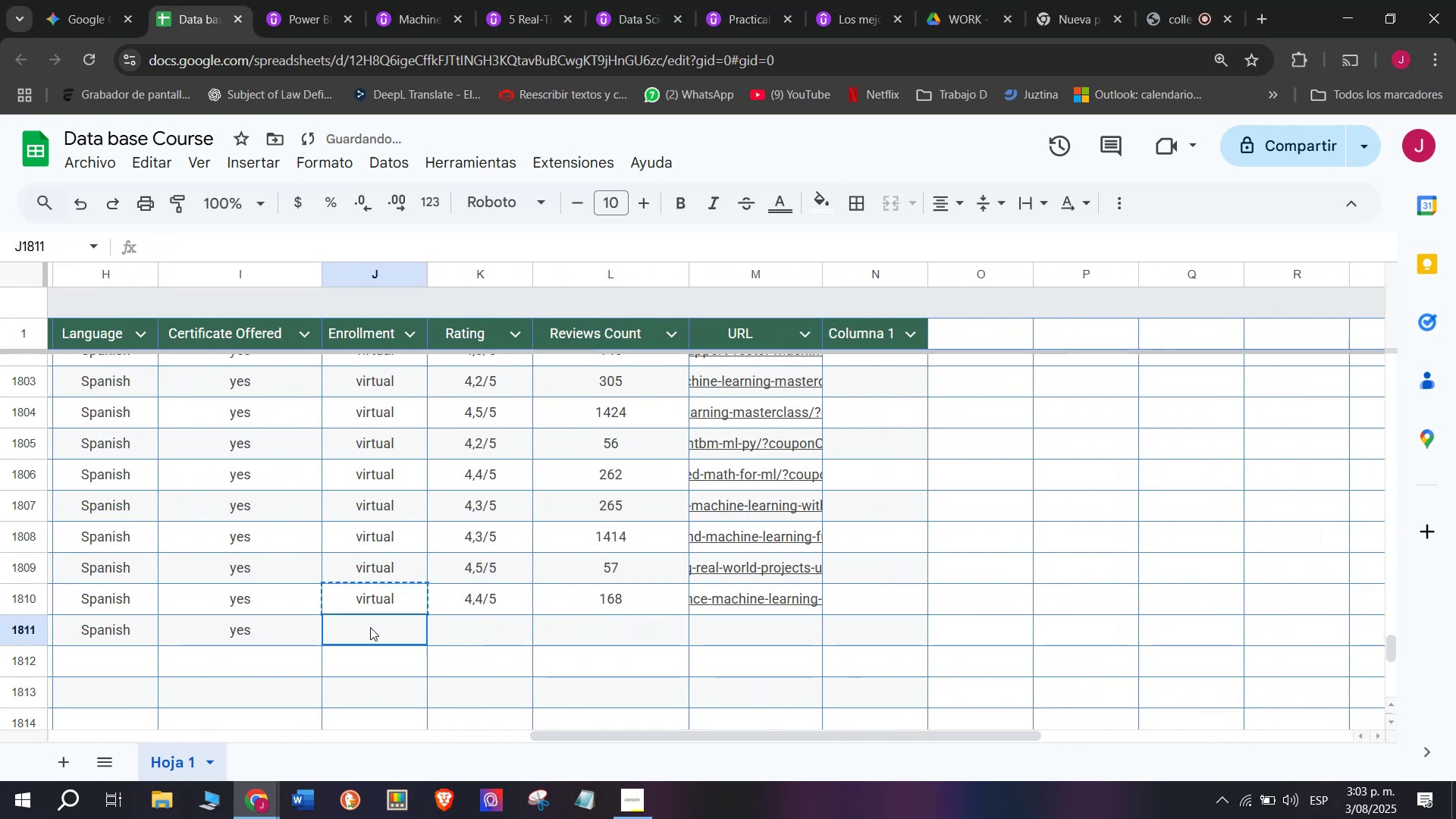 
key(Control+ControlLeft)
 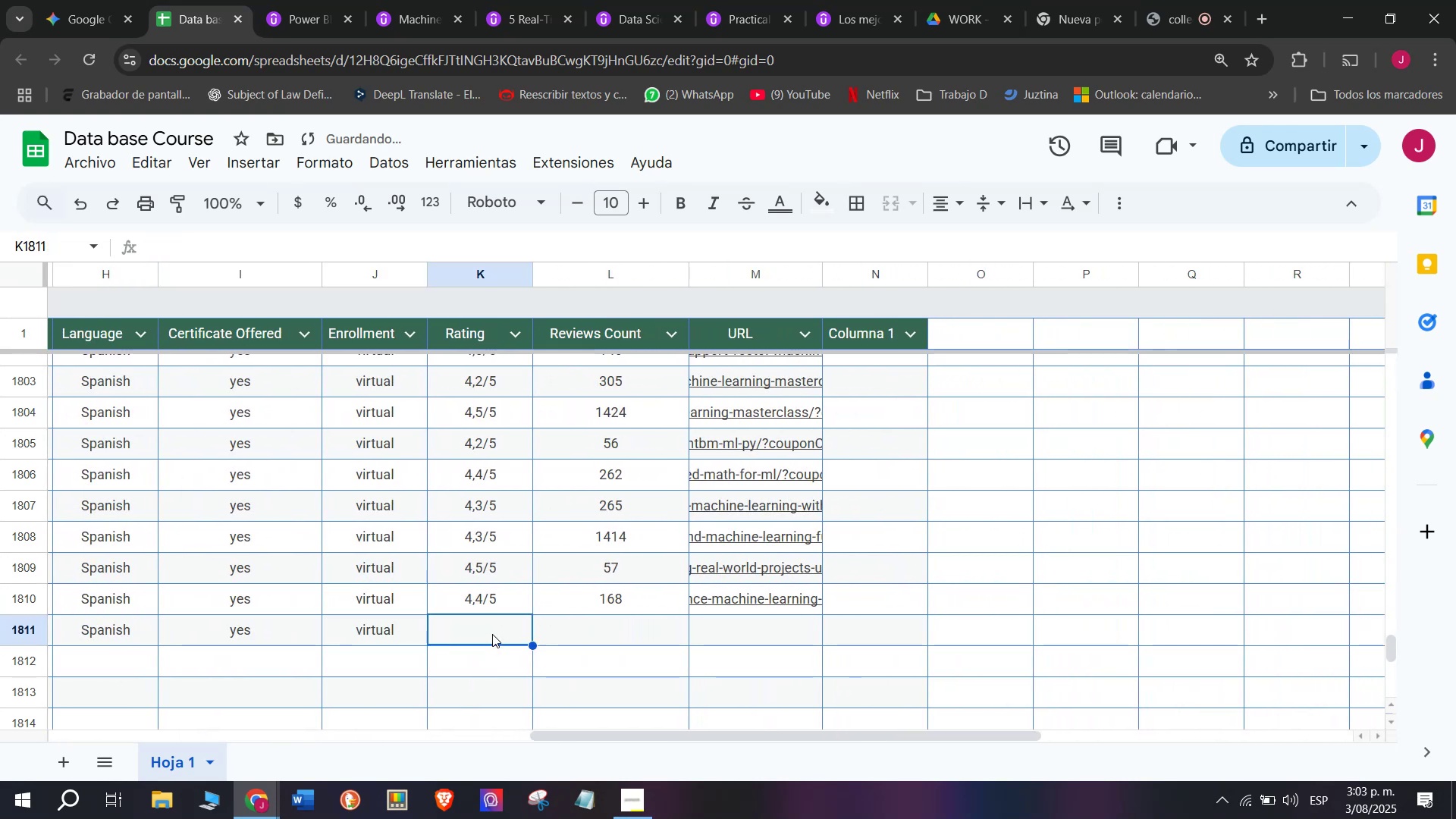 
key(Control+V)
 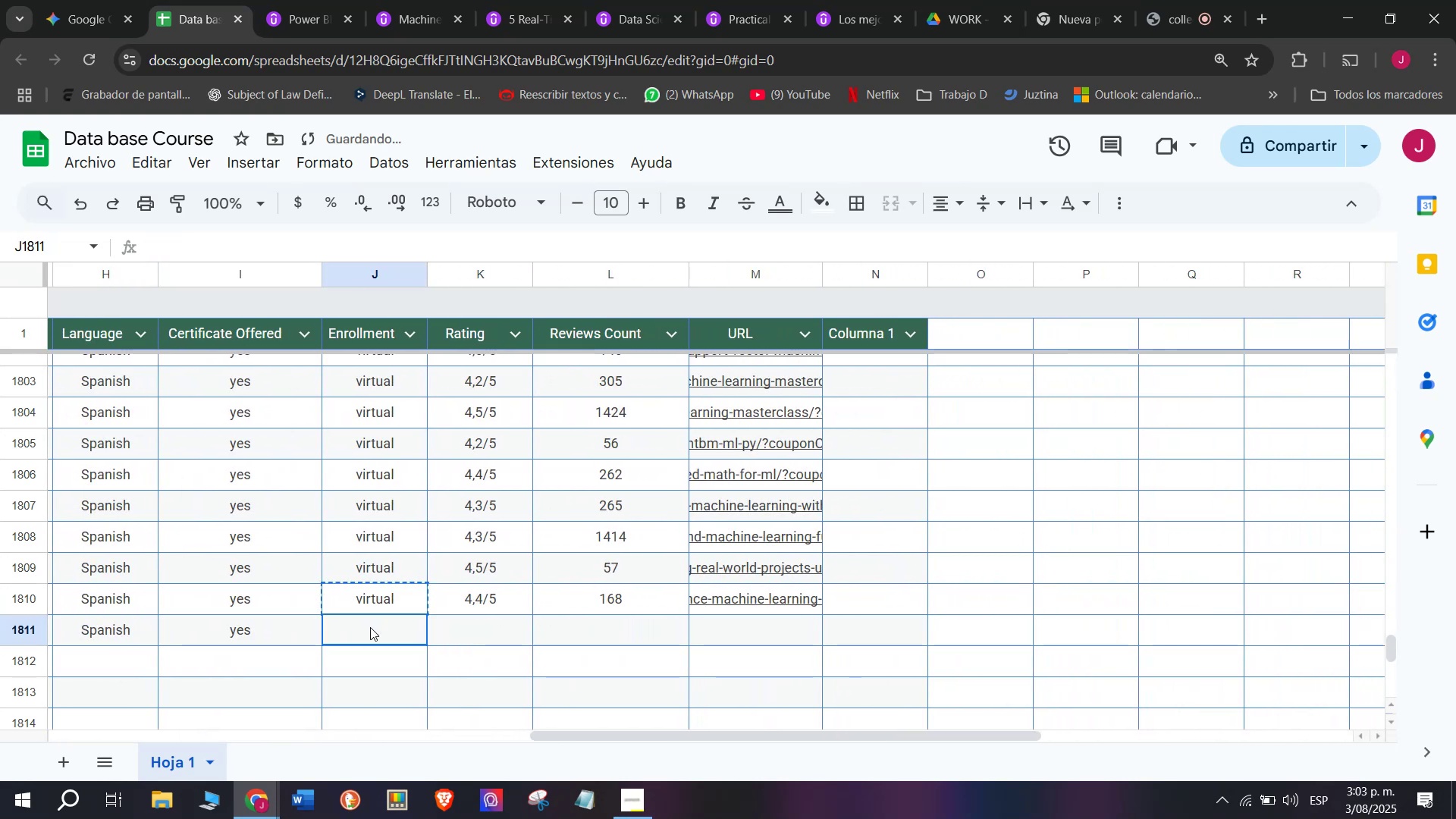 
double_click([370, 627])
 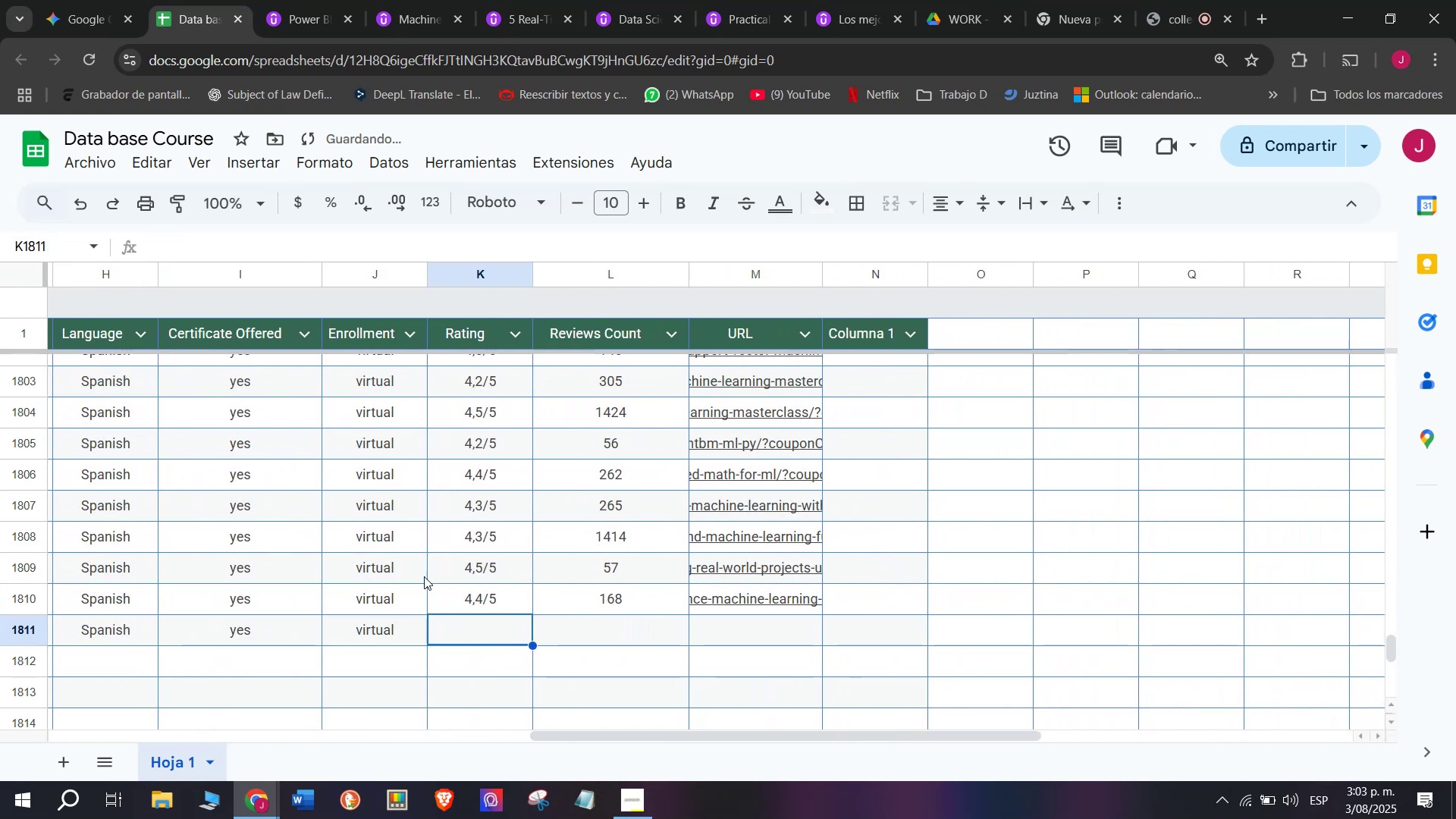 
left_click([284, 0])
 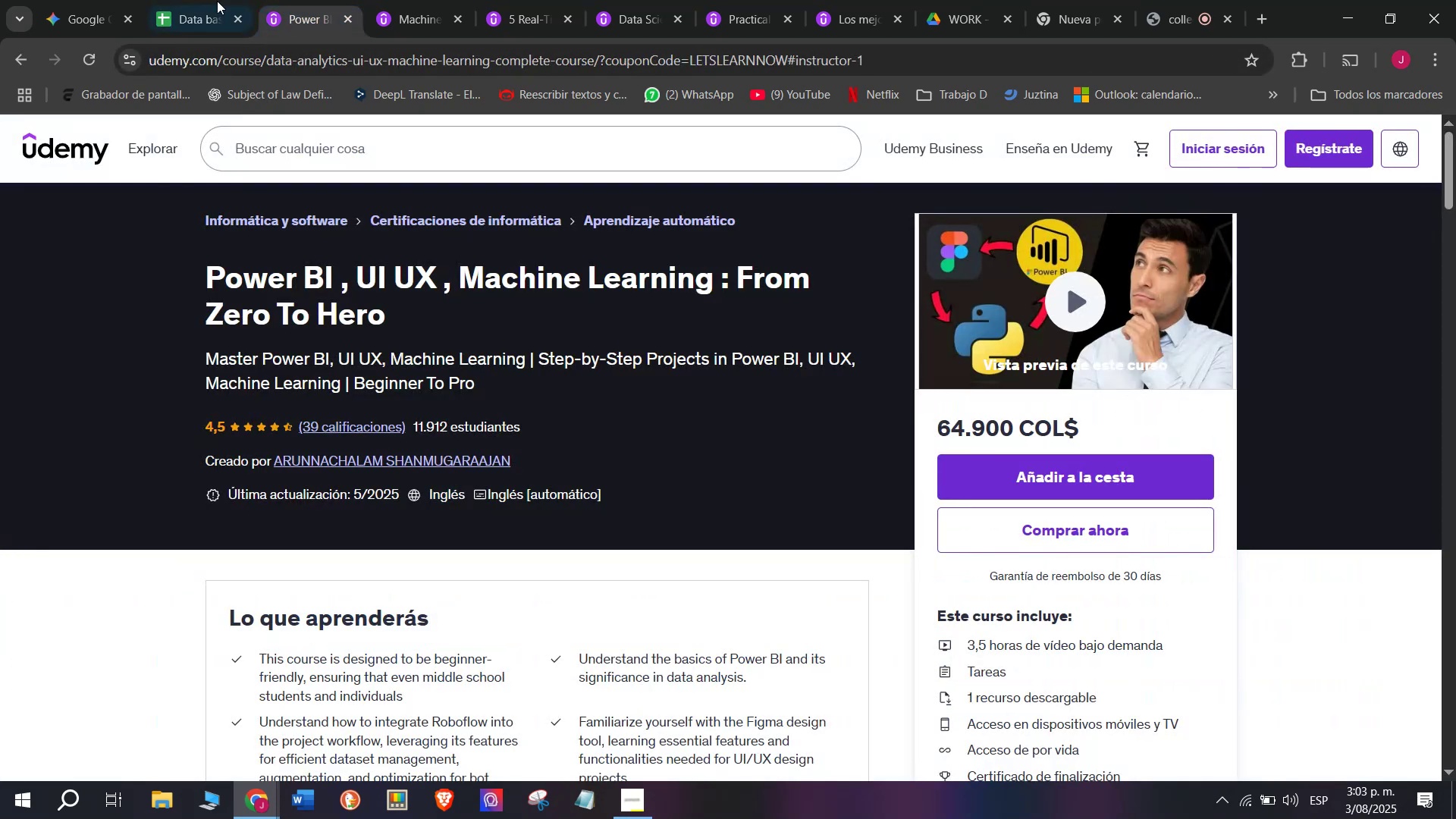 
left_click([201, 0])
 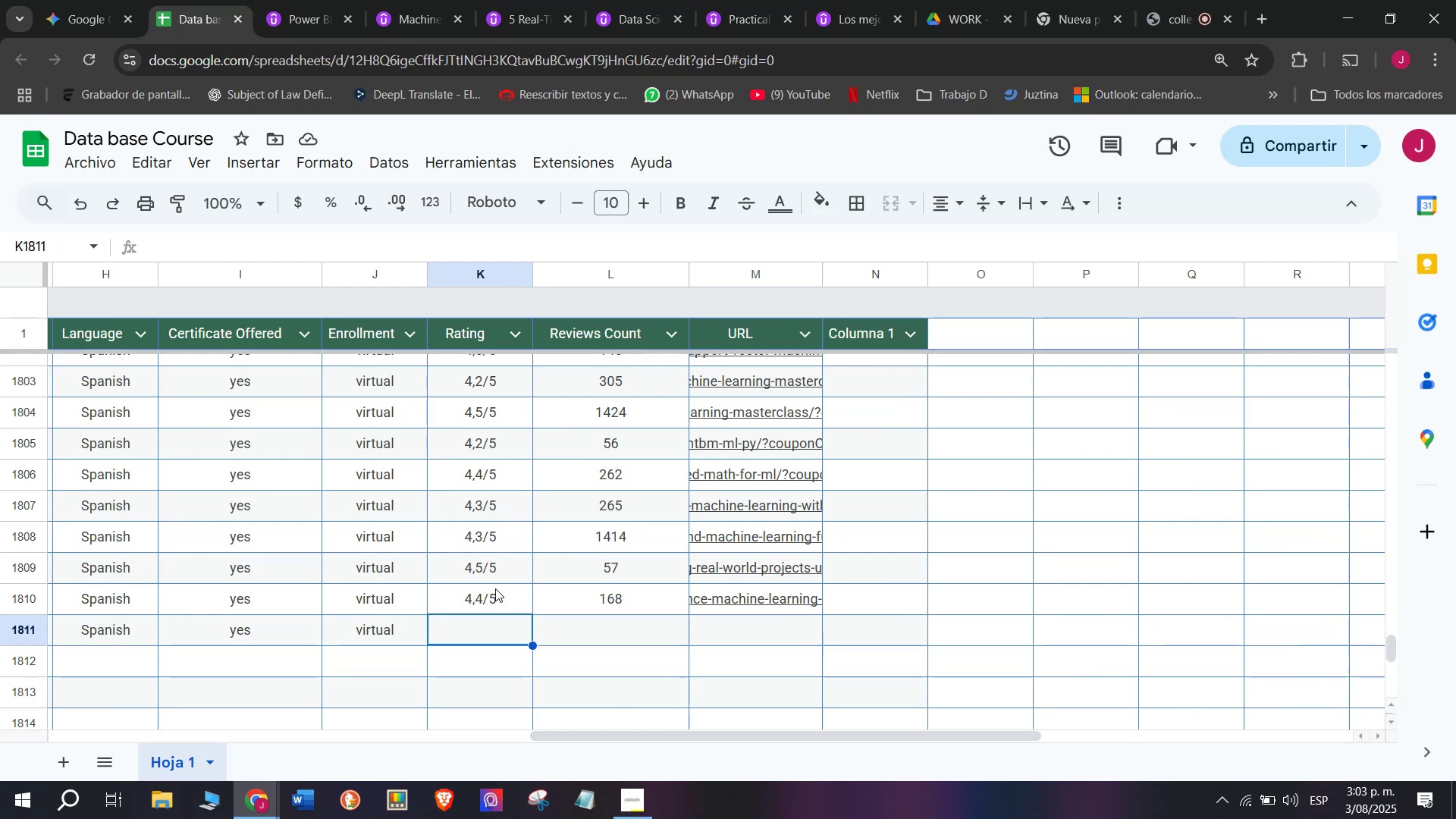 
left_click([491, 554])
 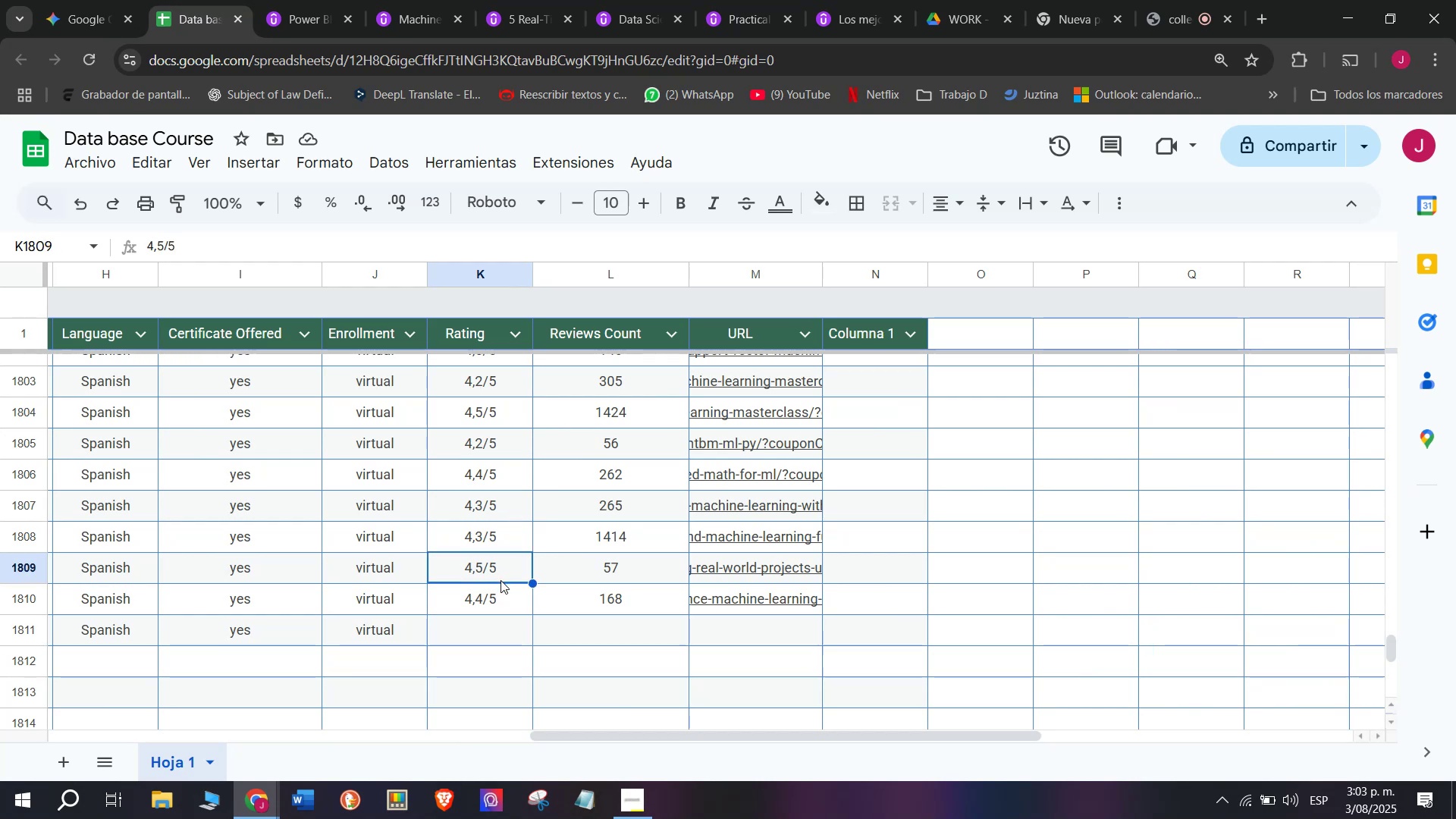 
key(Break)
 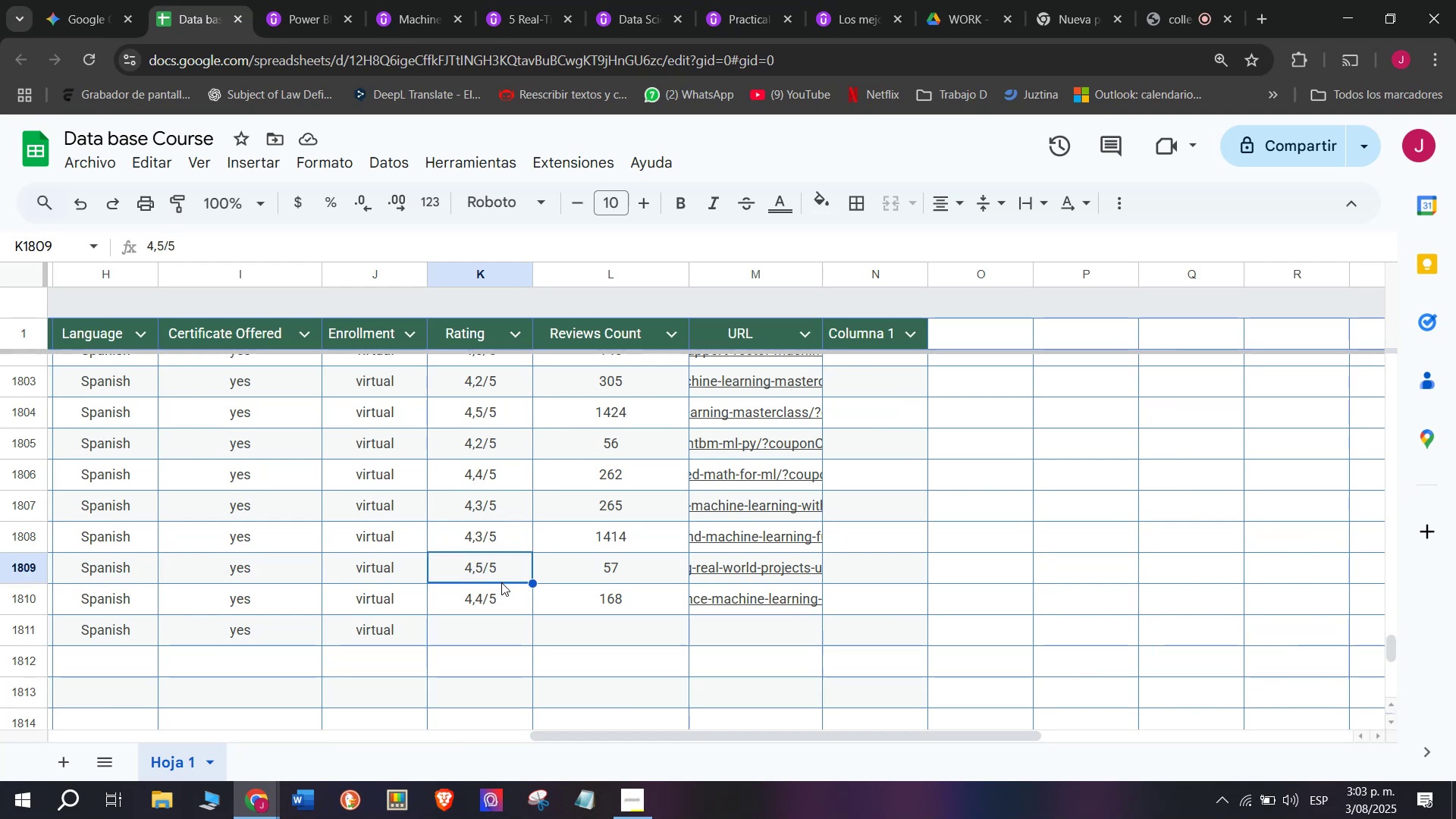 
key(Control+ControlLeft)
 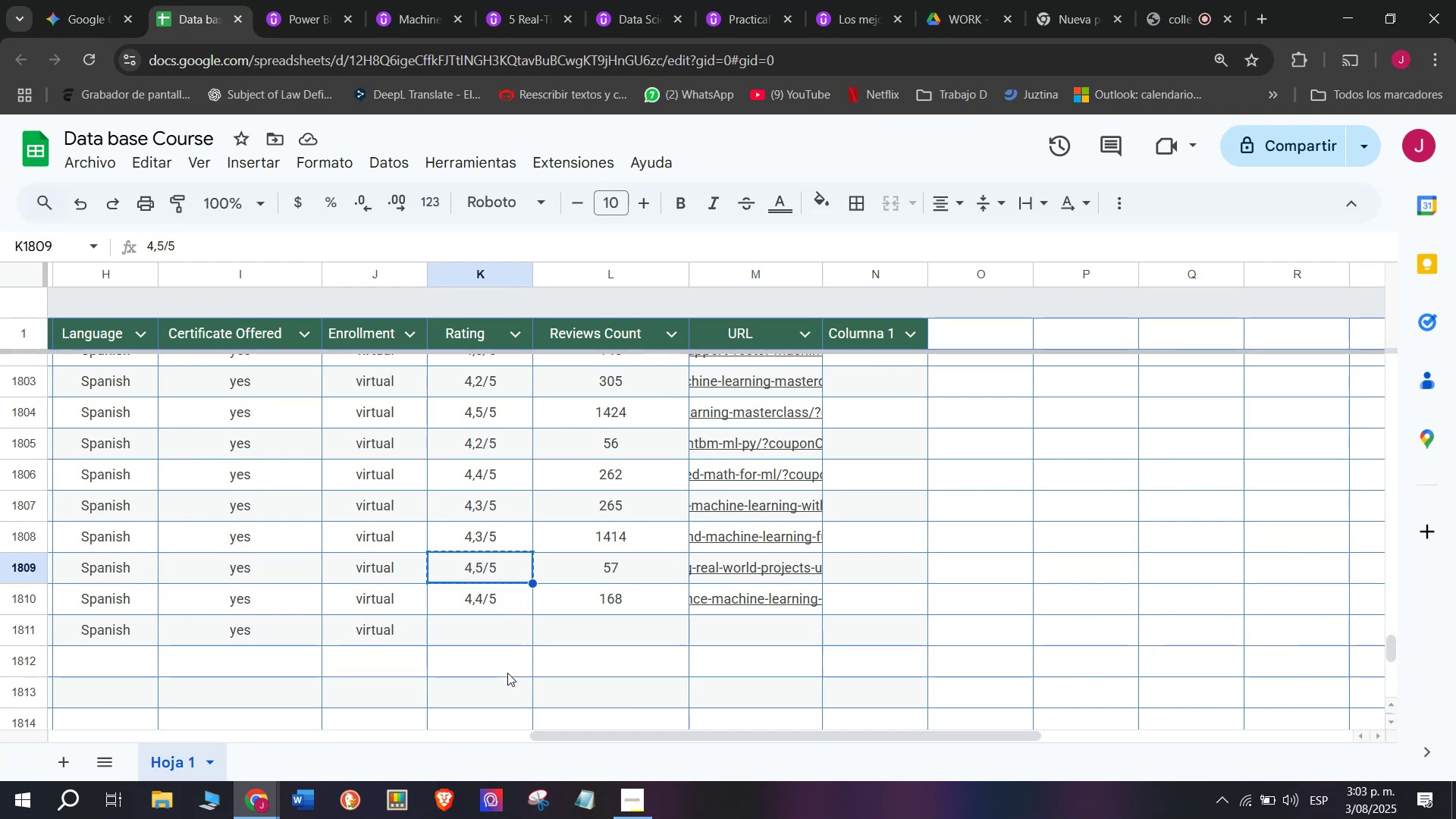 
key(Control+C)
 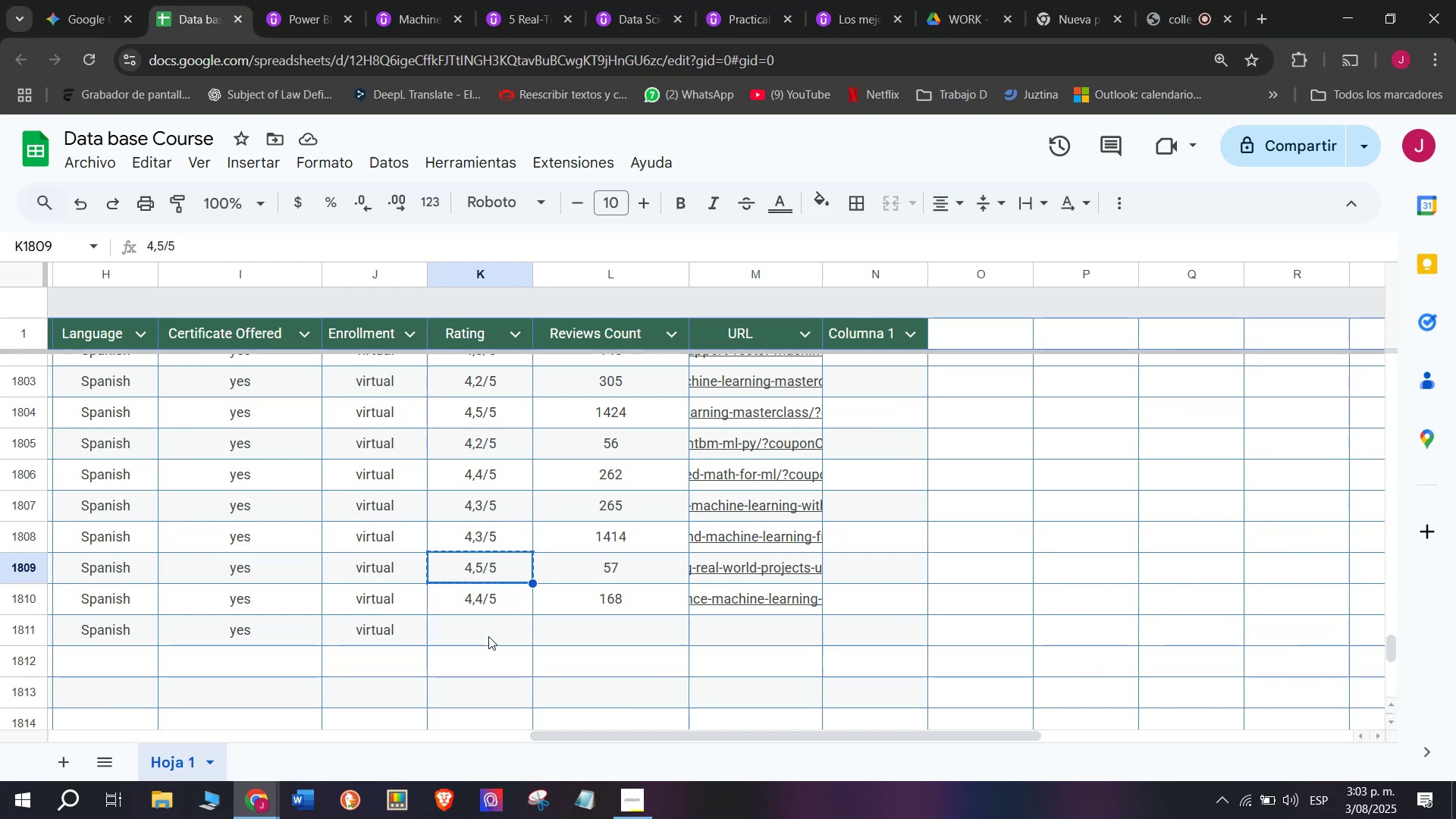 
key(Z)
 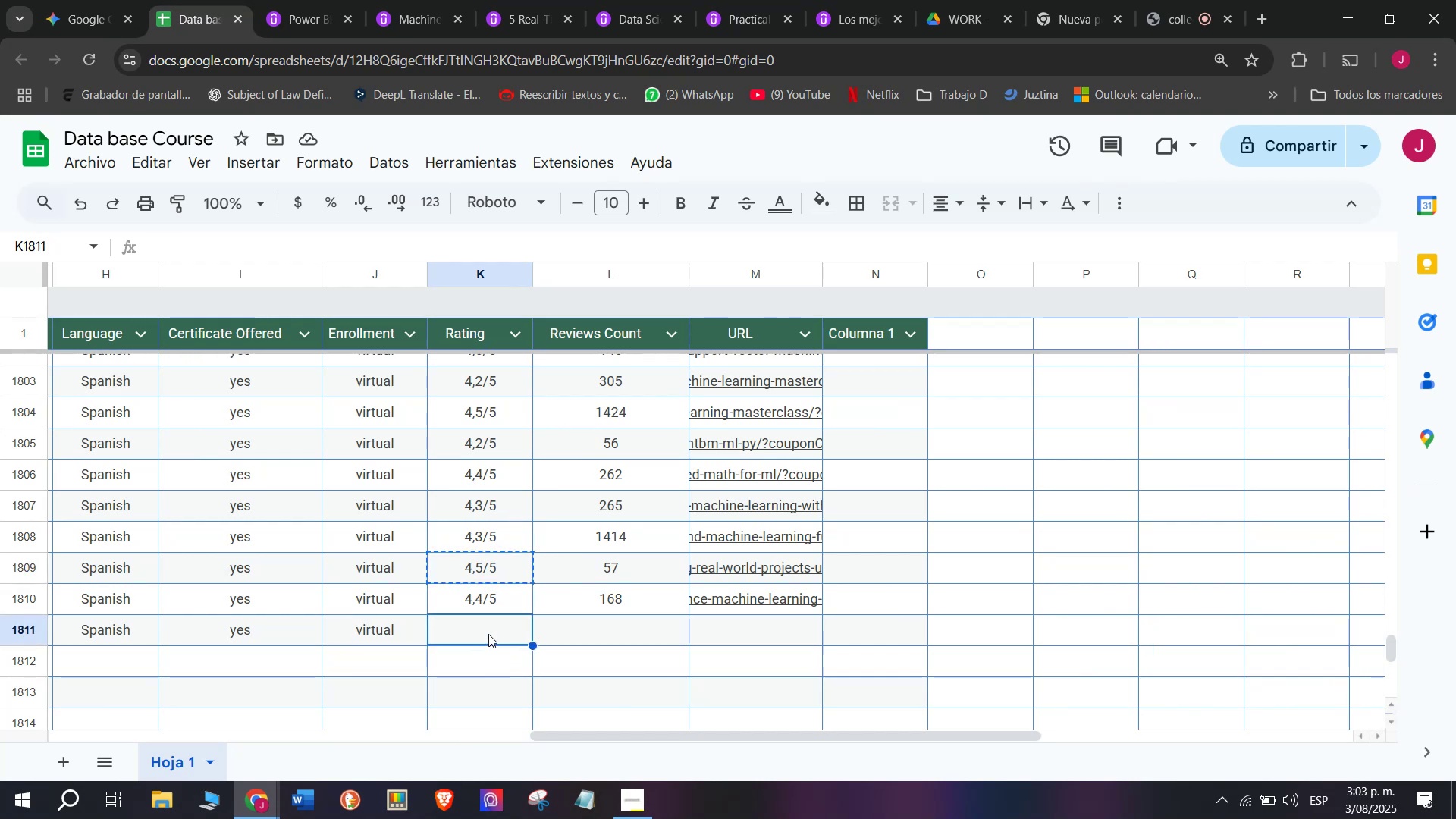 
key(Control+ControlLeft)
 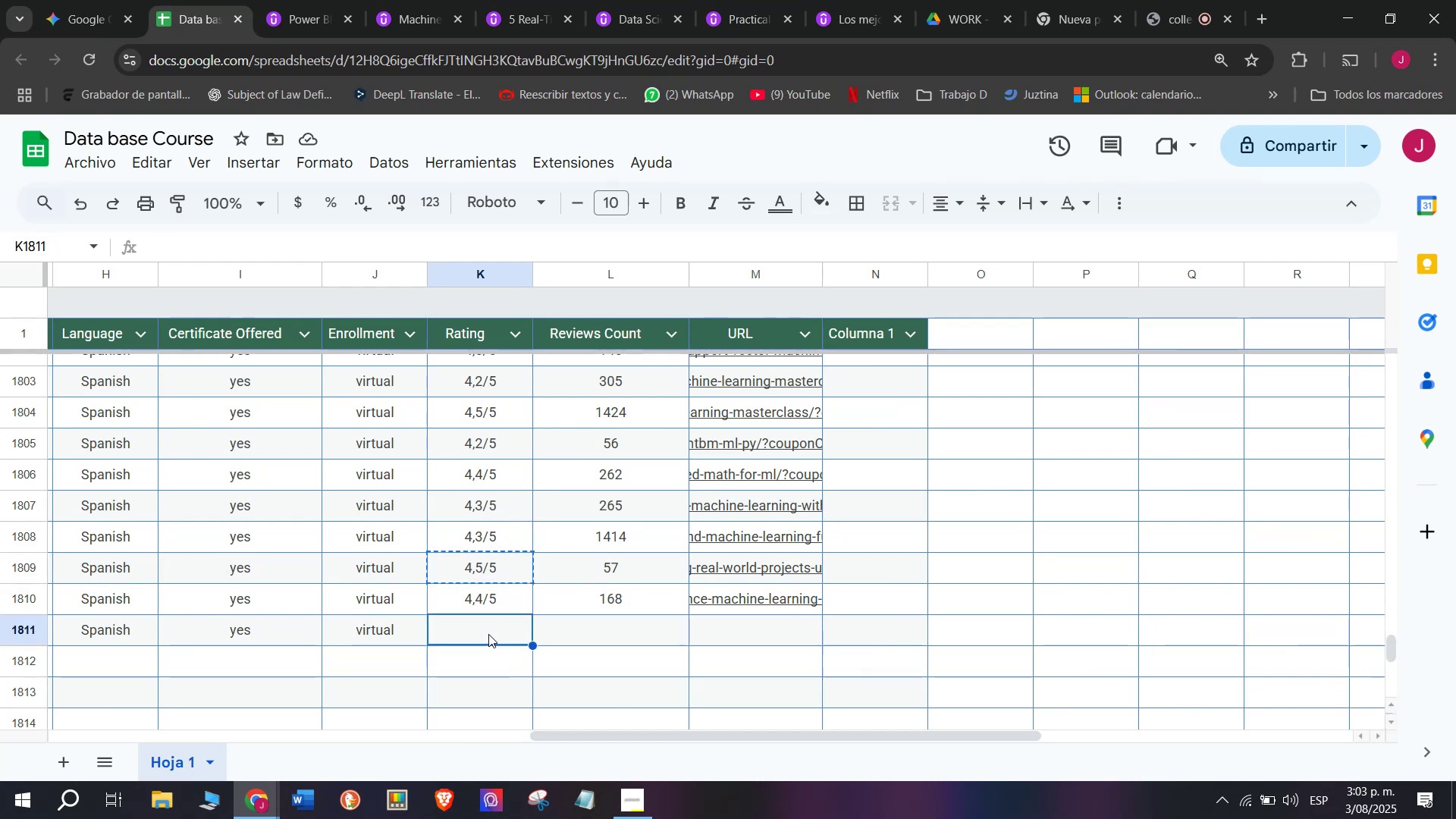 
key(Control+V)
 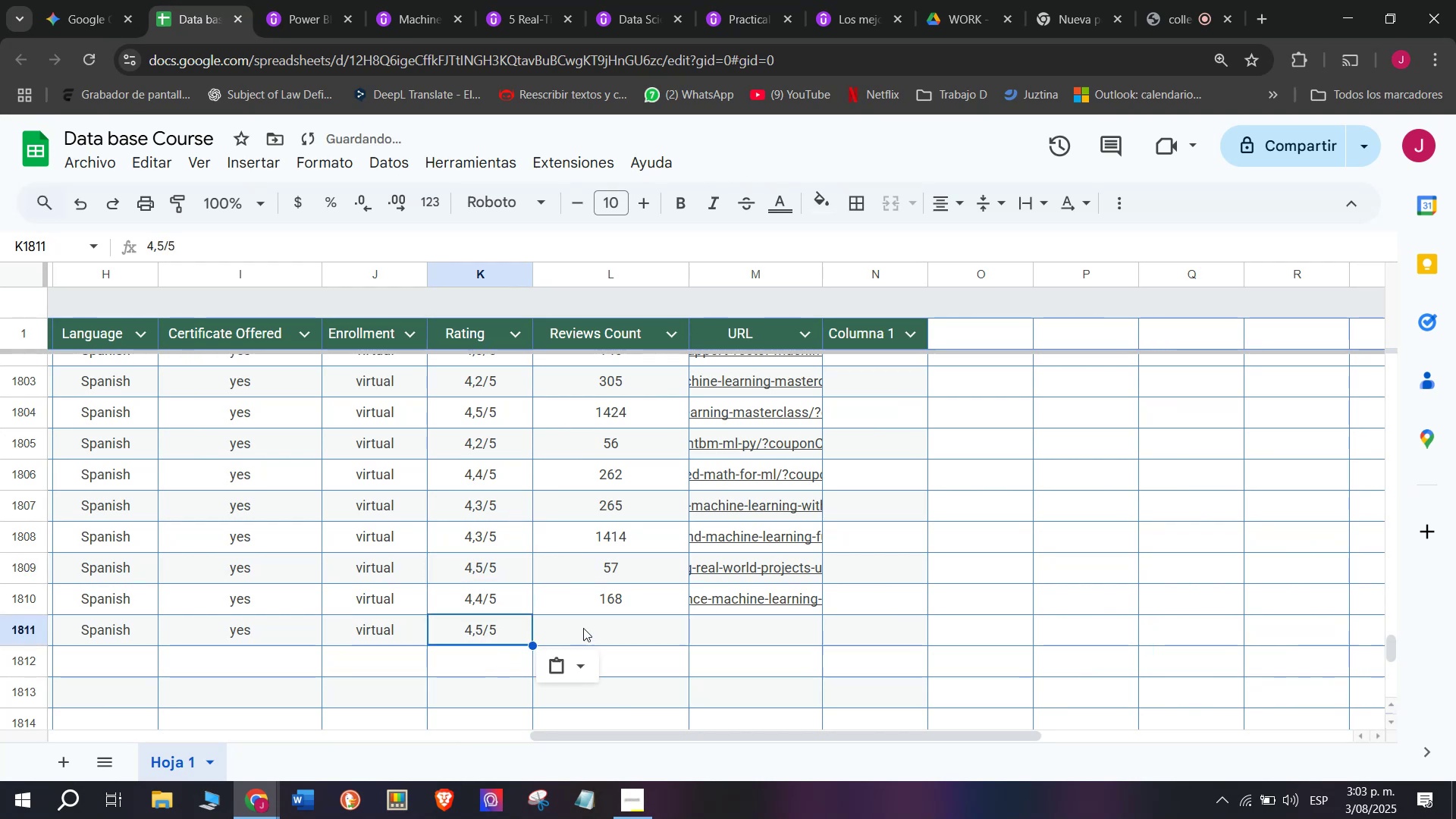 
left_click([585, 627])
 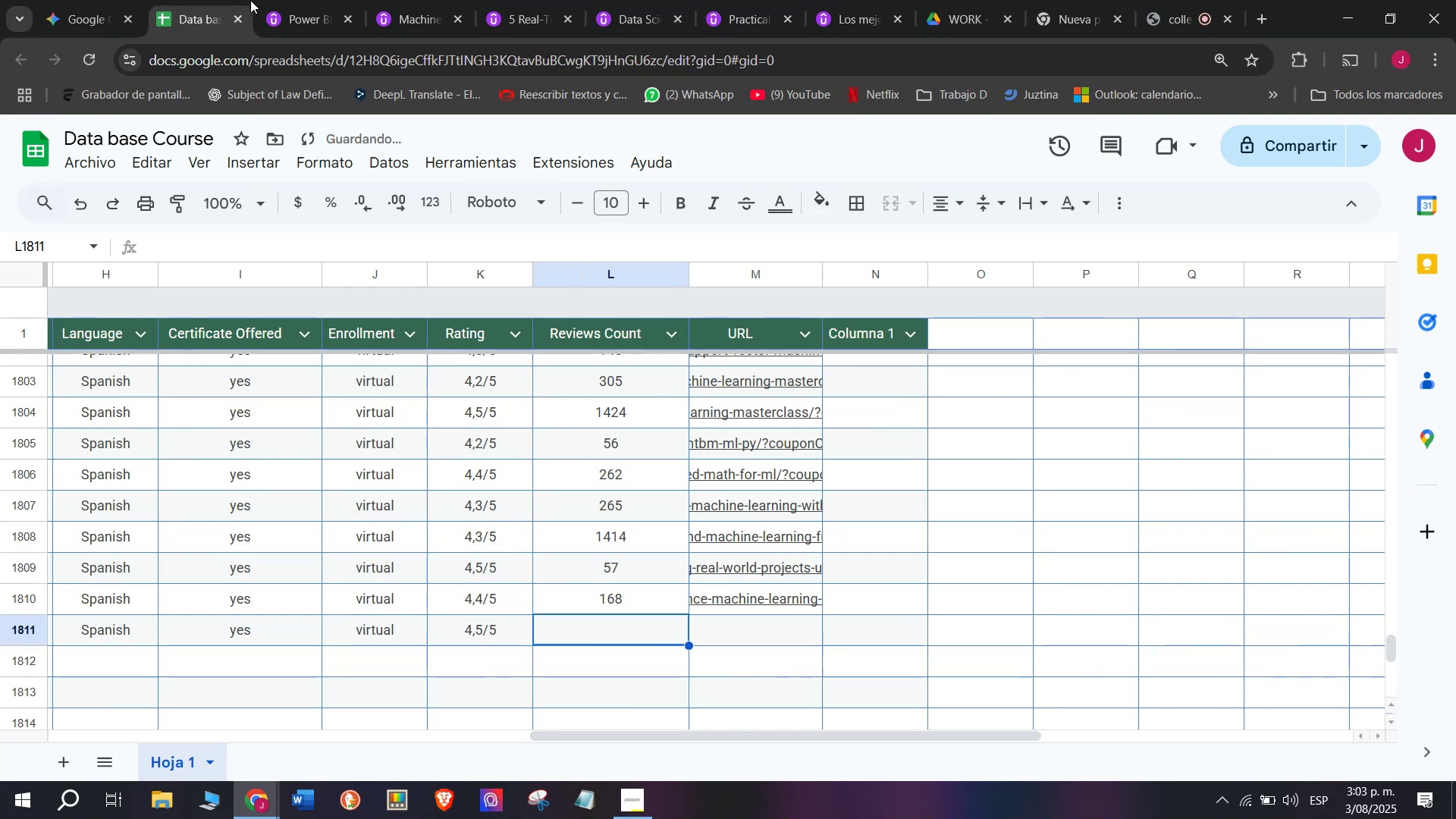 
left_click([262, 0])
 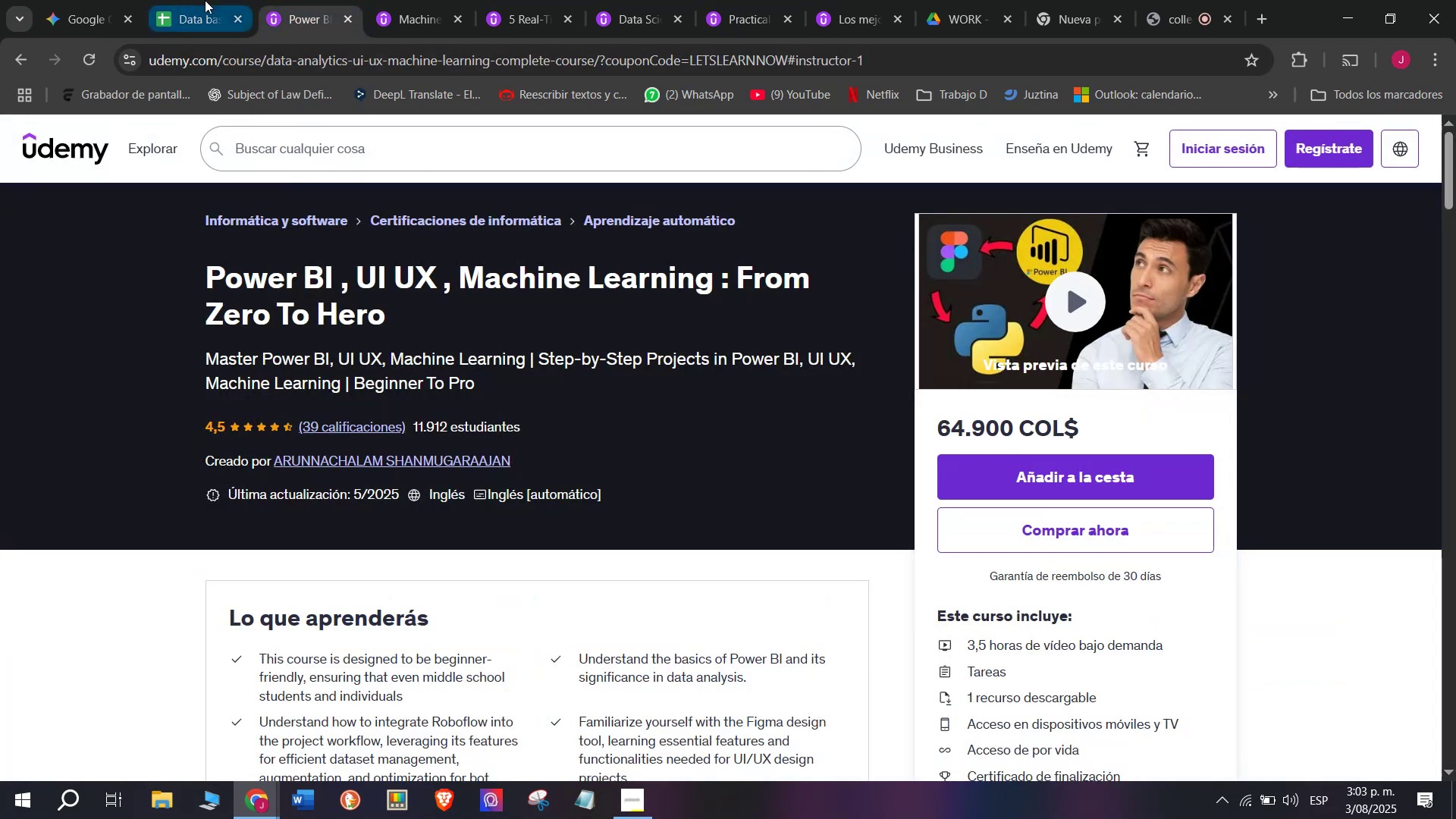 
left_click([205, 0])
 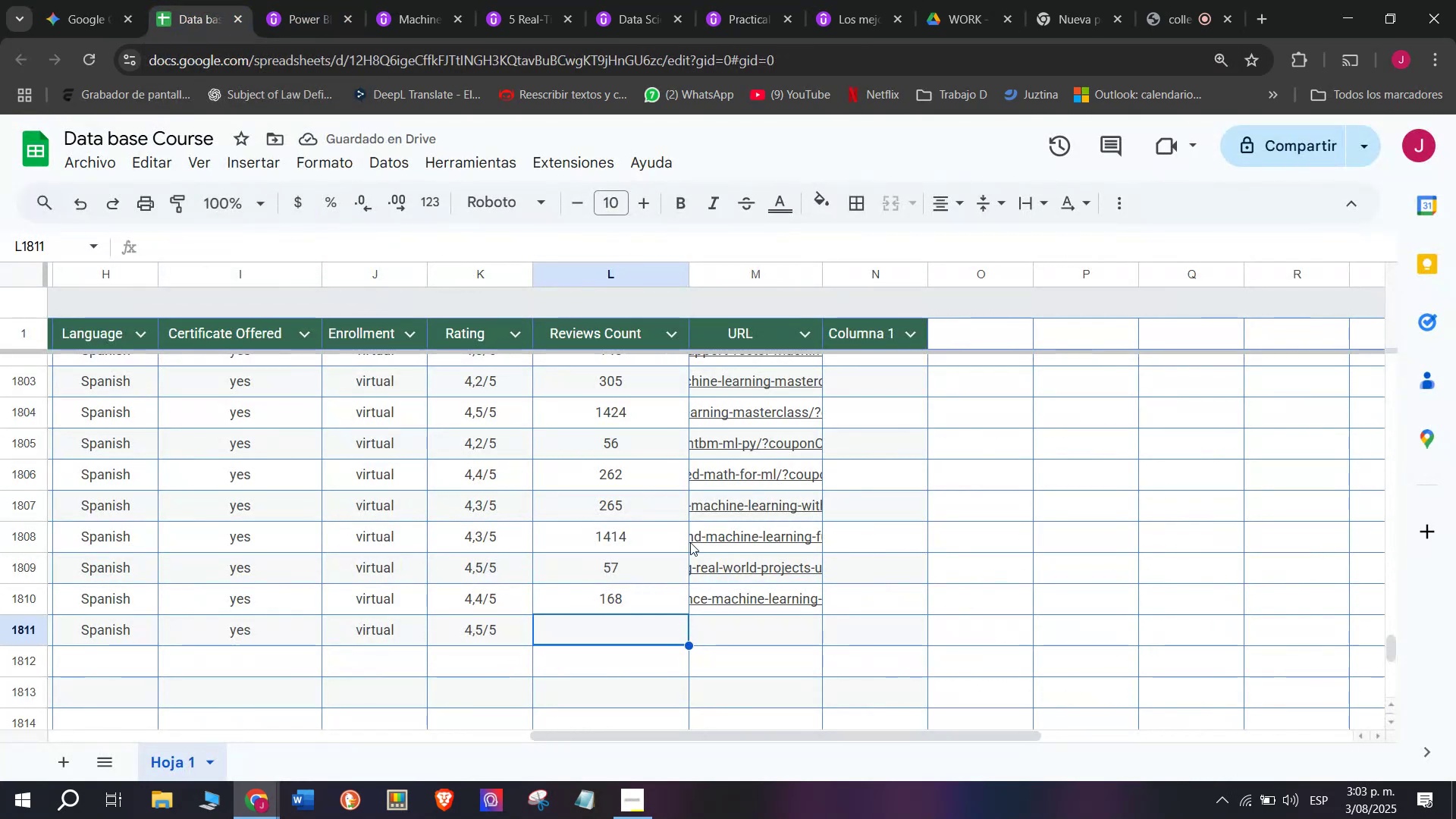 
type(39)
 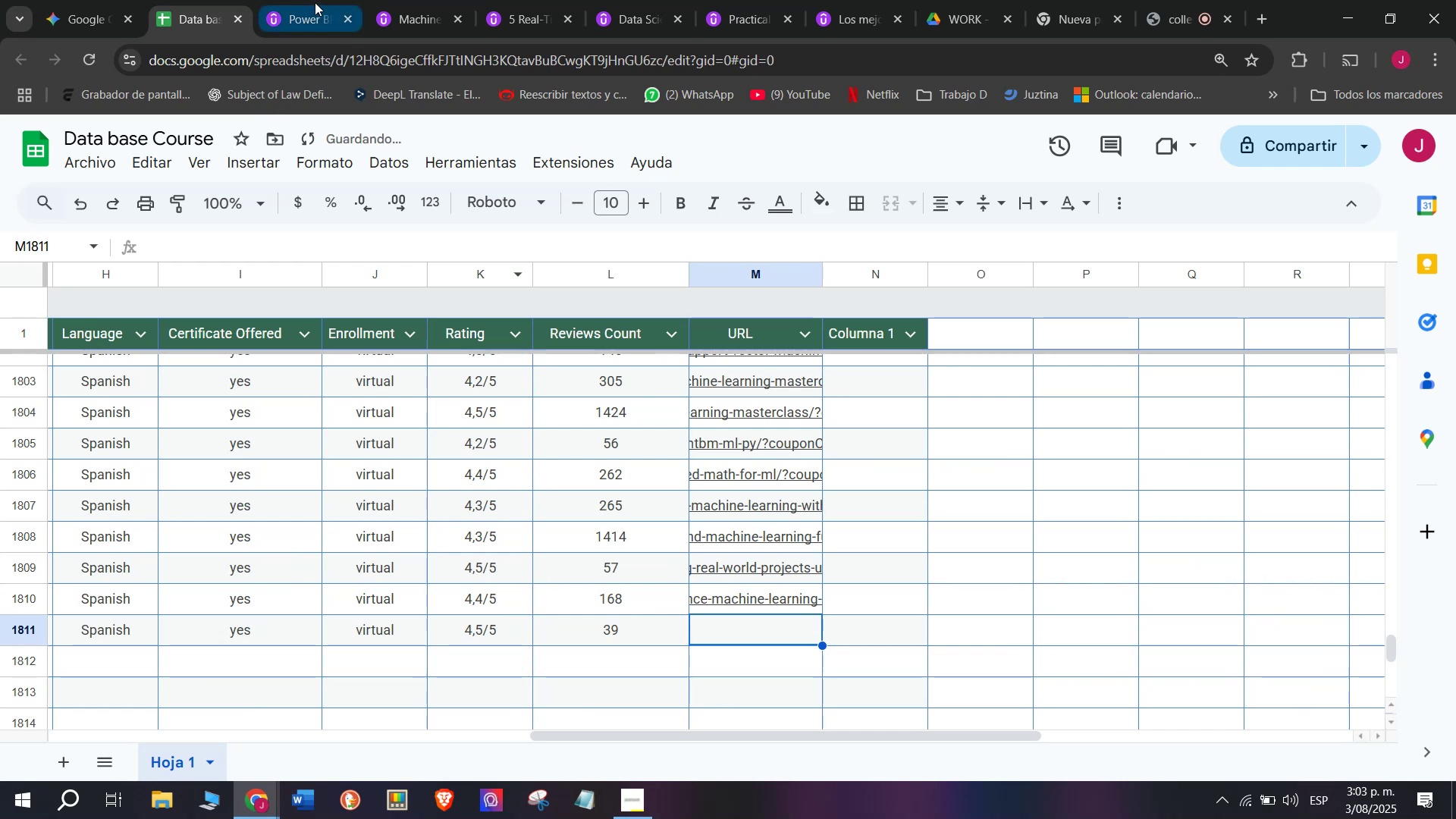 
double_click([318, 52])
 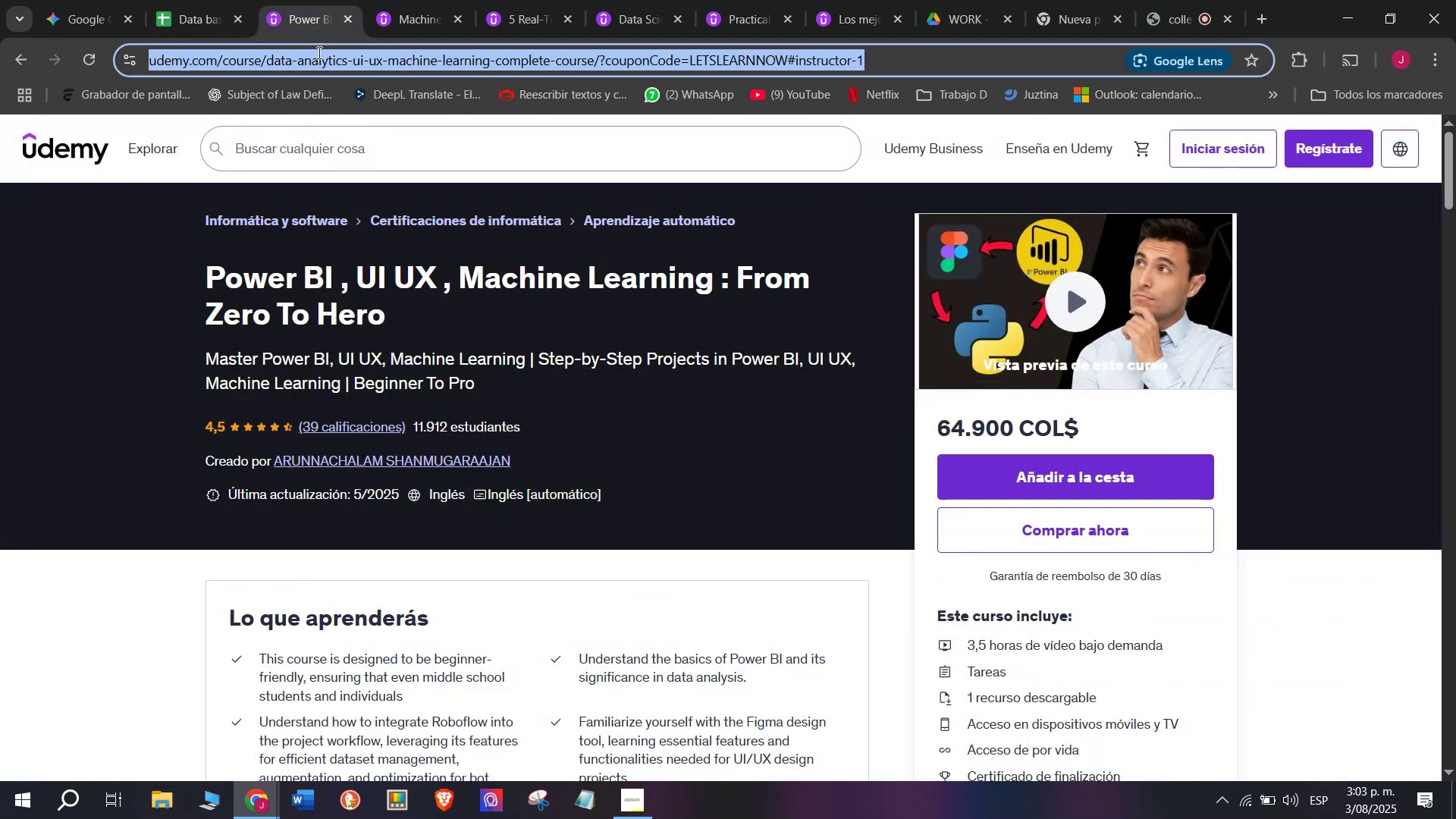 
triple_click([318, 52])
 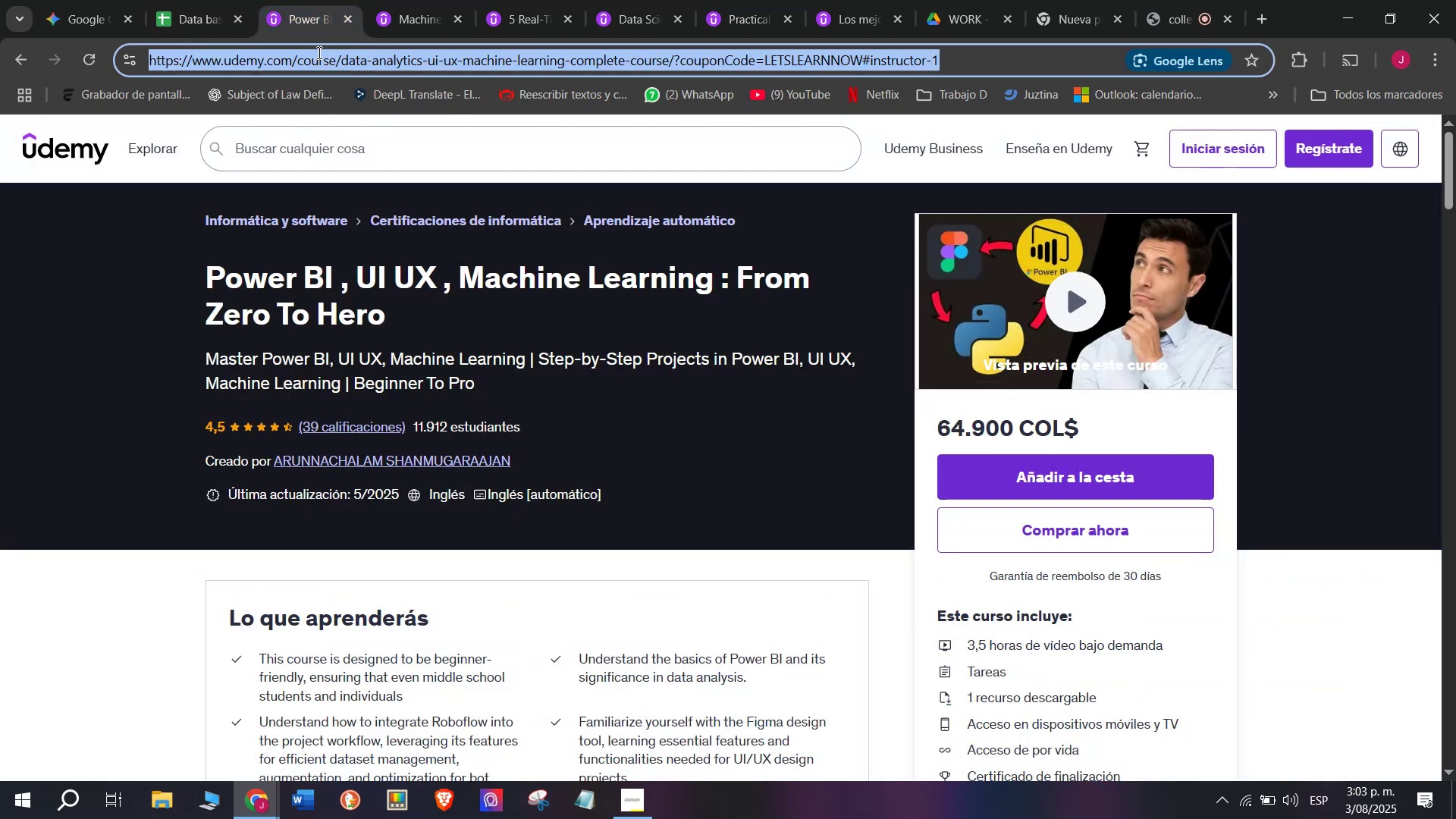 
triple_click([318, 52])
 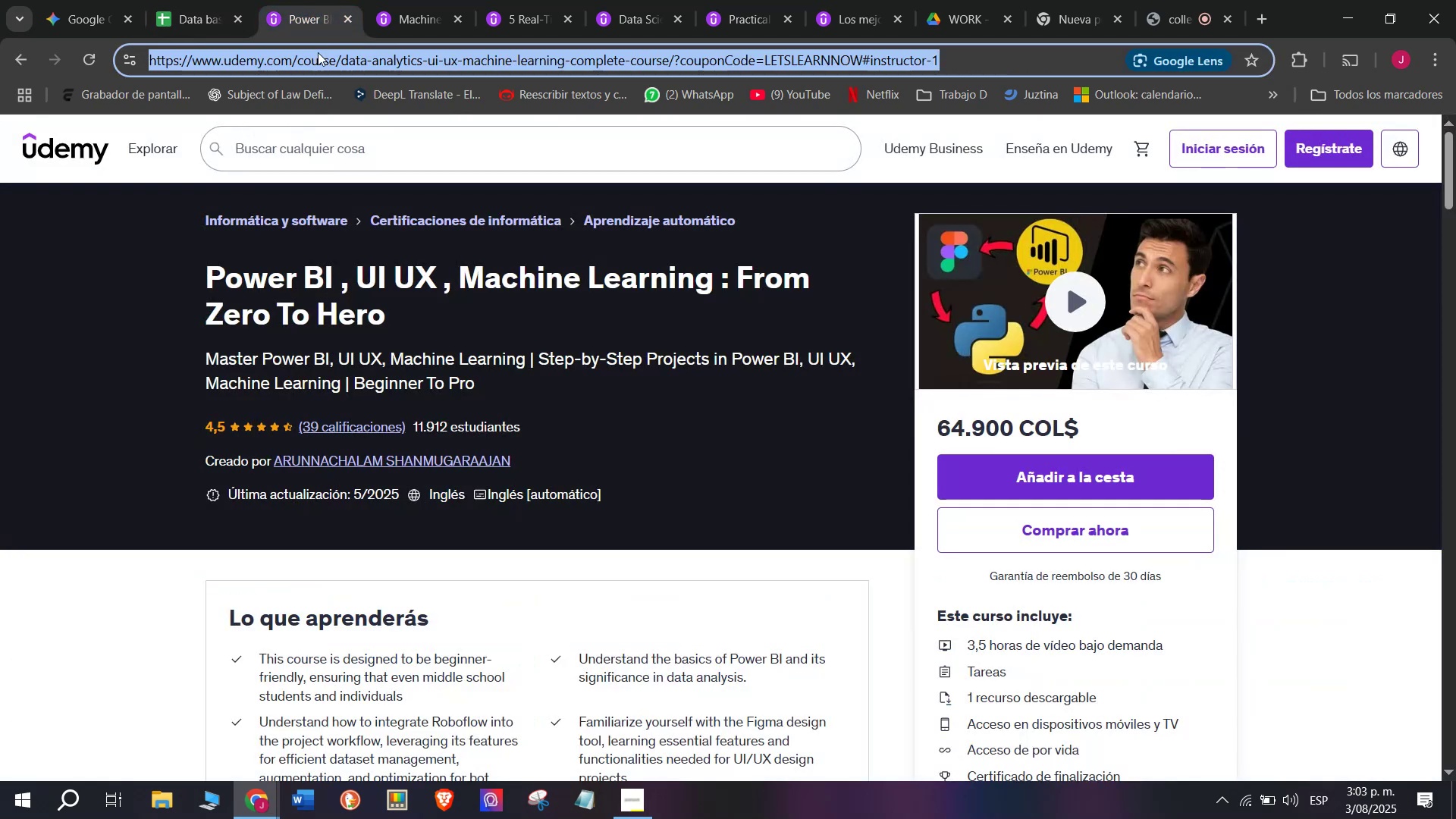 
key(Break)
 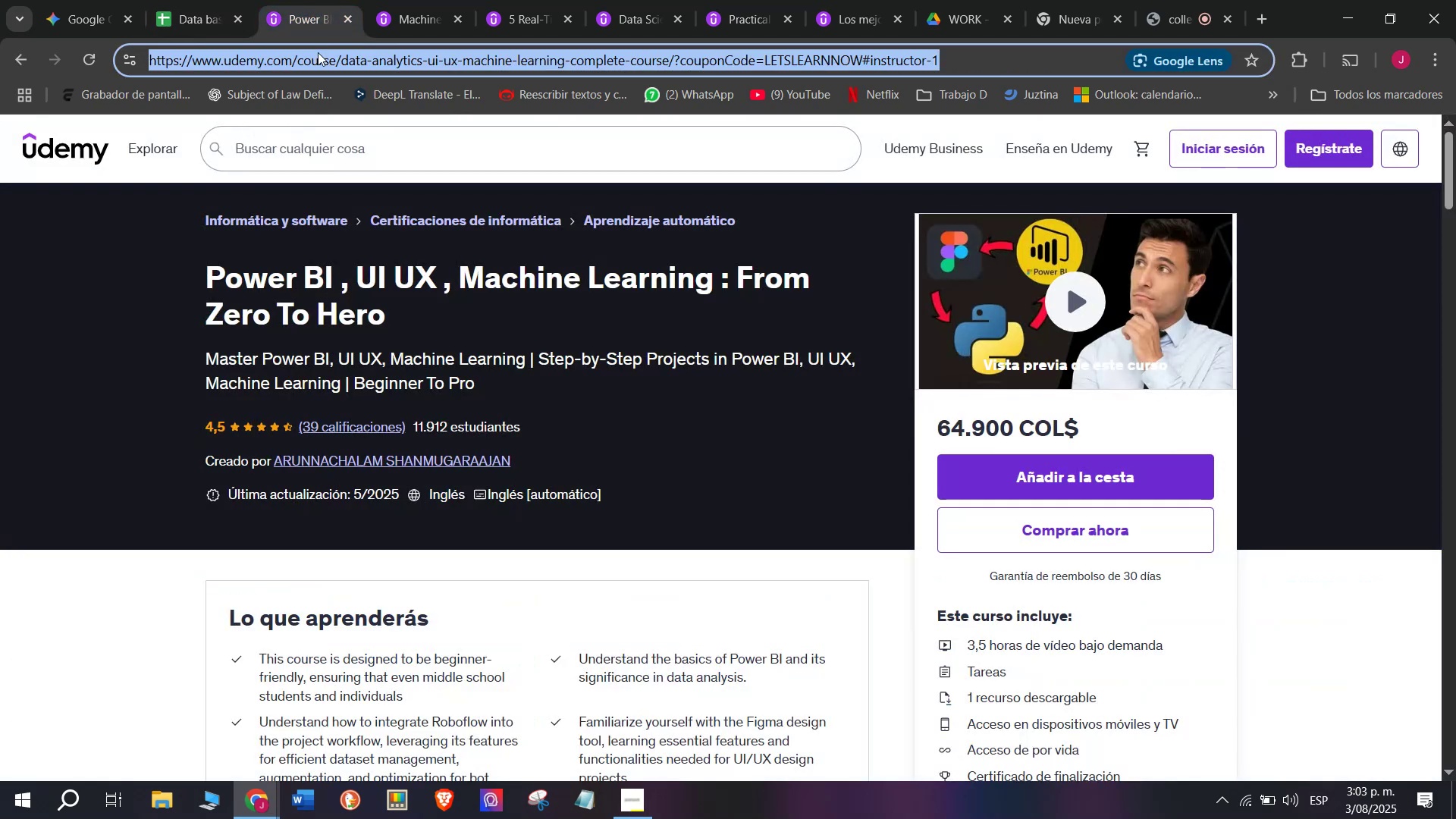 
key(Control+ControlLeft)
 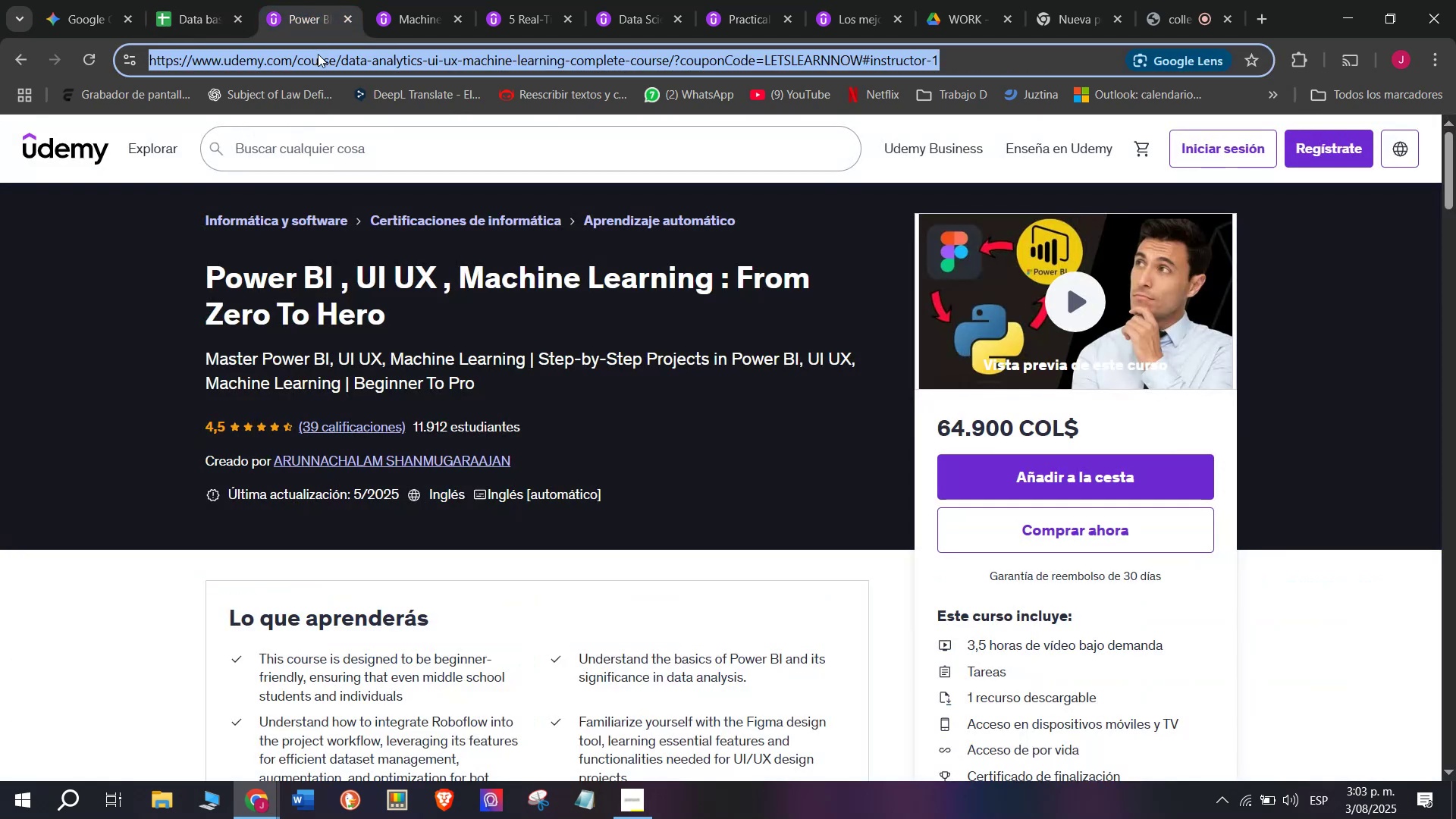 
key(Control+C)
 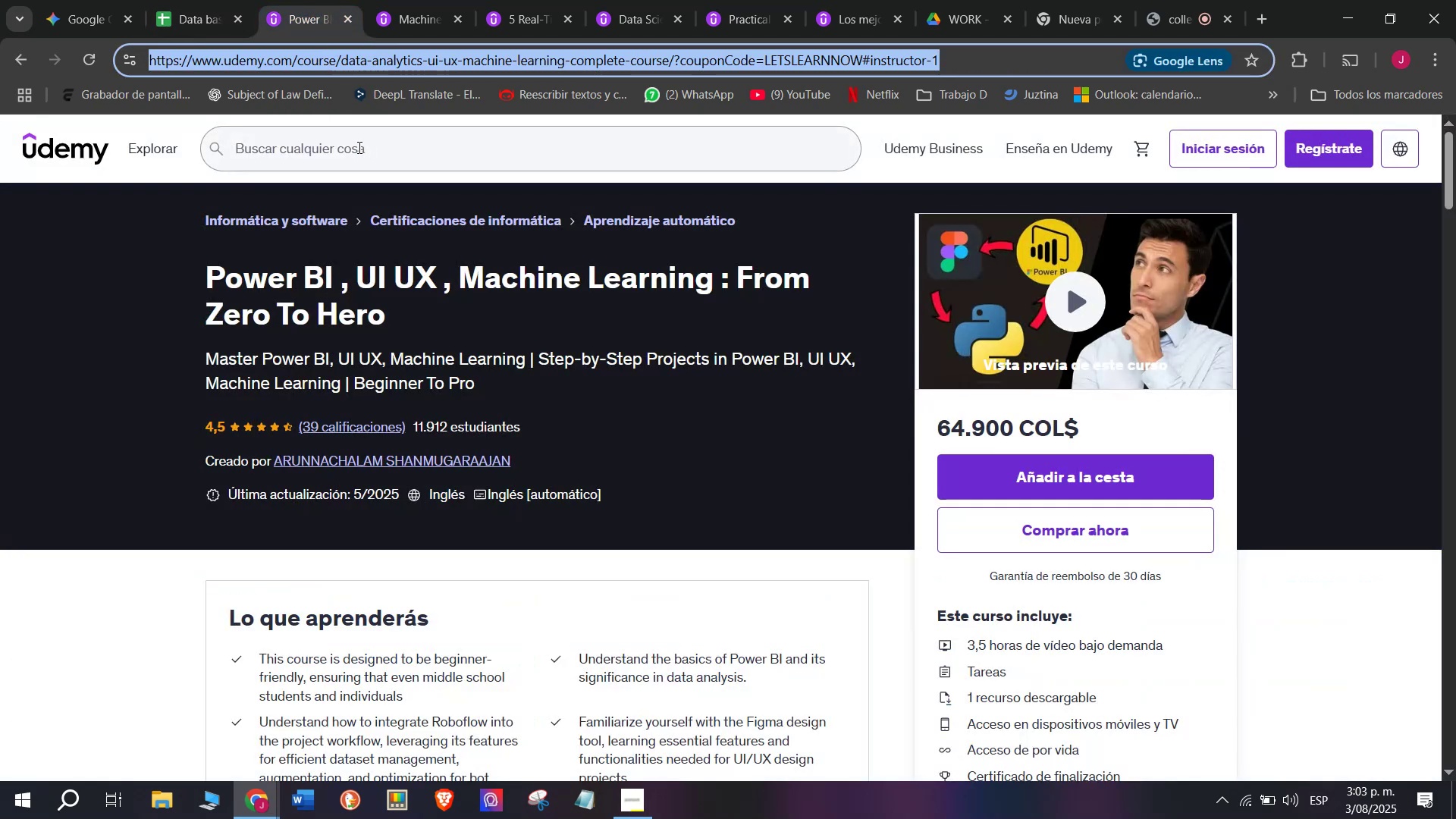 
key(Break)
 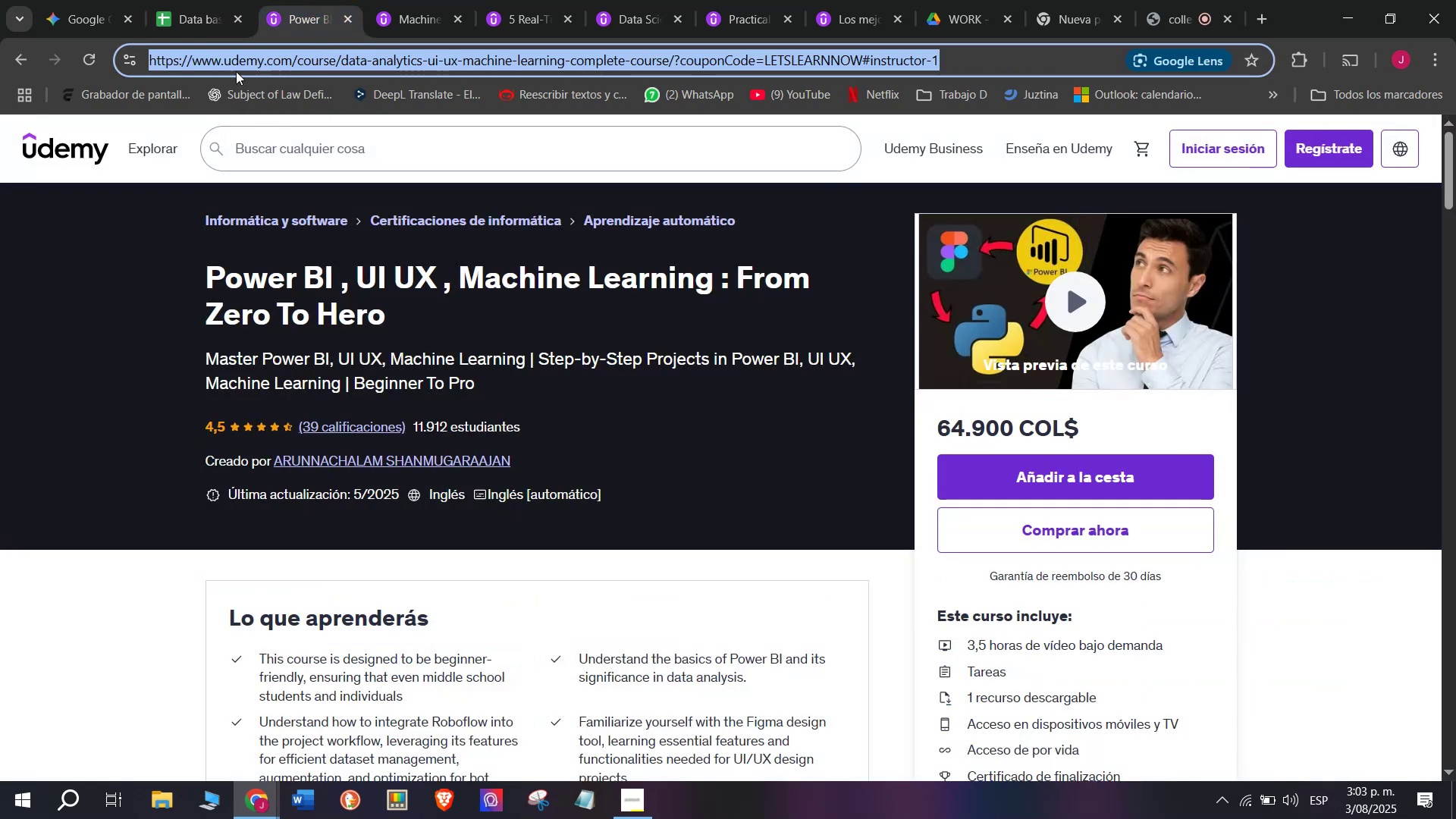 
key(Control+ControlLeft)
 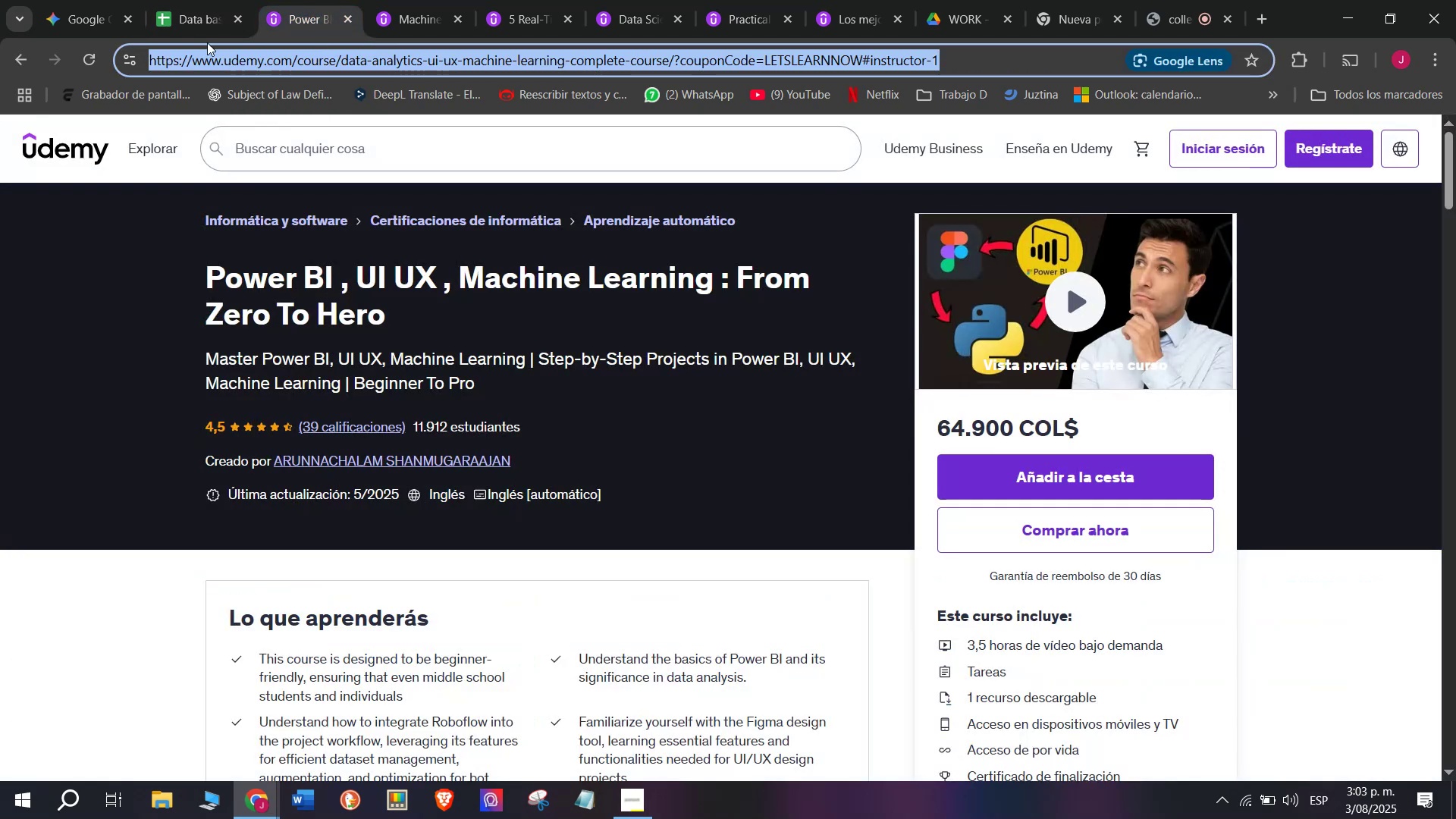 
key(Control+C)
 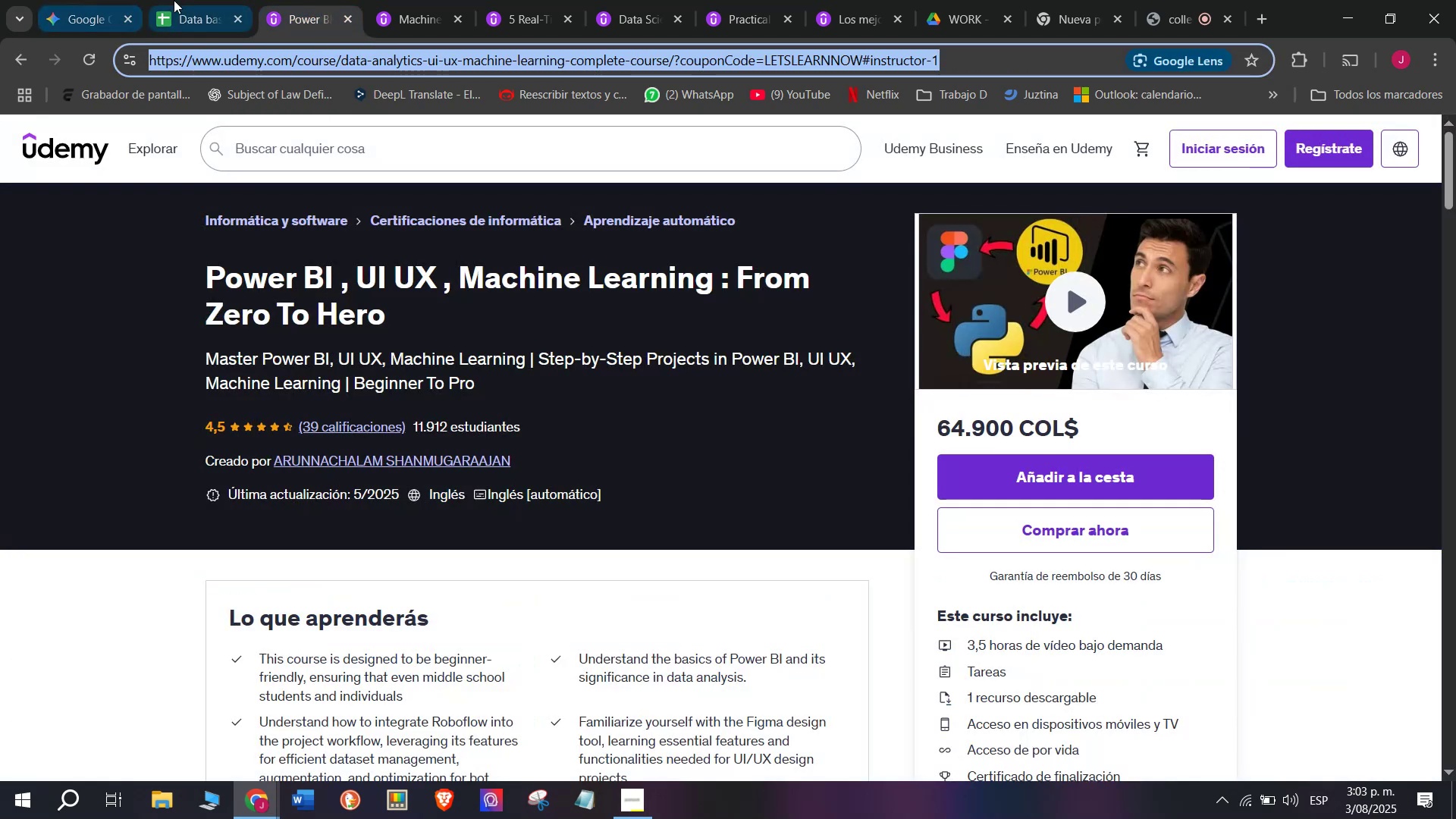 
left_click([174, 0])
 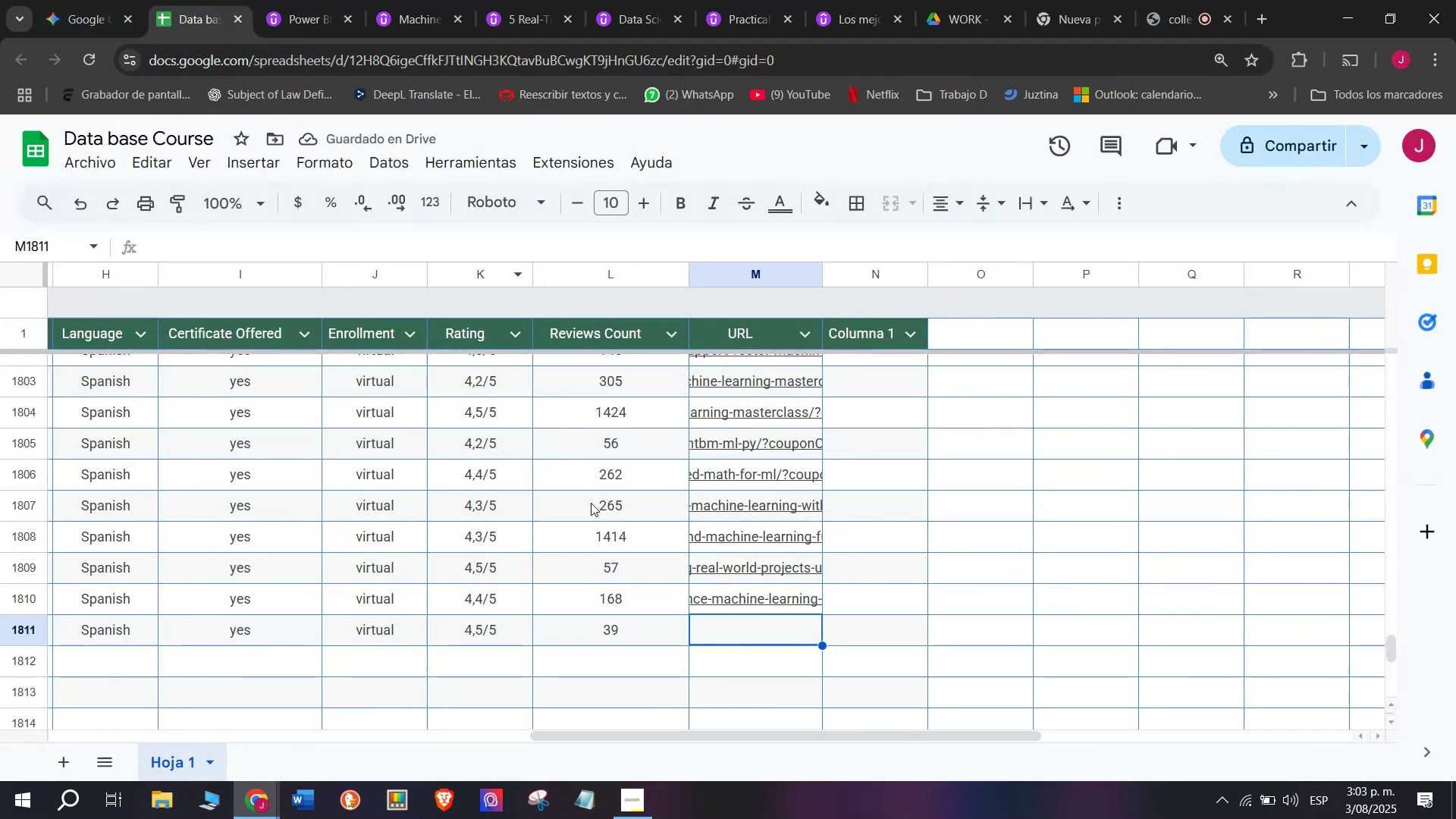 
key(Control+ControlLeft)
 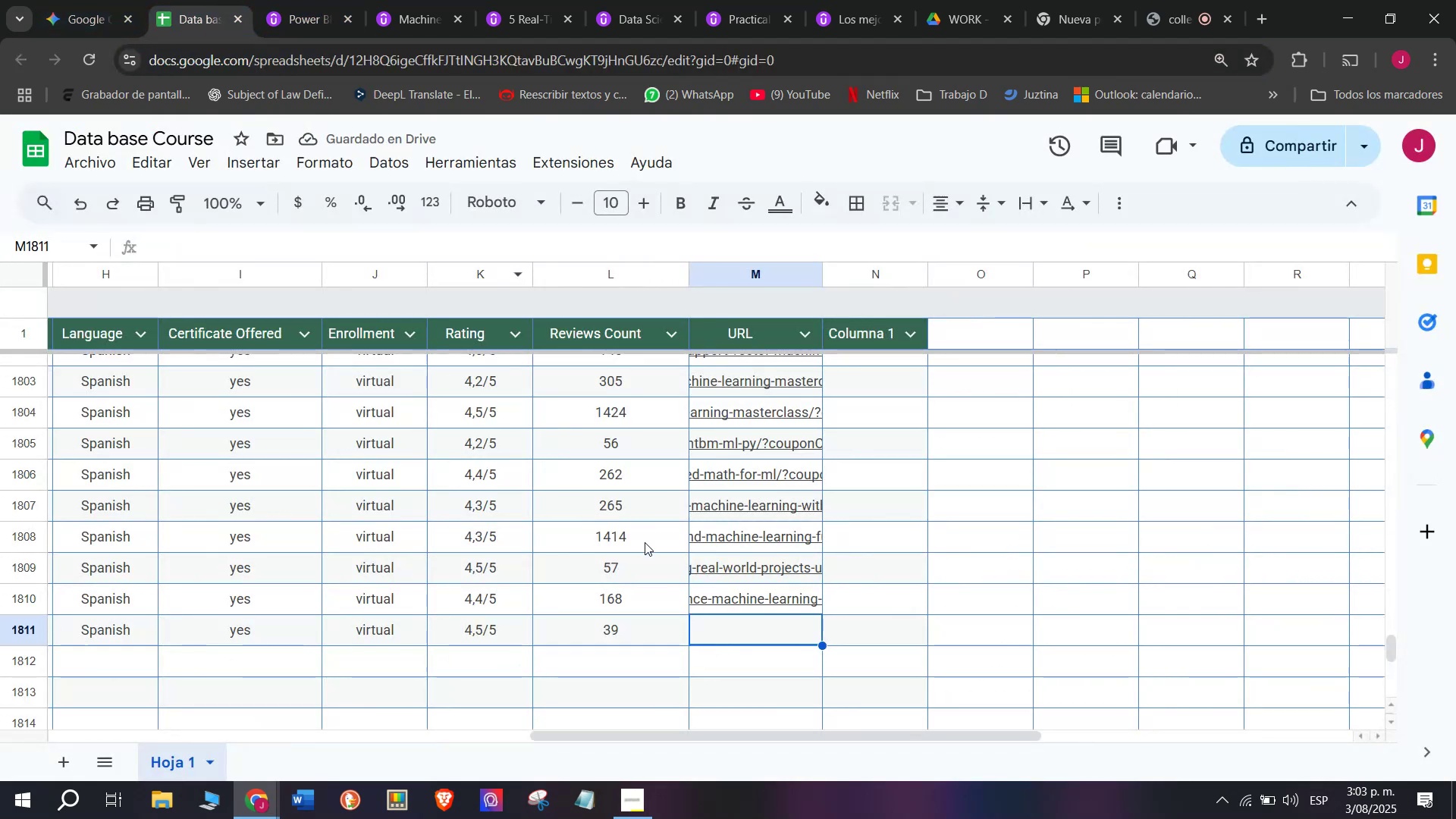 
key(Z)
 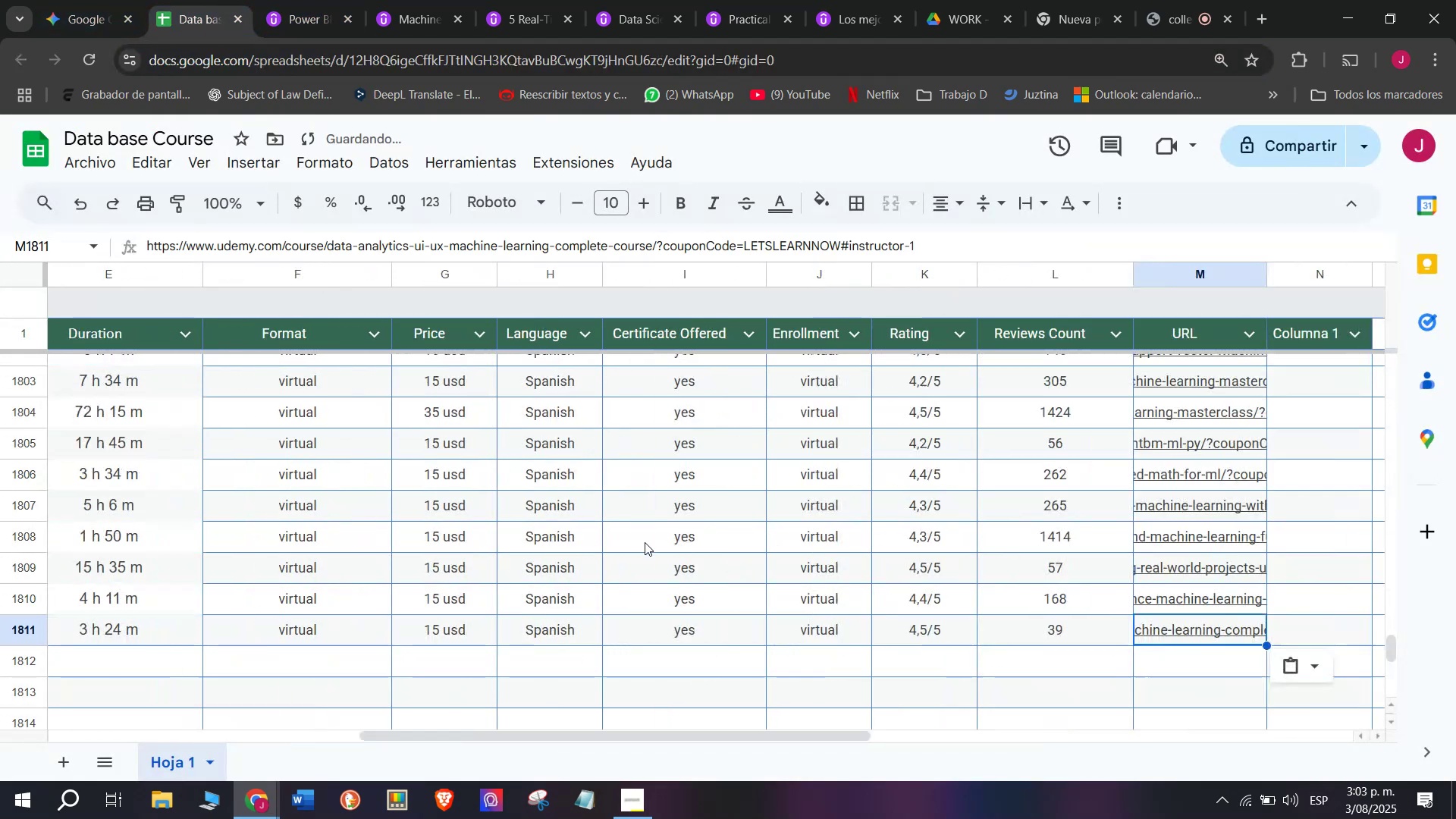 
key(Control+V)
 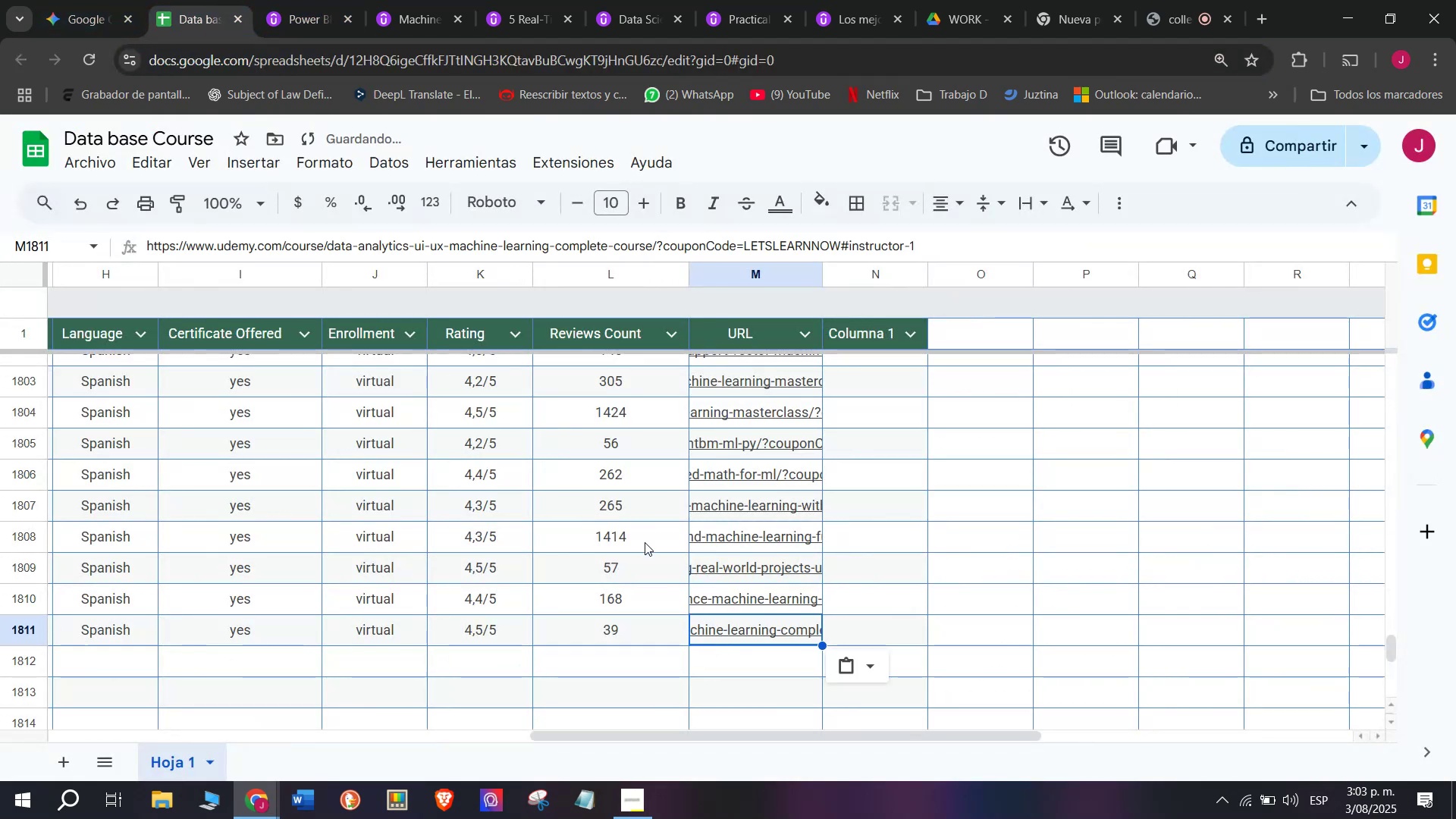 
scroll: coordinate [221, 657], scroll_direction: up, amount: 7.0
 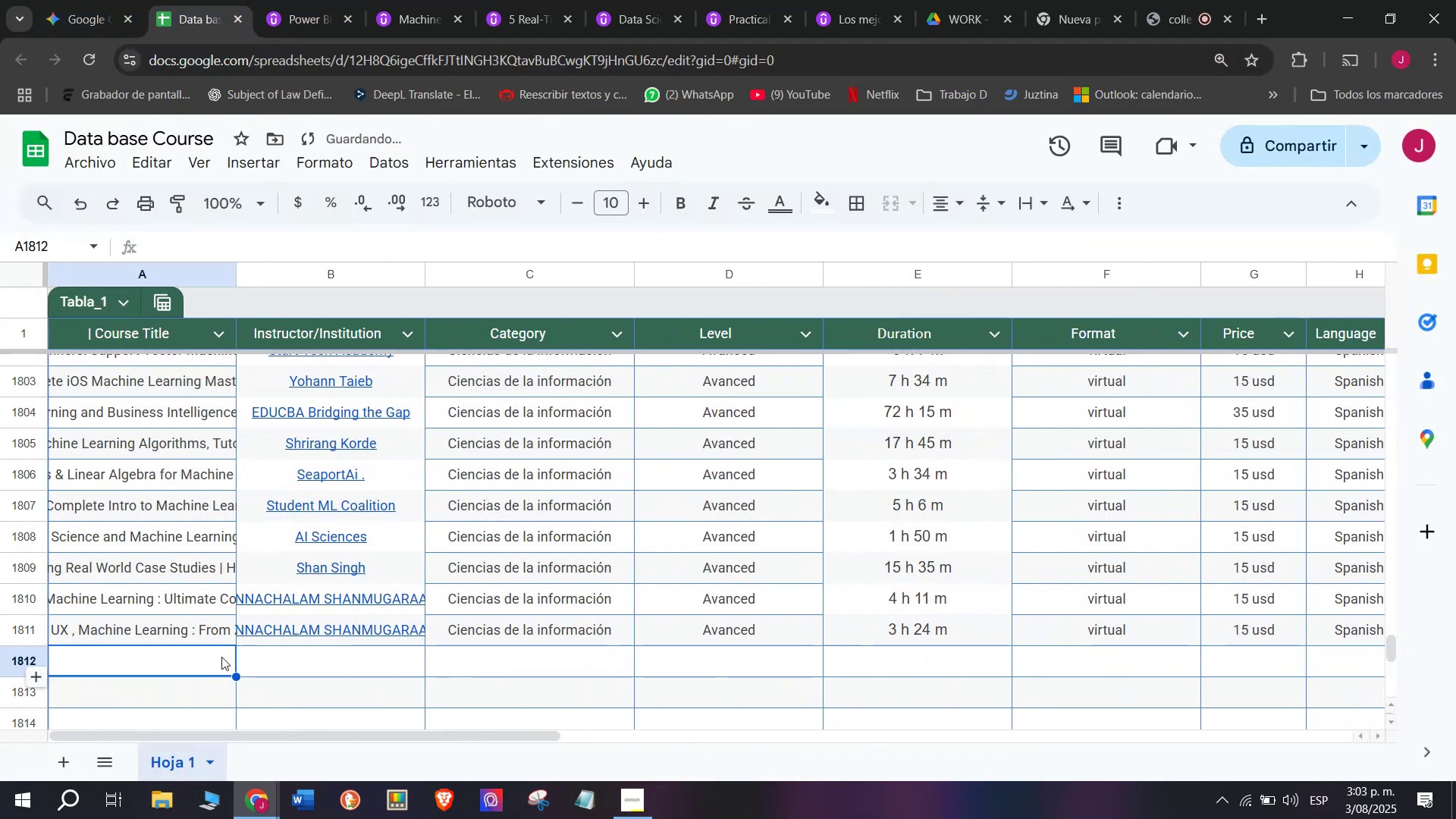 
left_click([221, 657])
 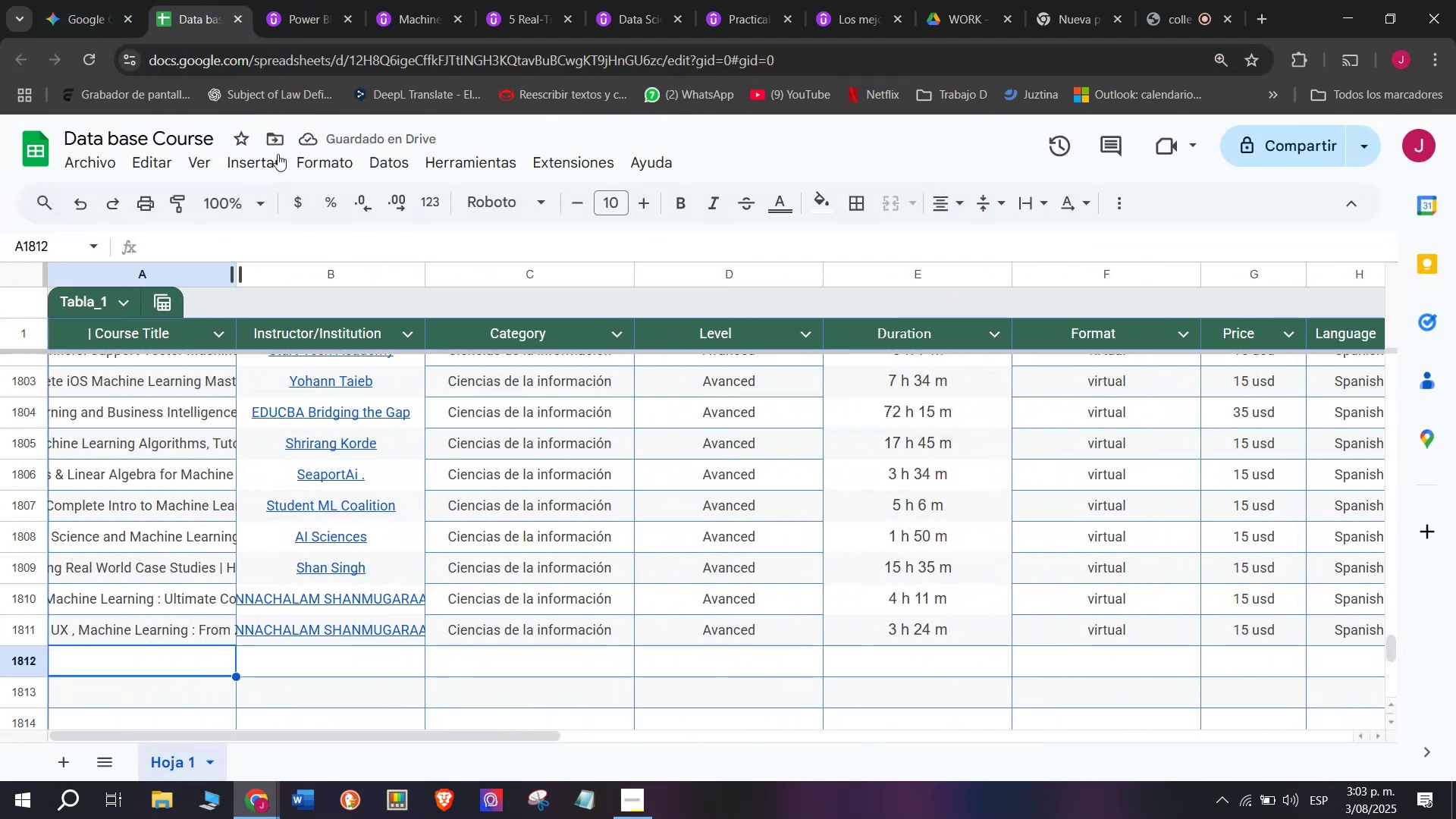 
double_click([350, 22])
 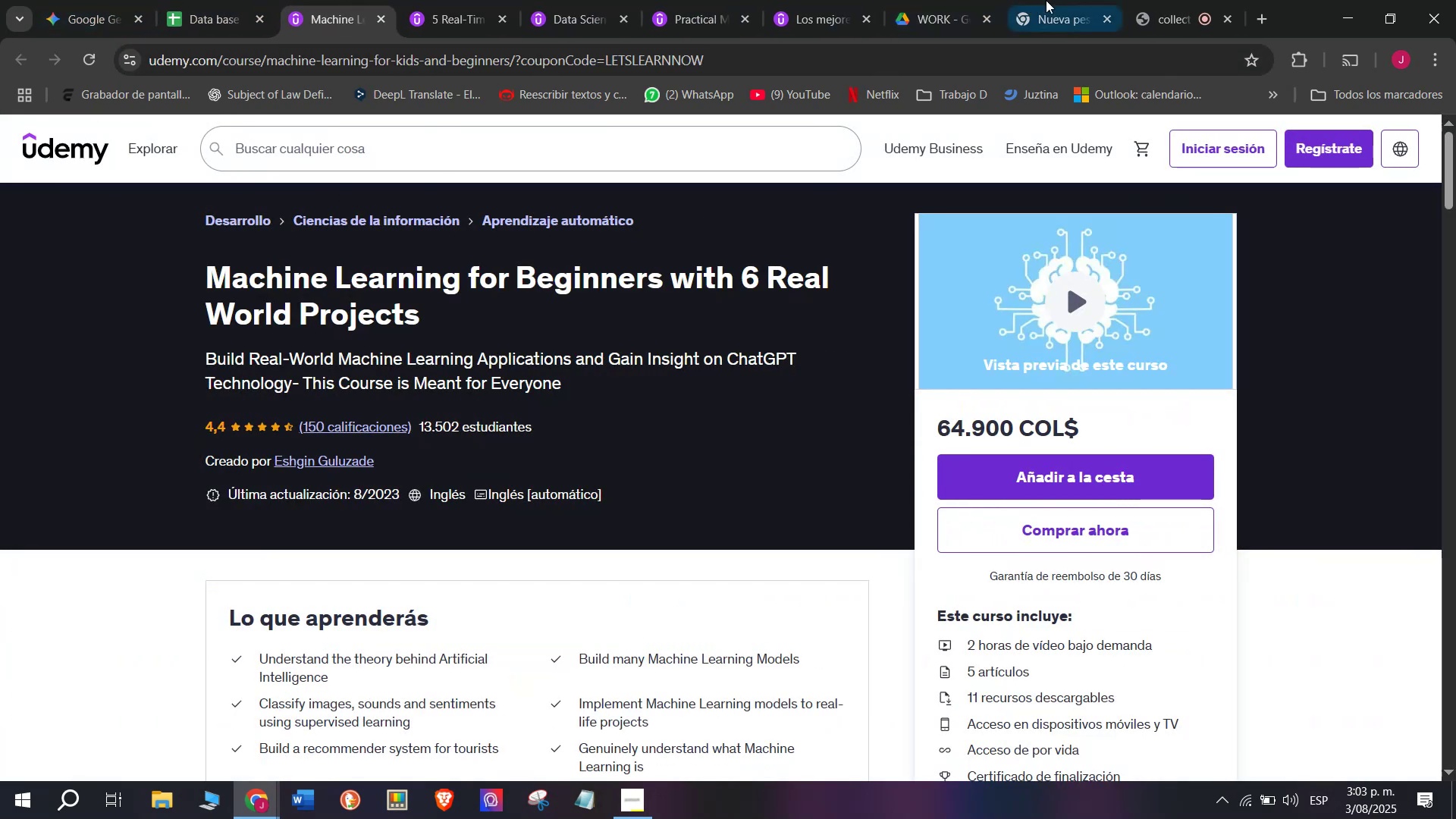 
left_click([1173, 0])
 